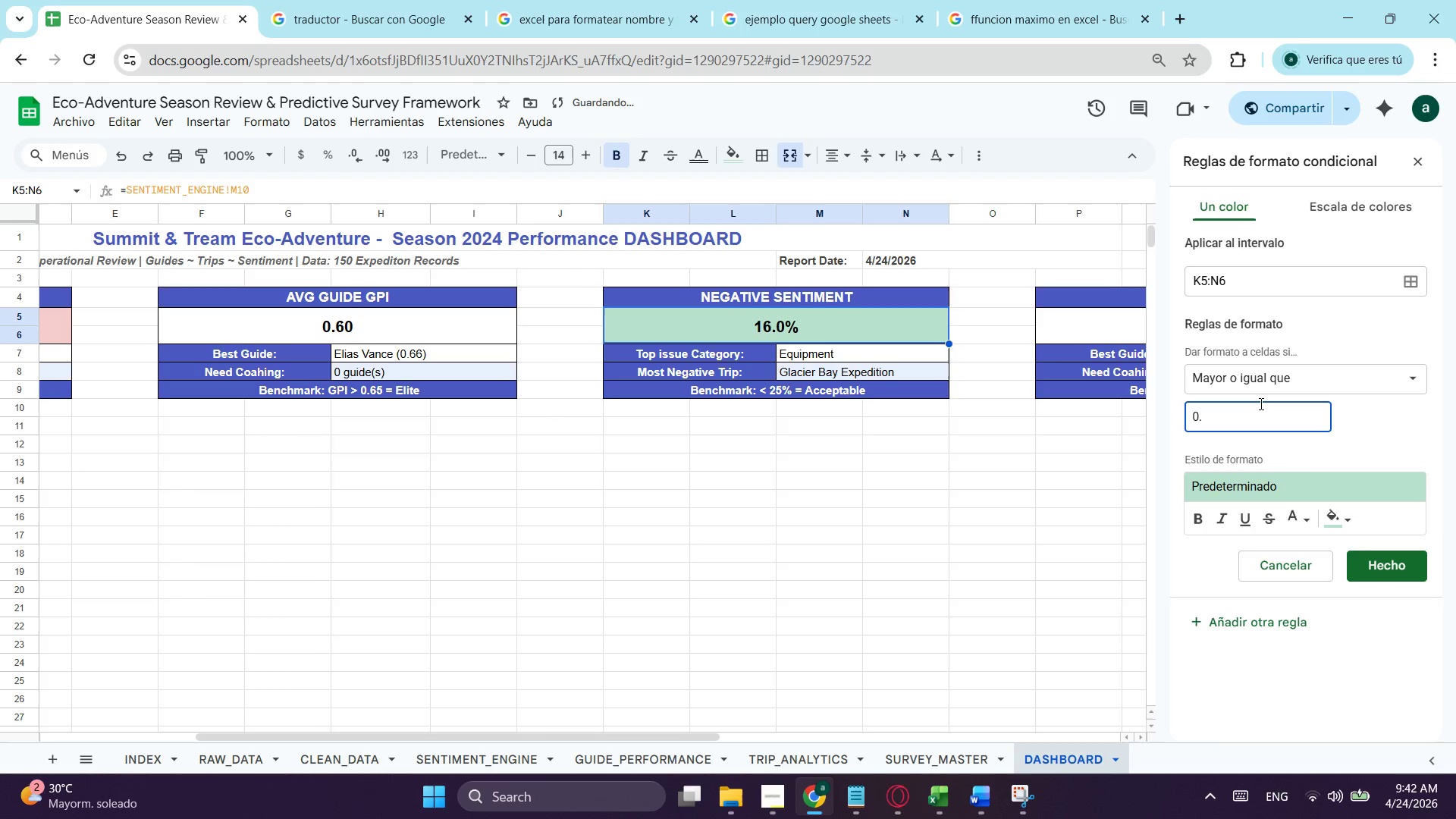 
key(Numpad3)
 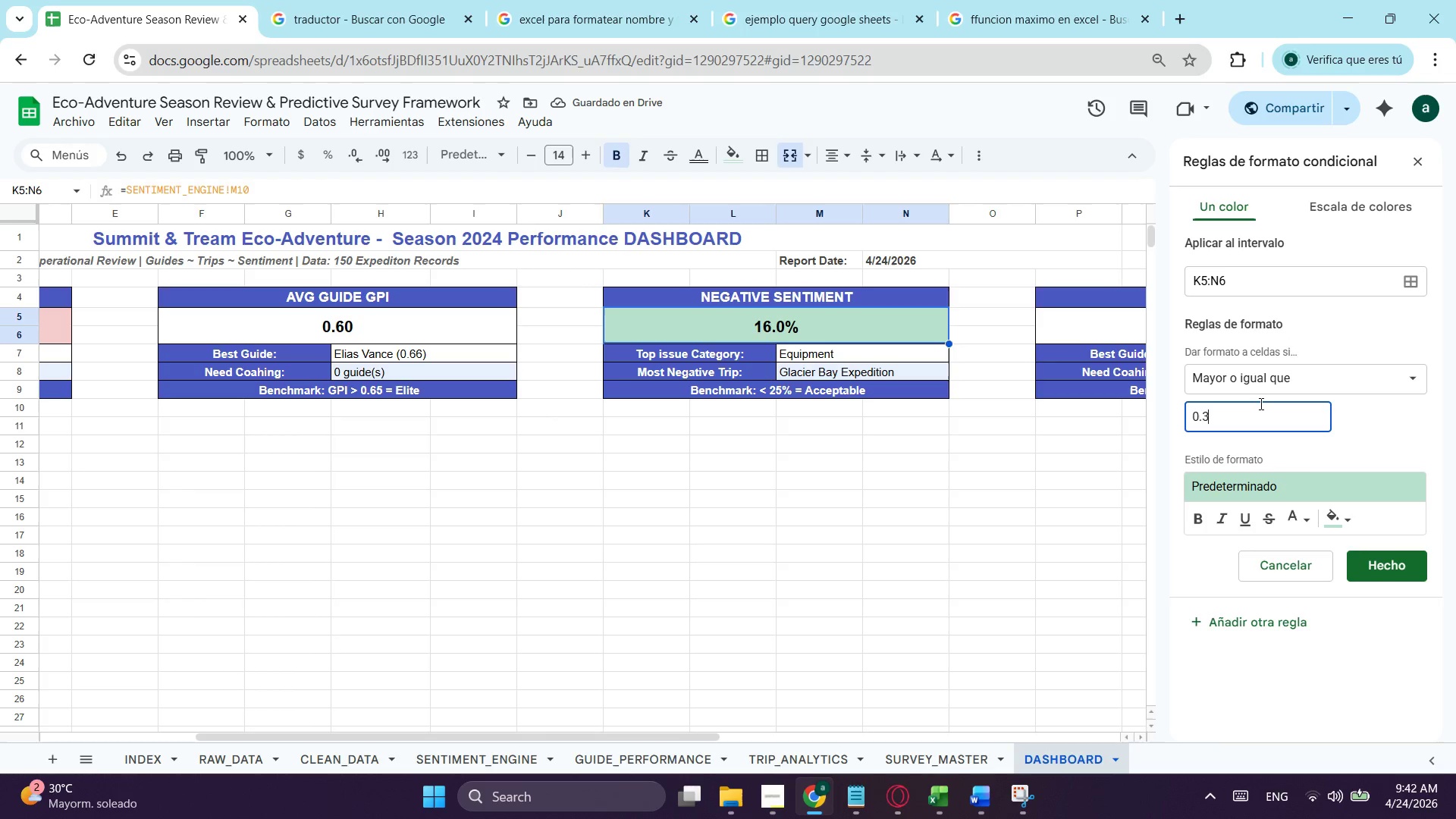 
key(Numpad5)
 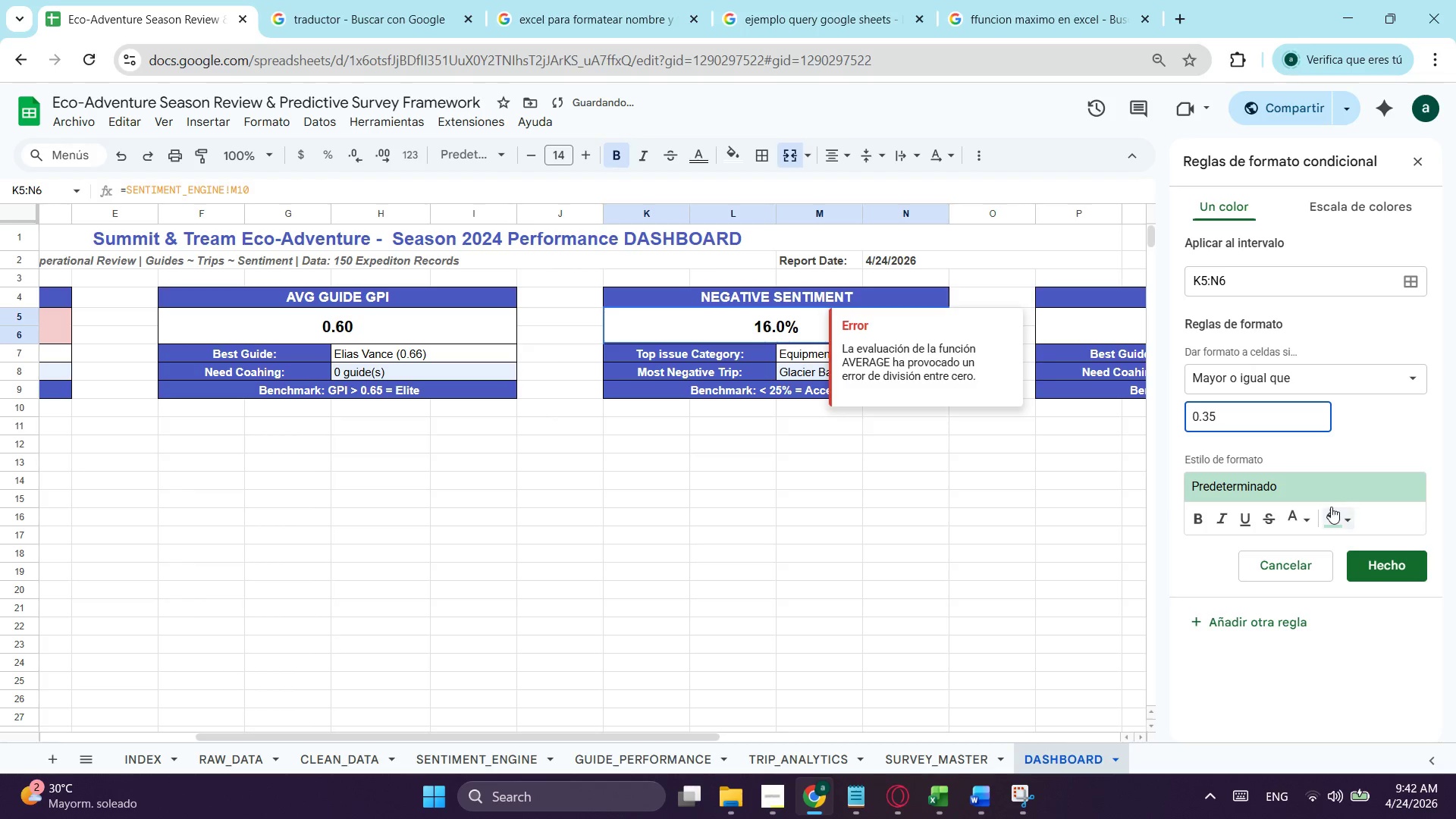 
left_click([1332, 507])
 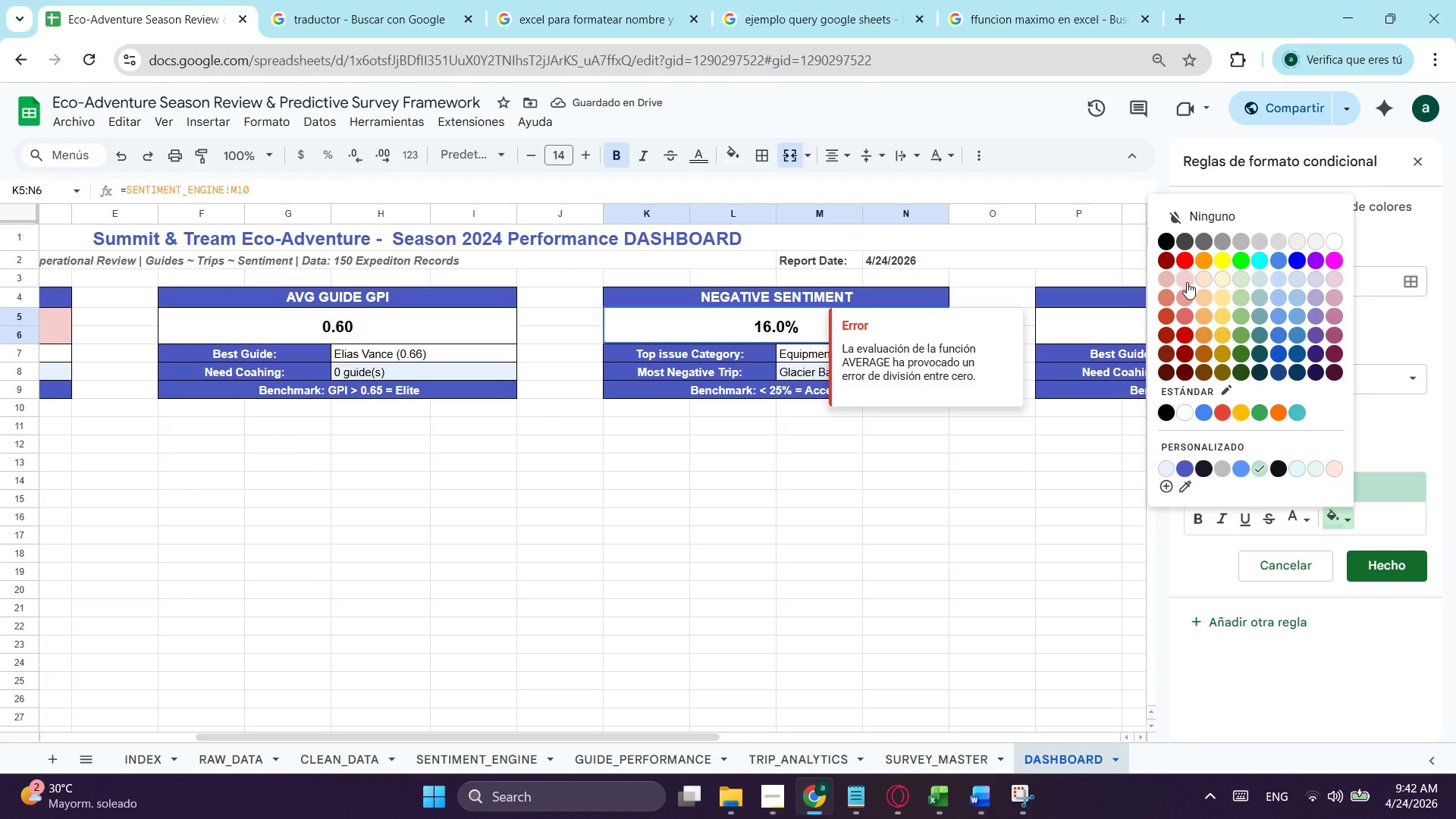 
left_click([1187, 282])
 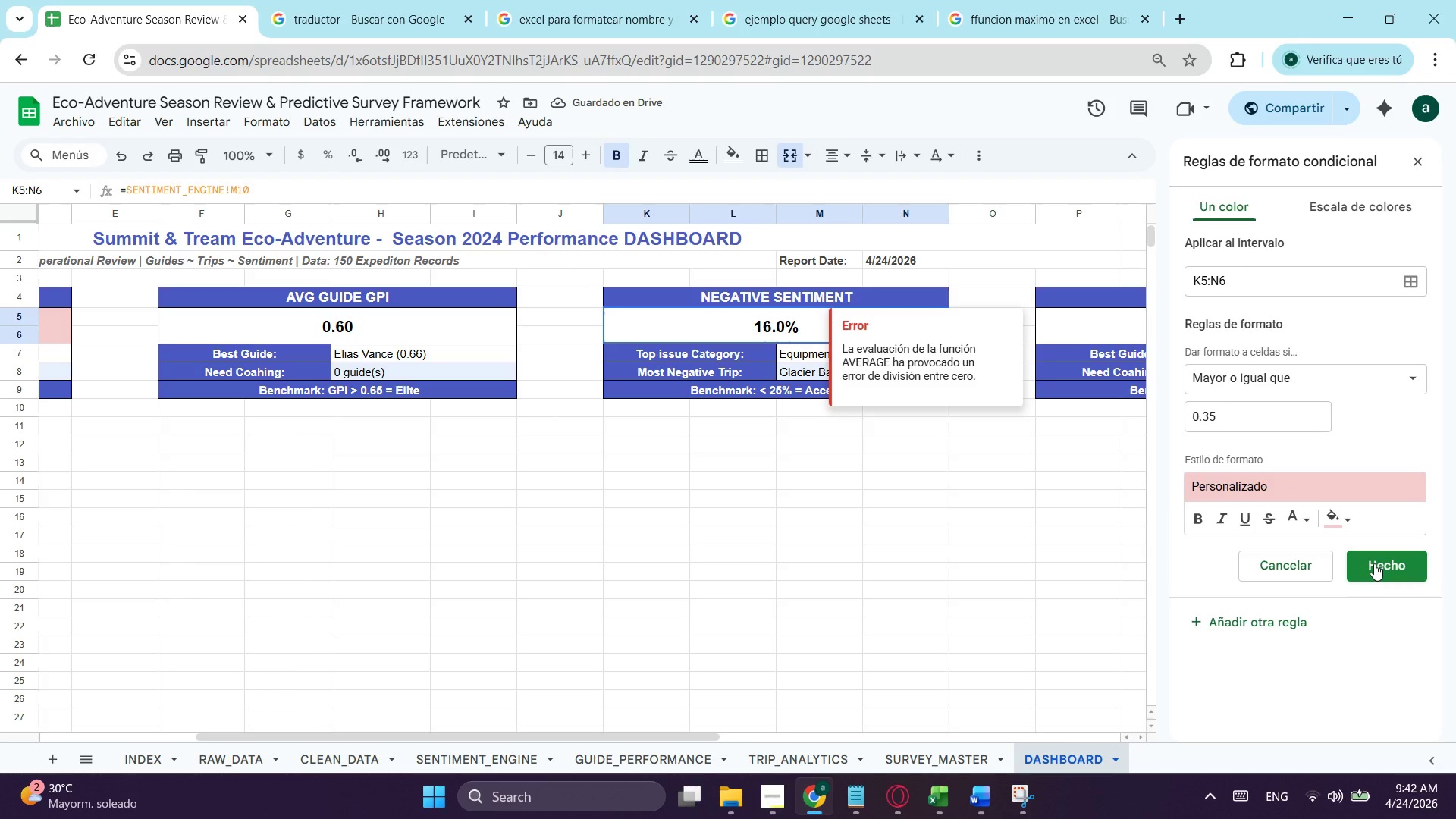 
left_click([1336, 610])
 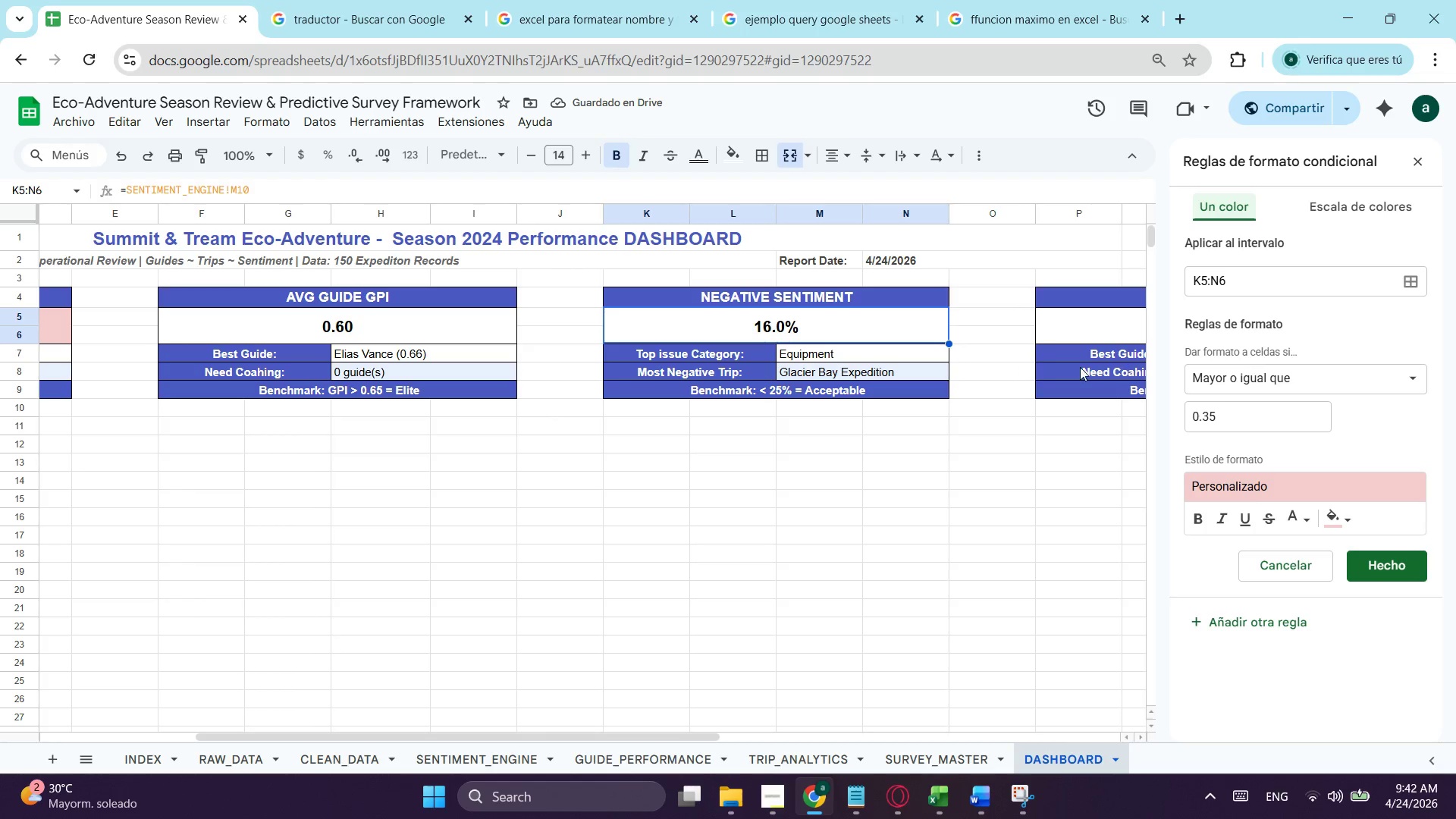 
wait(6.53)
 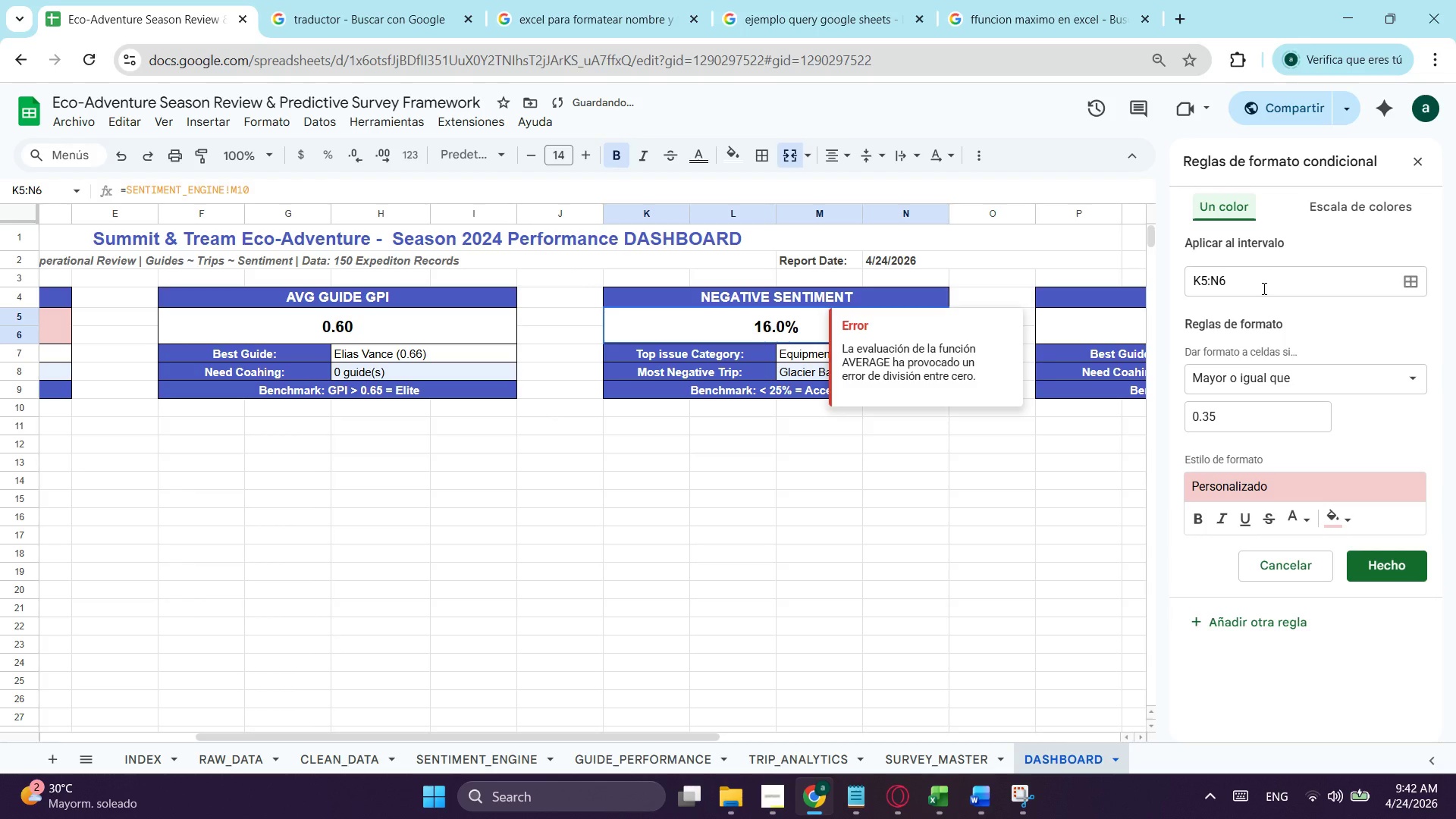 
left_click([1261, 412])
 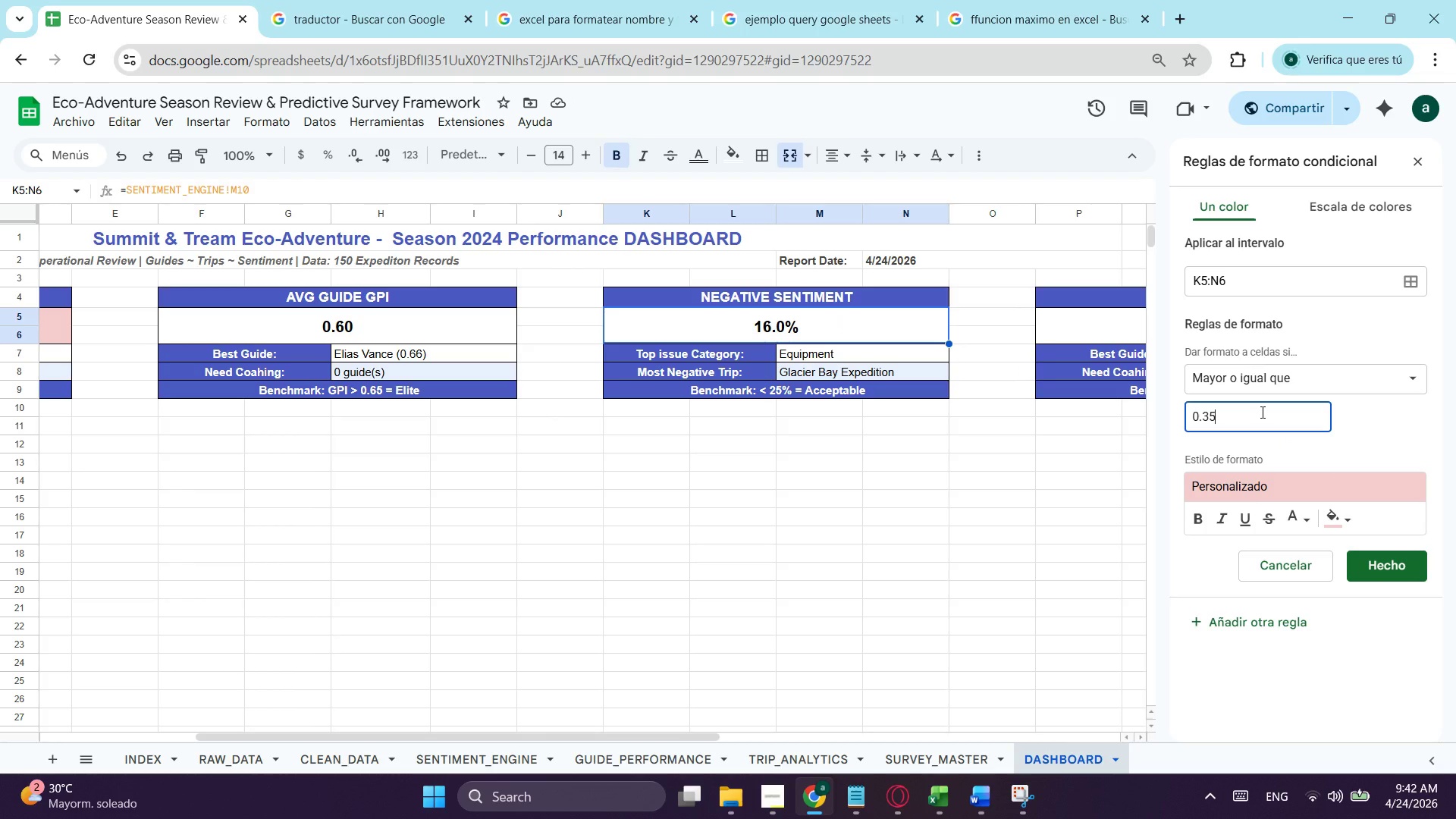 
key(Backspace)
key(Backspace)
type(25)
 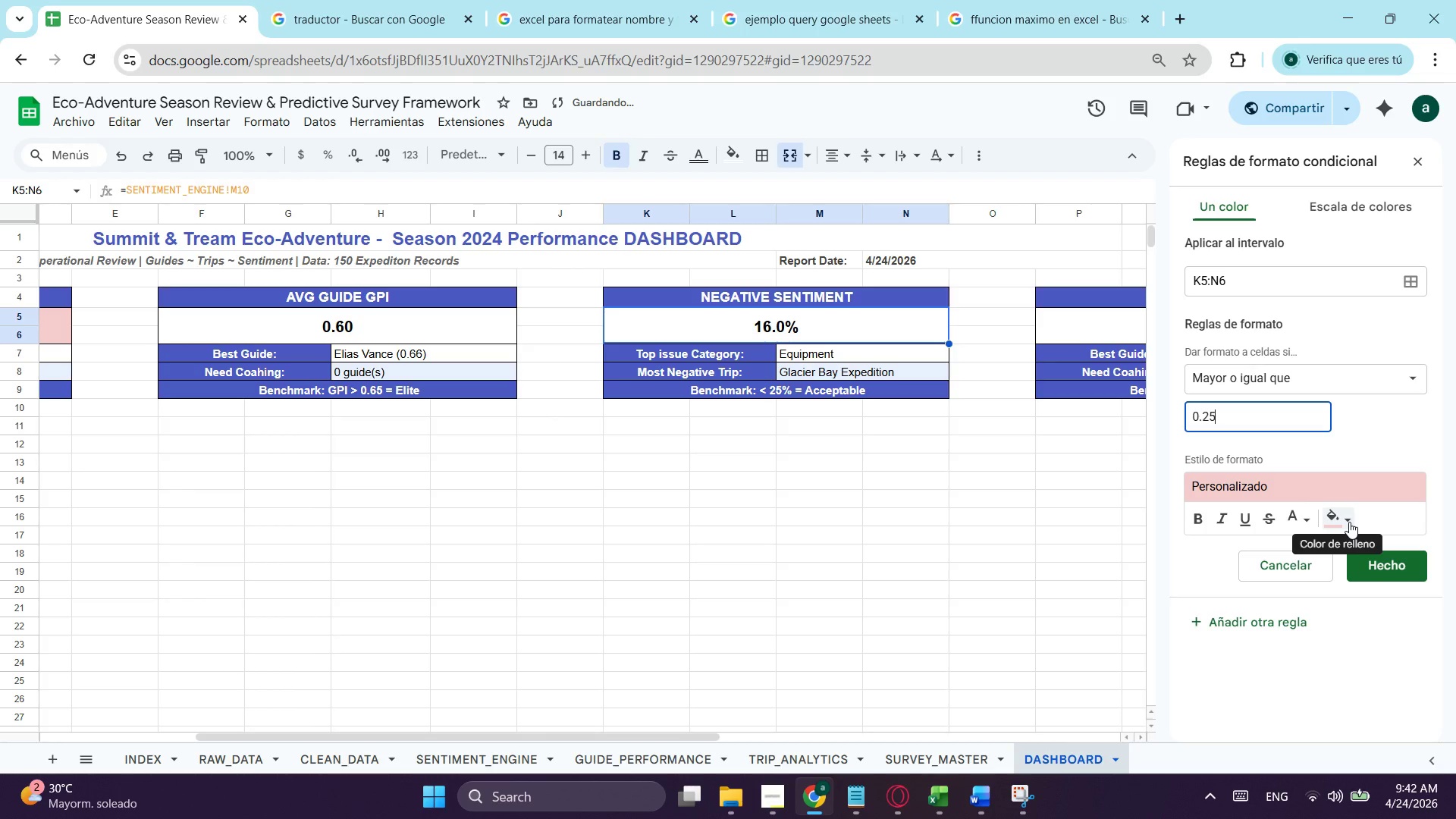 
left_click([1312, 385])
 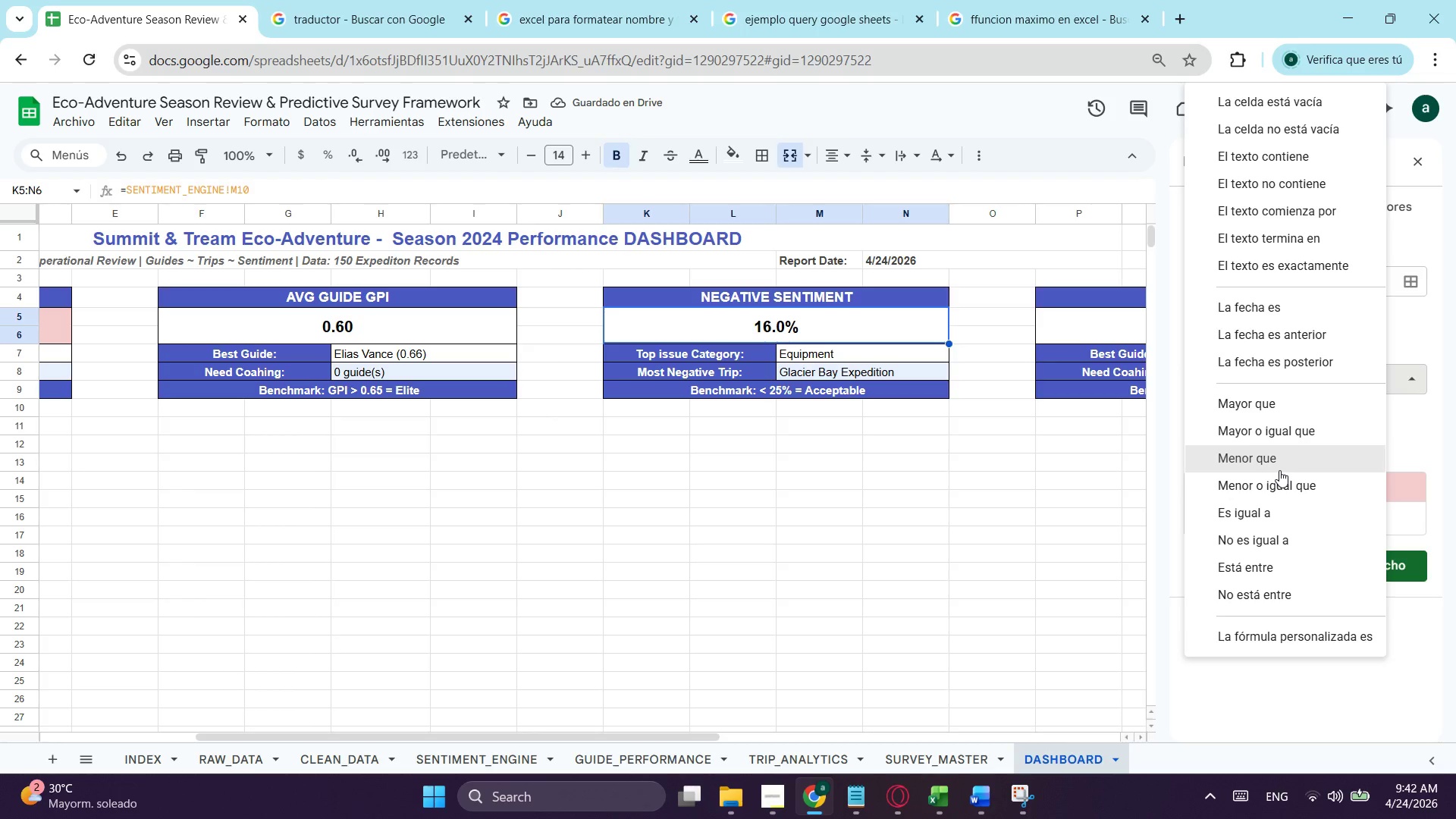 
left_click([1279, 470])
 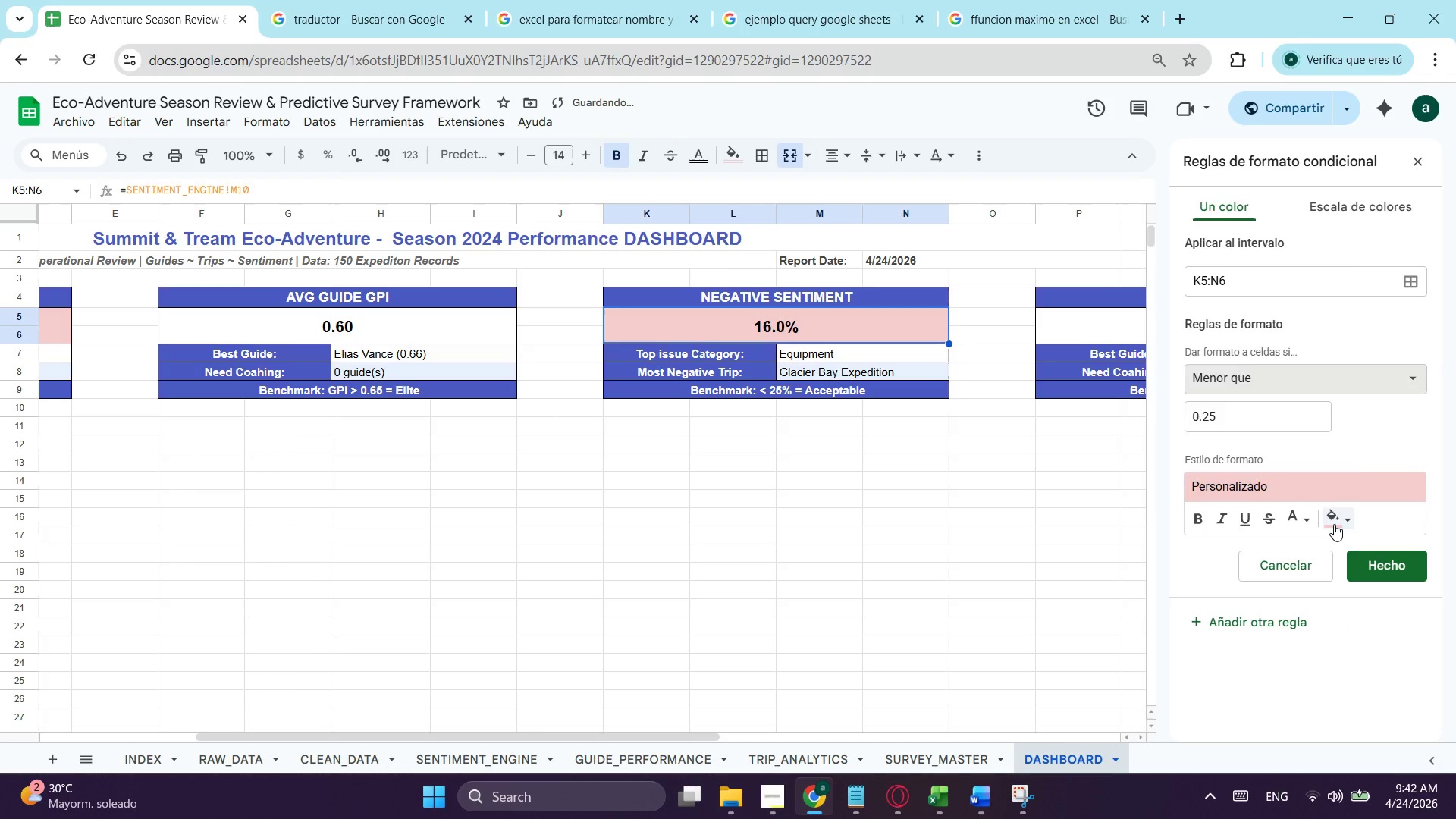 
left_click([1337, 524])
 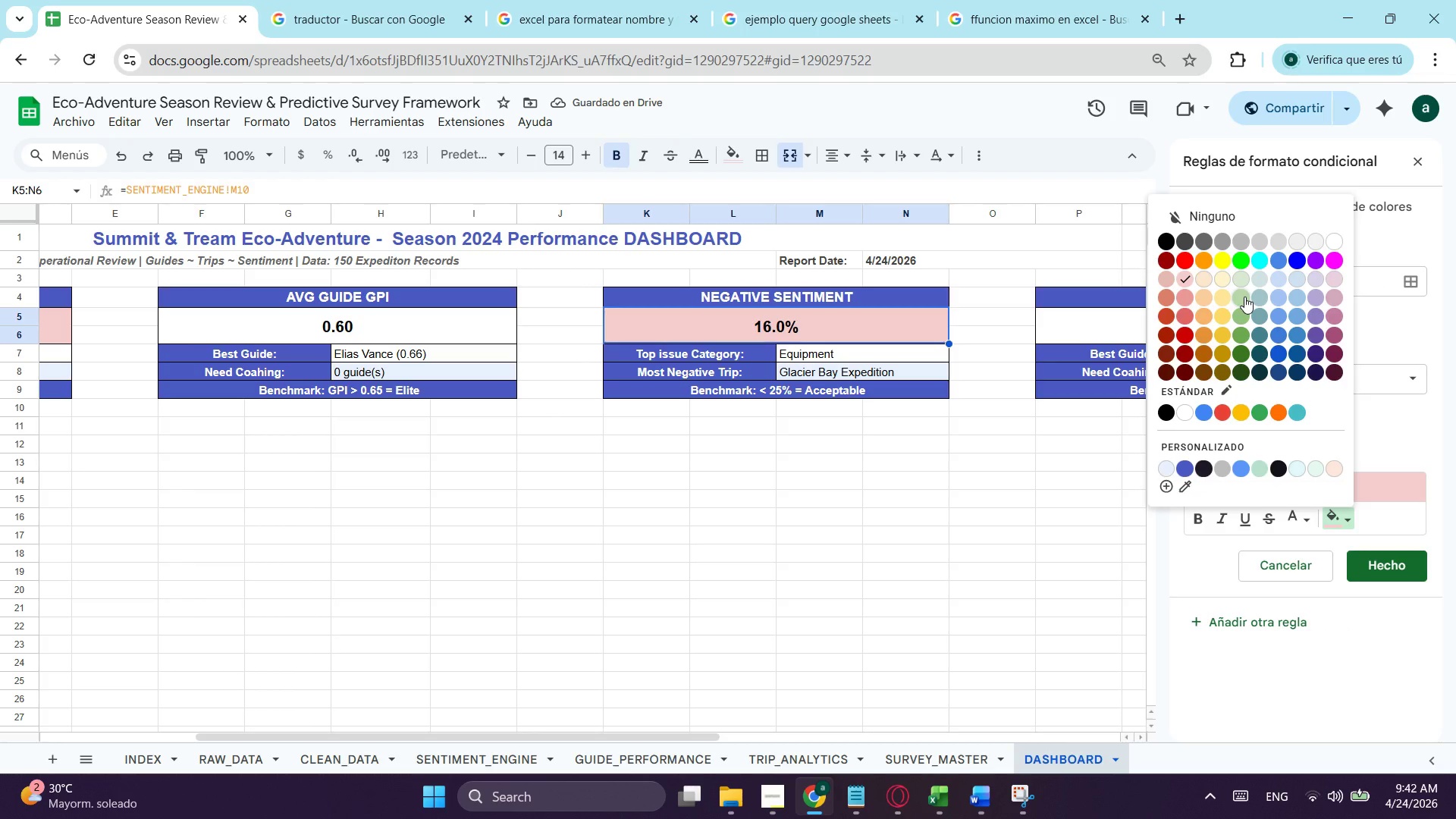 
left_click([1238, 275])
 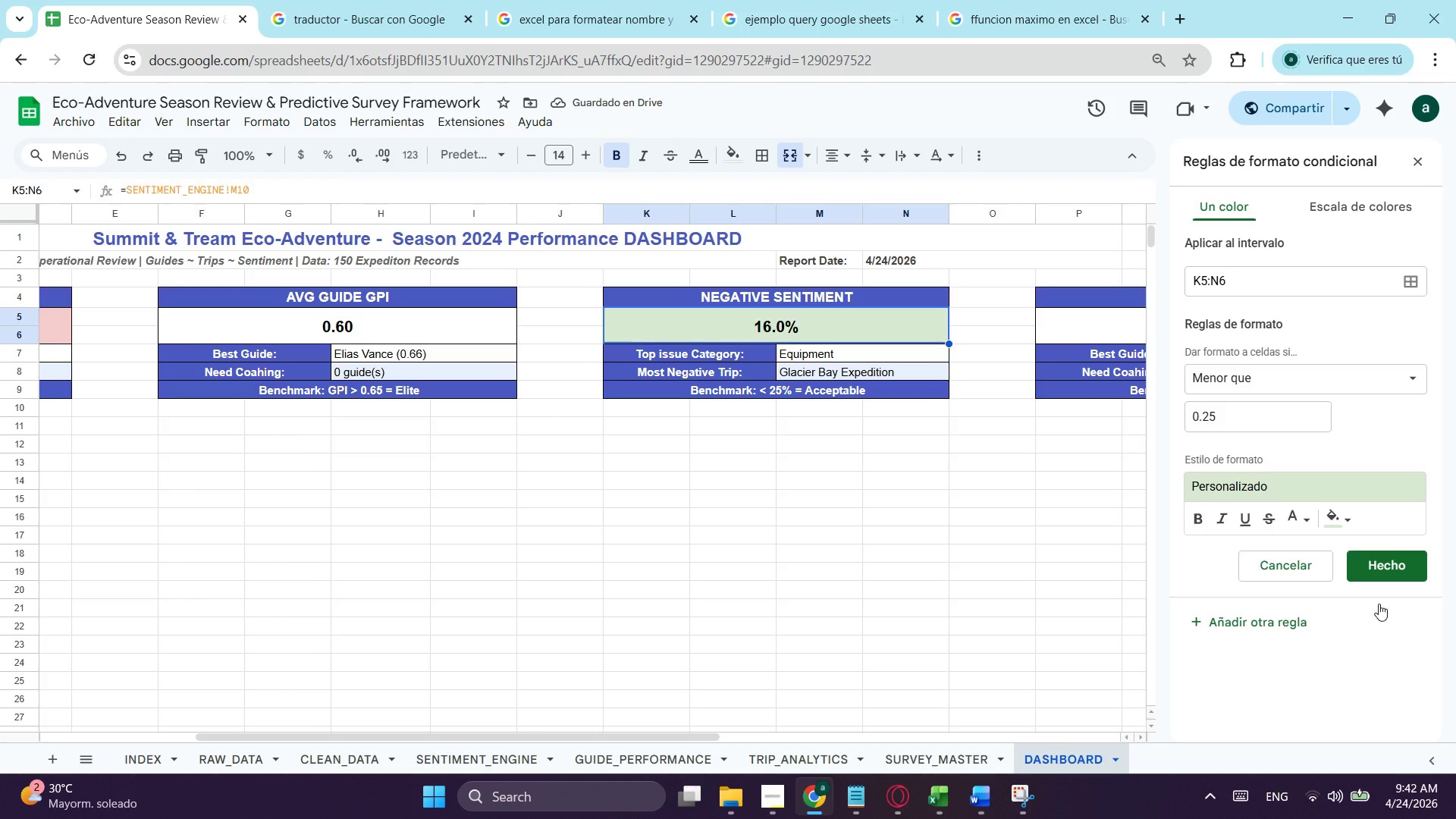 
left_click([1393, 579])
 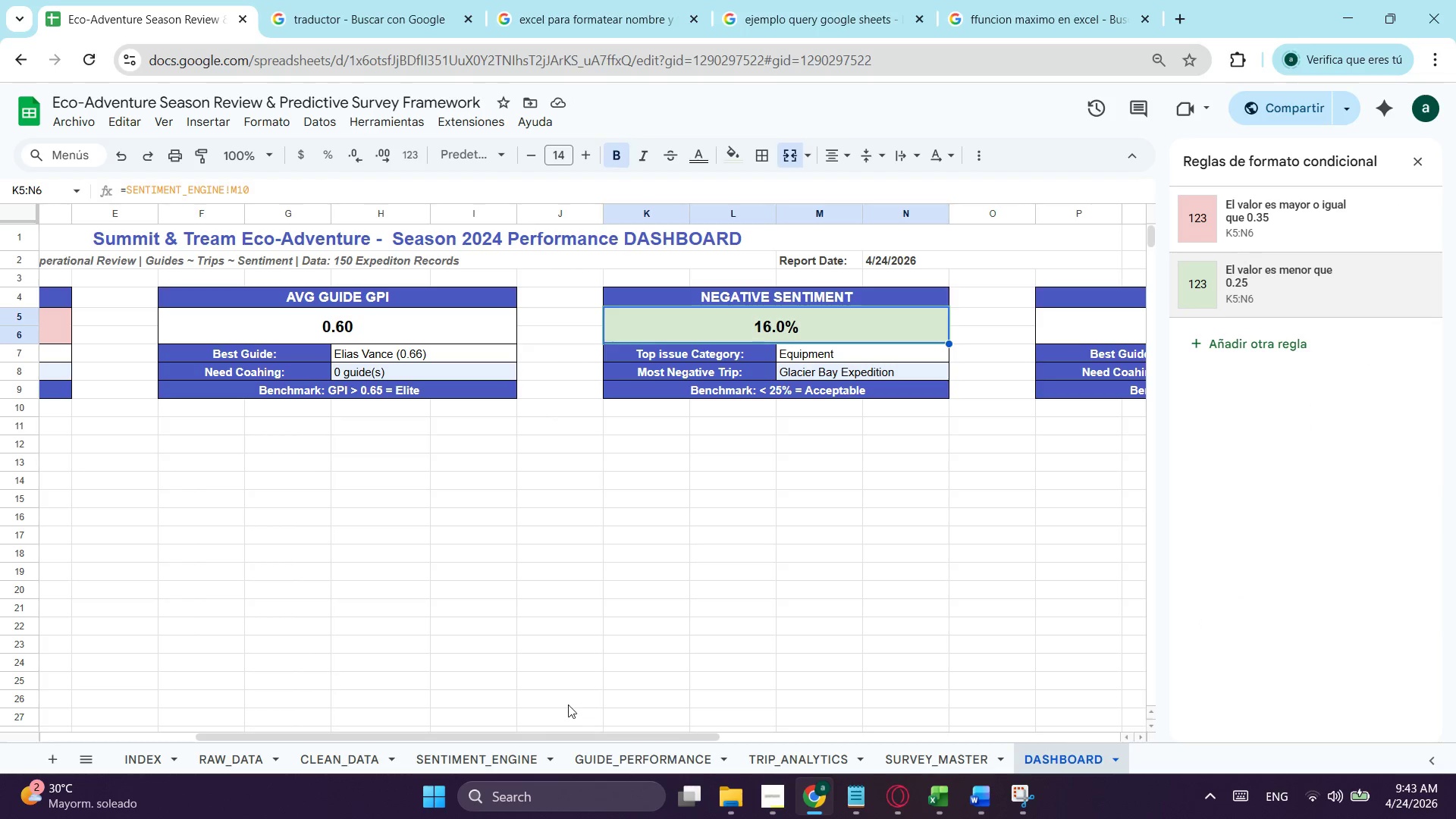 
left_click_drag(start_coordinate=[635, 740], to_coordinate=[851, 726])
 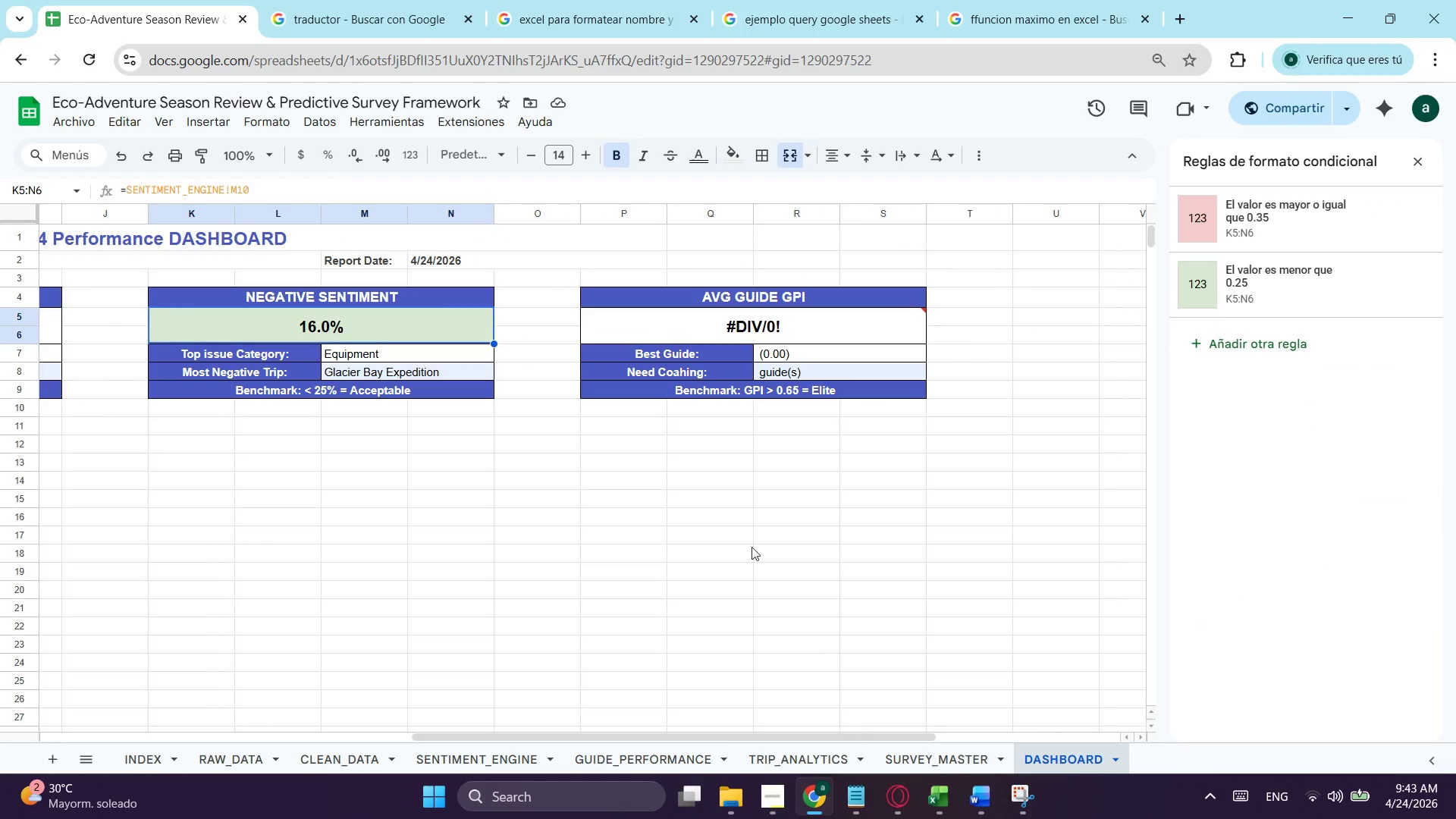 
left_click([752, 547])
 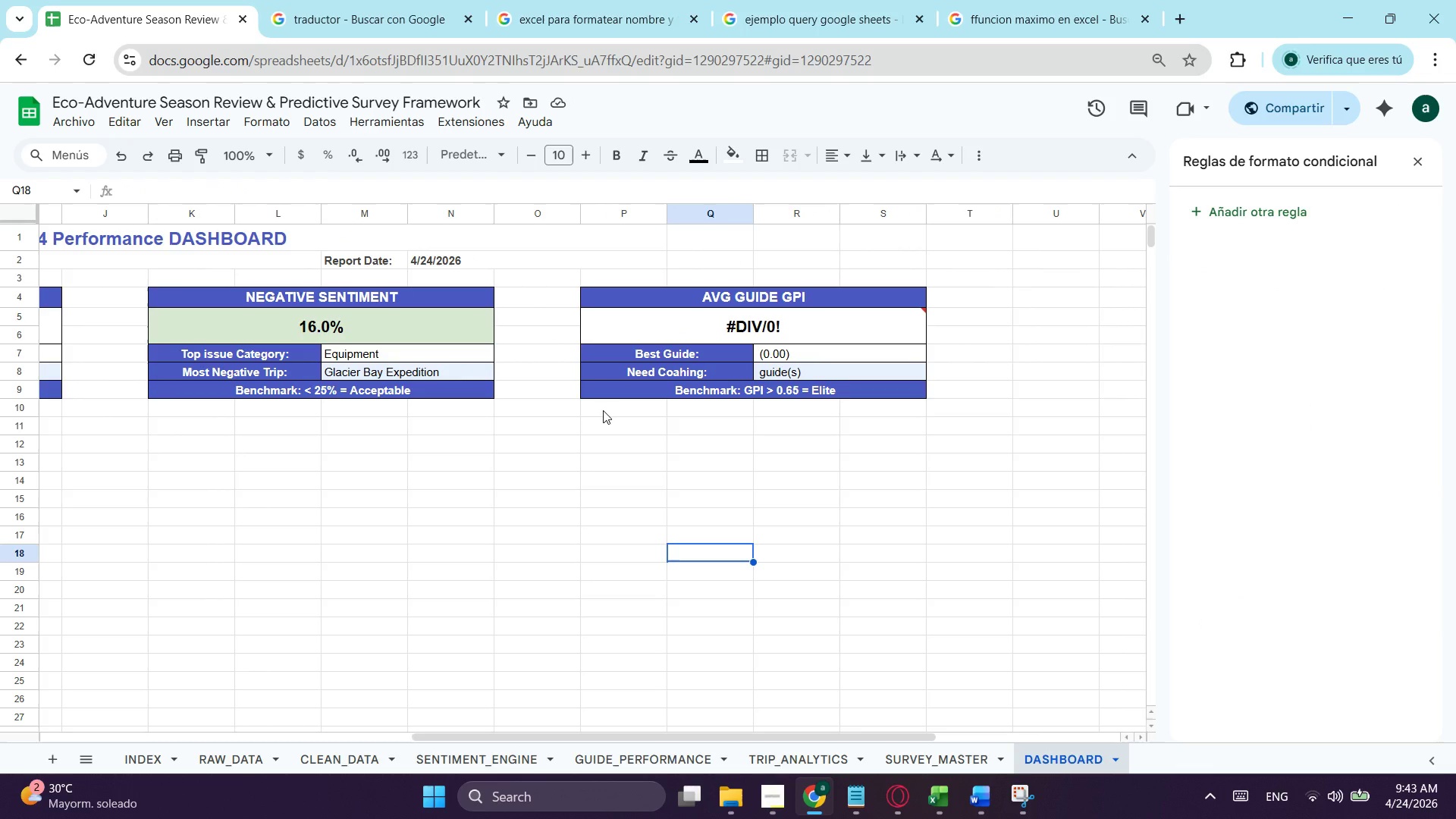 
wait(13.22)
 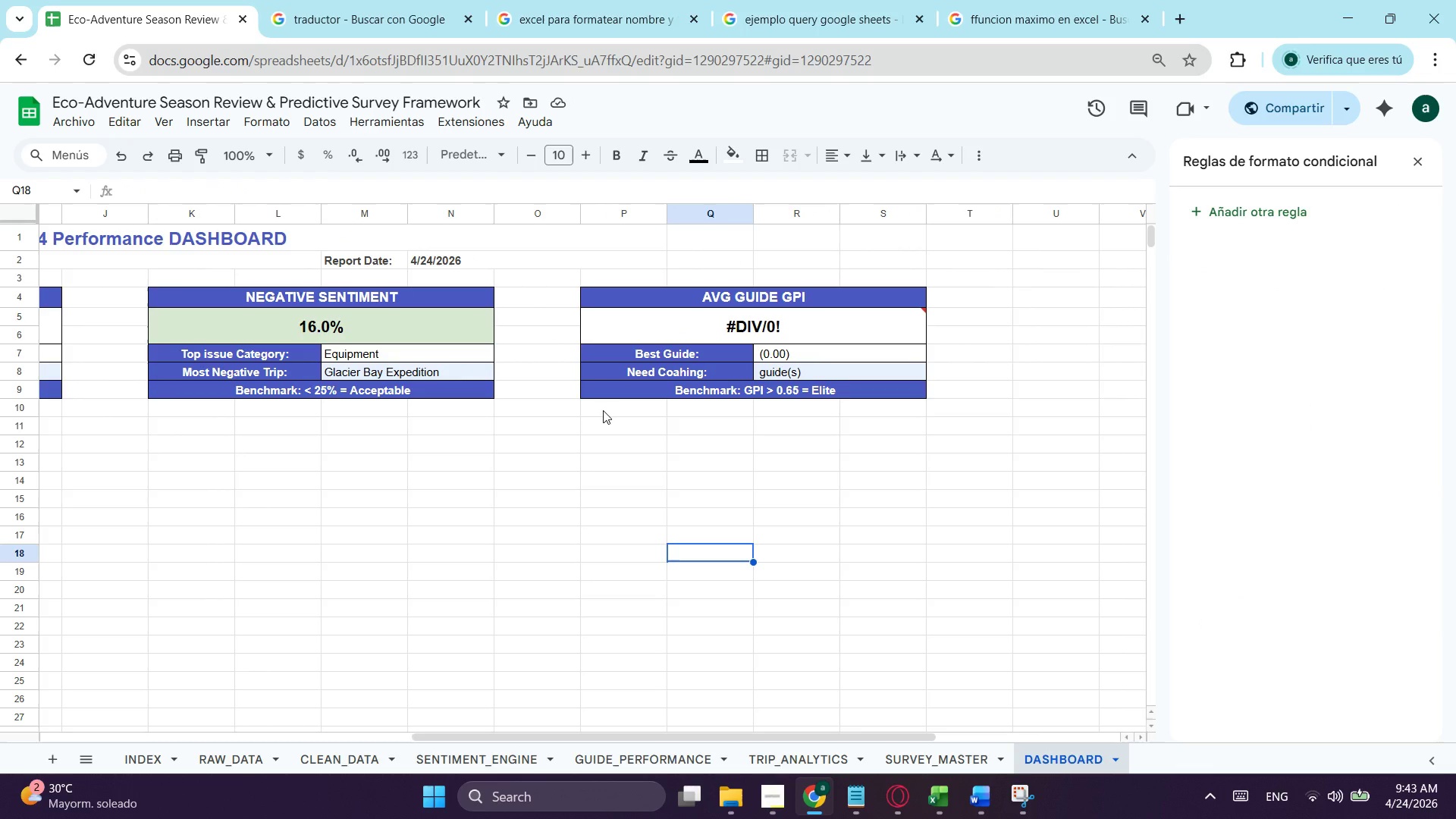 
left_click_drag(start_coordinate=[383, 257], to_coordinate=[522, 266])
 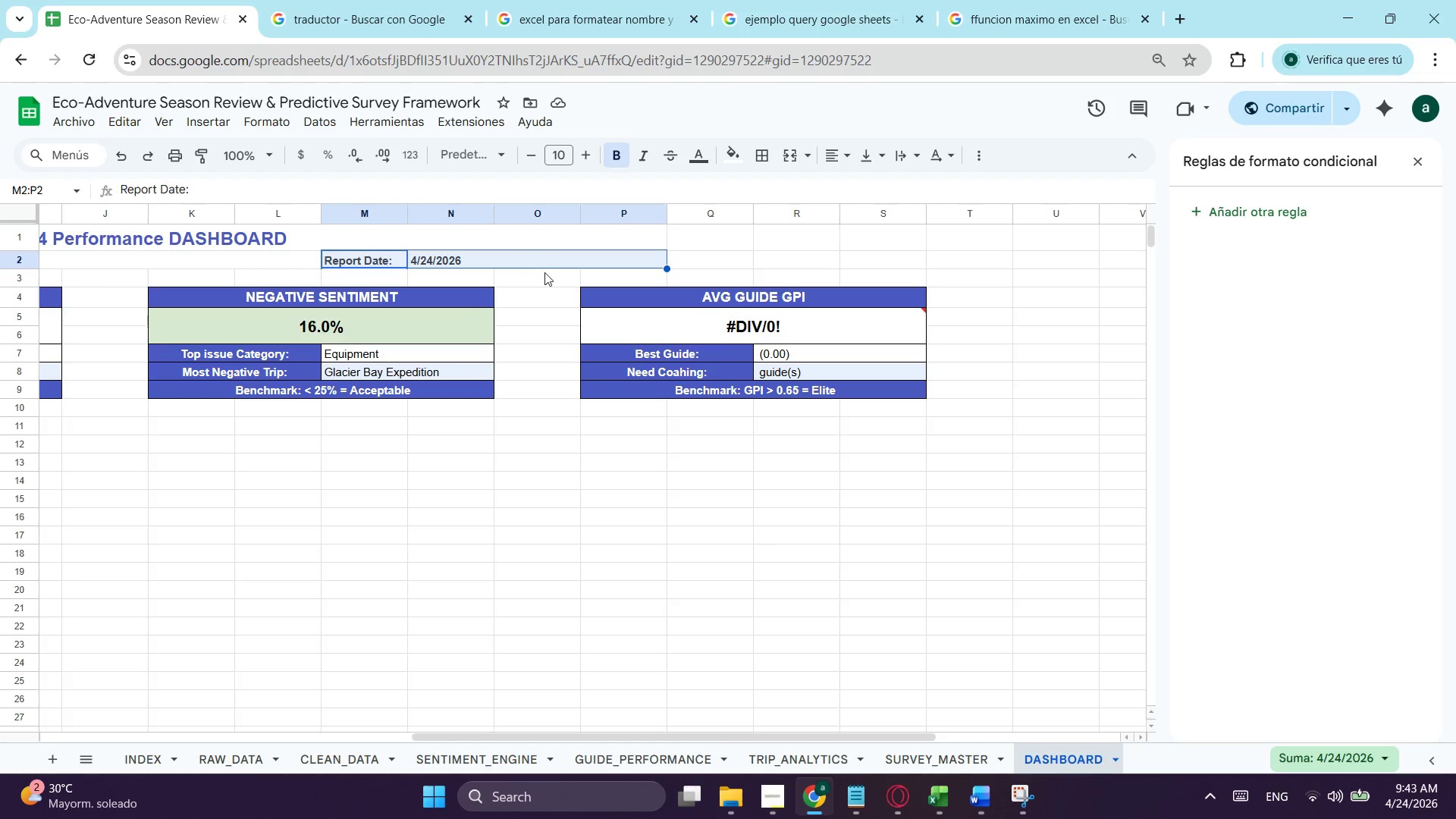 
key(Control+ControlLeft)
 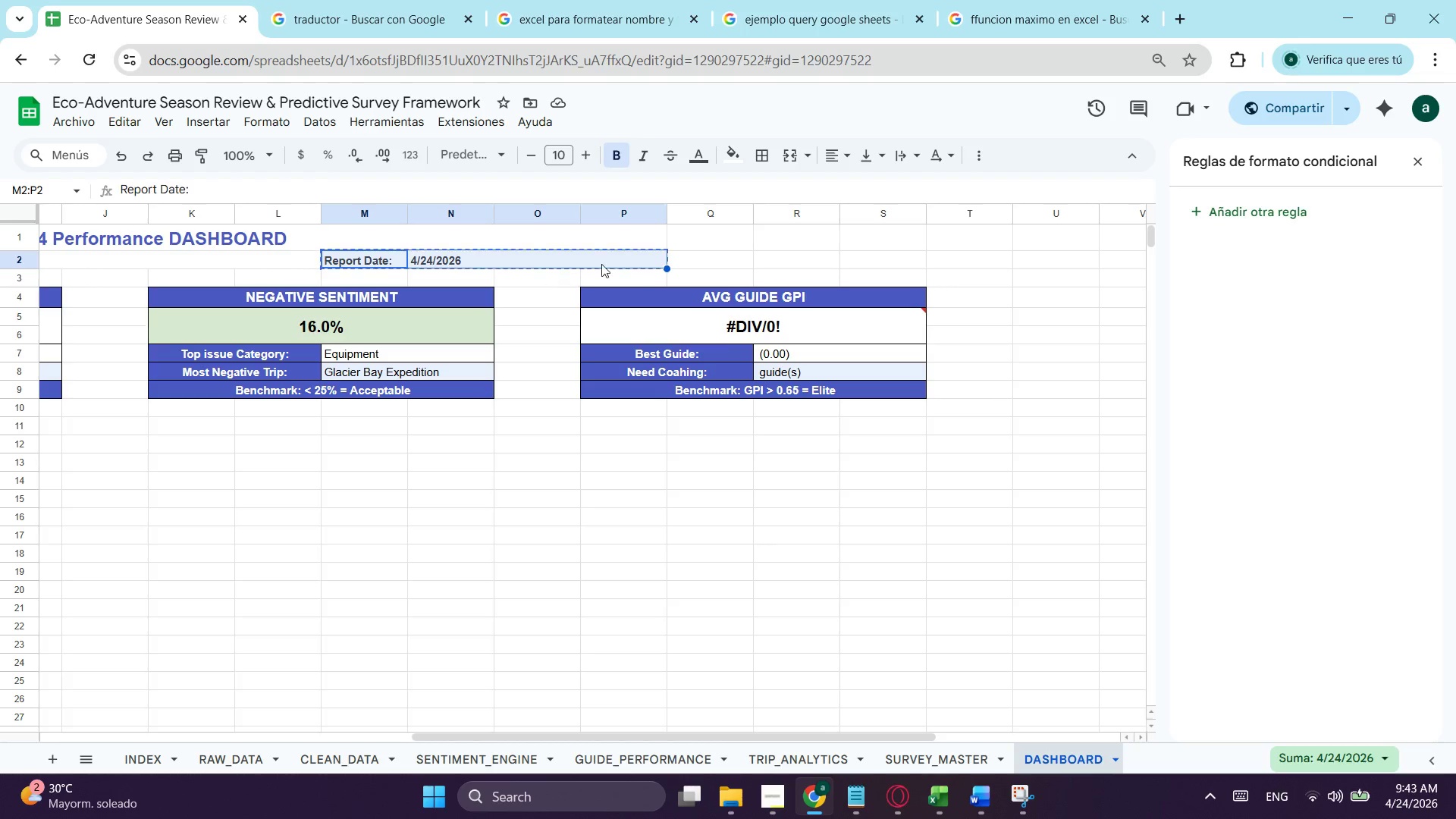 
key(Control+X)
 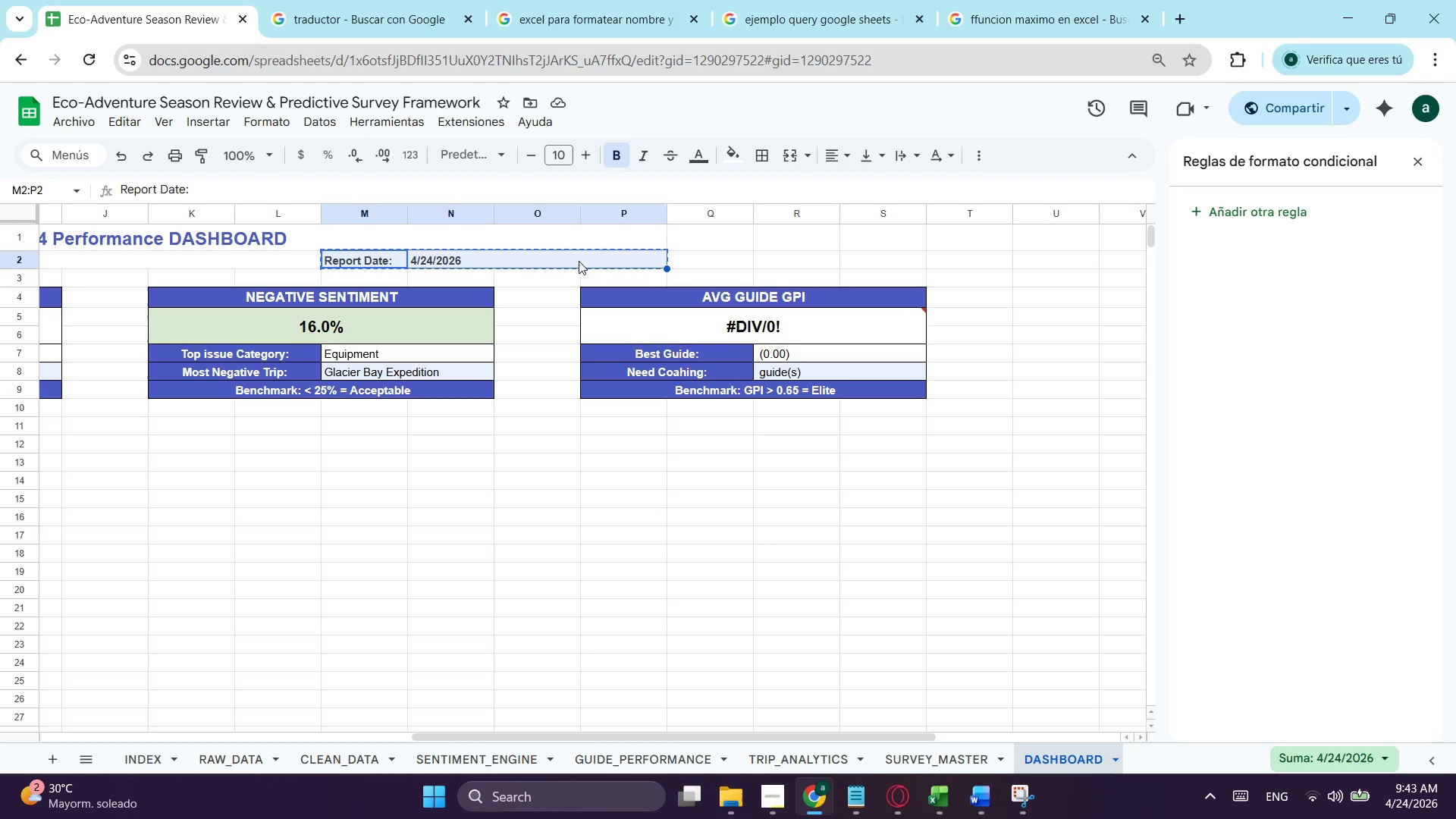 
left_click([562, 267])
 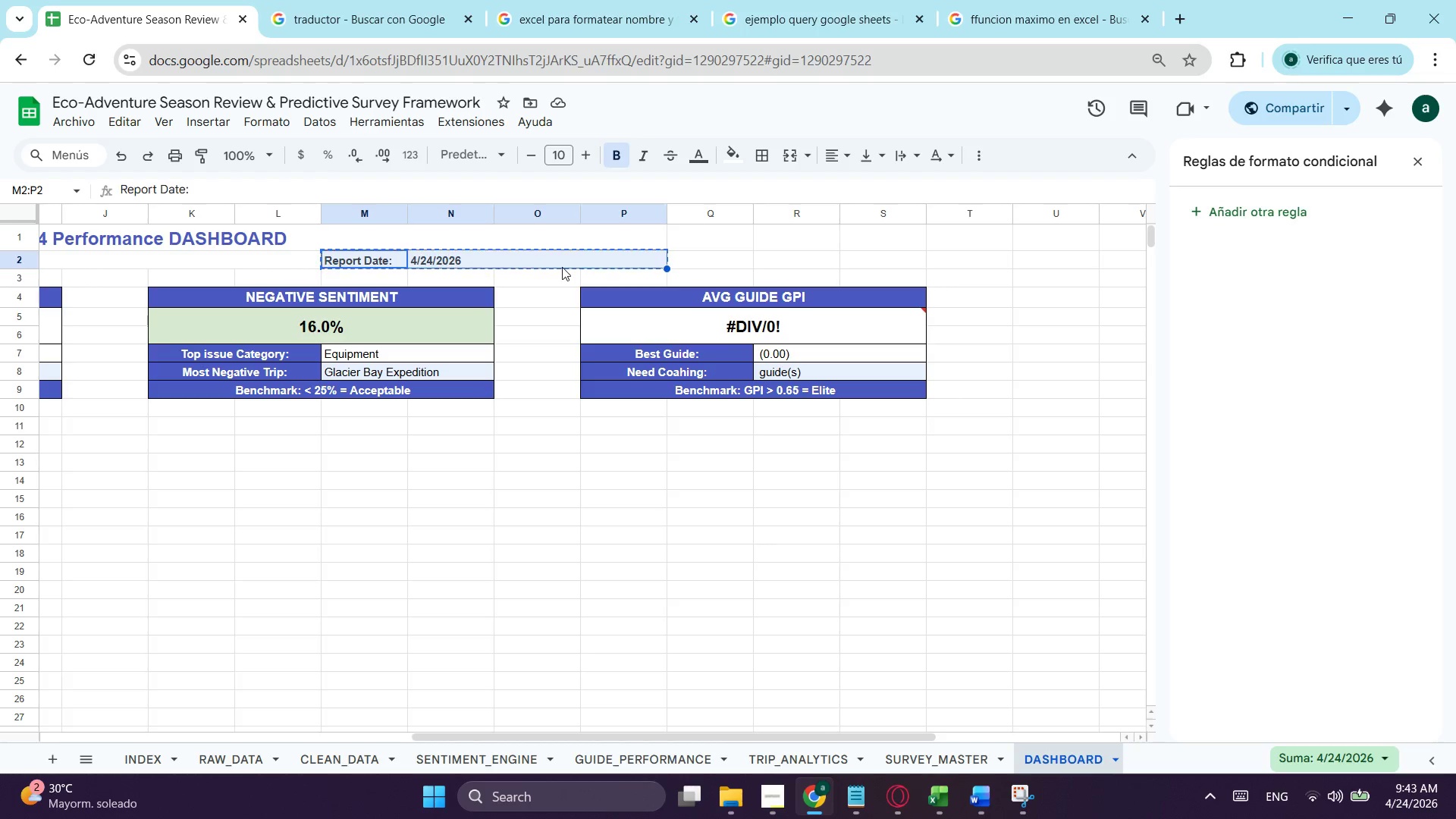 
hold_key(key=ControlLeft, duration=0.39)
 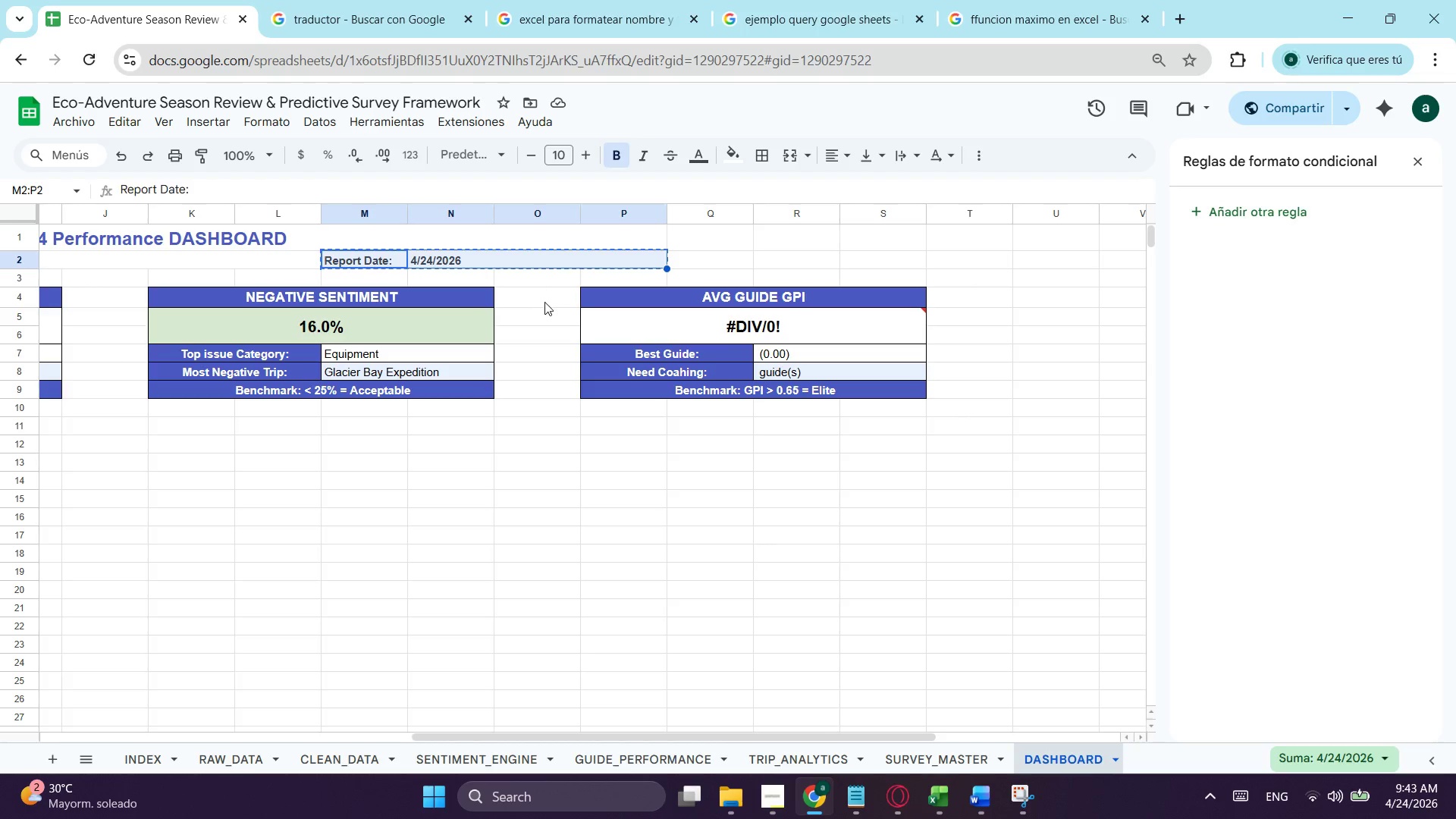 
left_click([544, 302])
 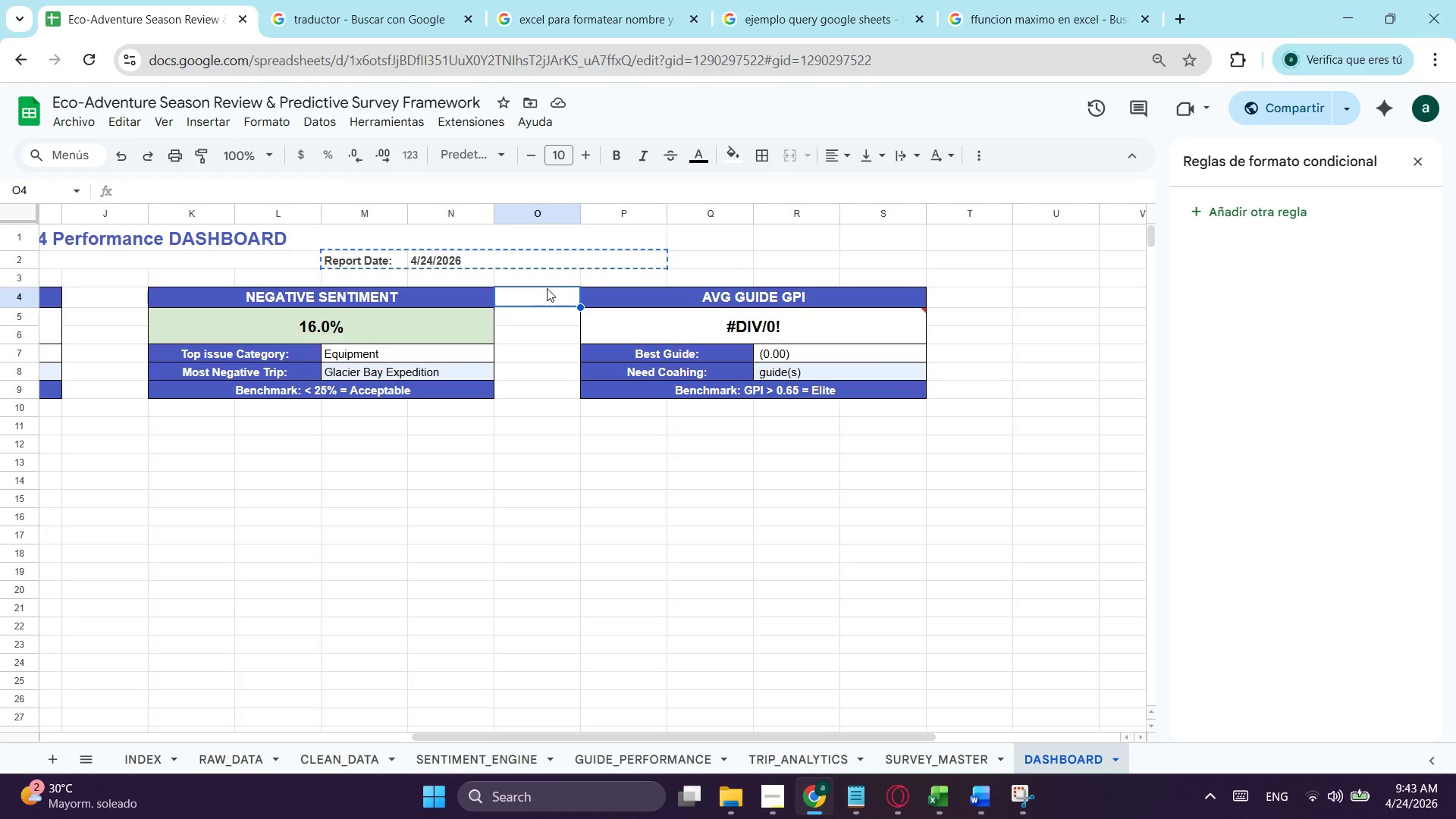 
left_click([554, 281])
 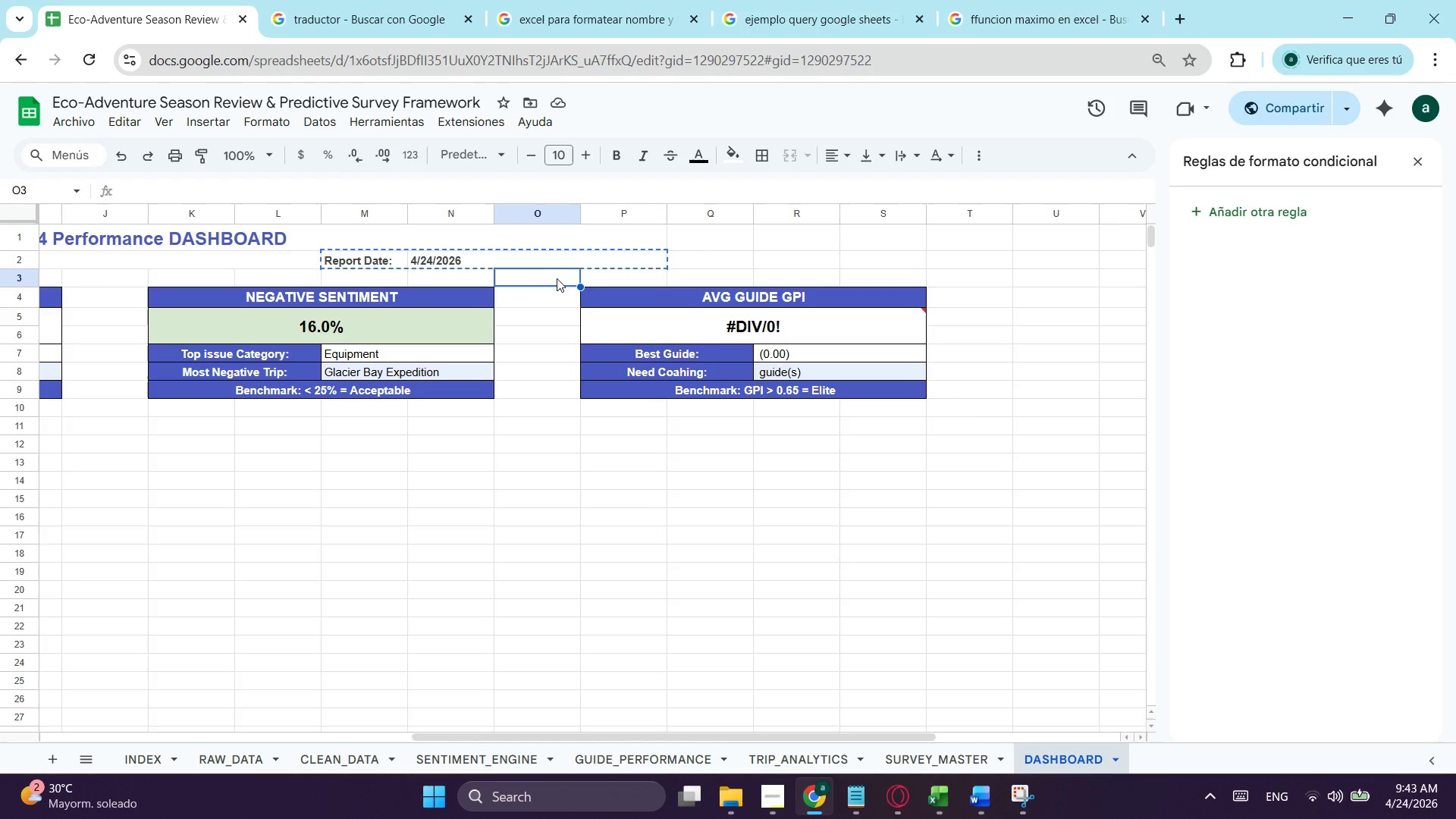 
key(Control+V)
 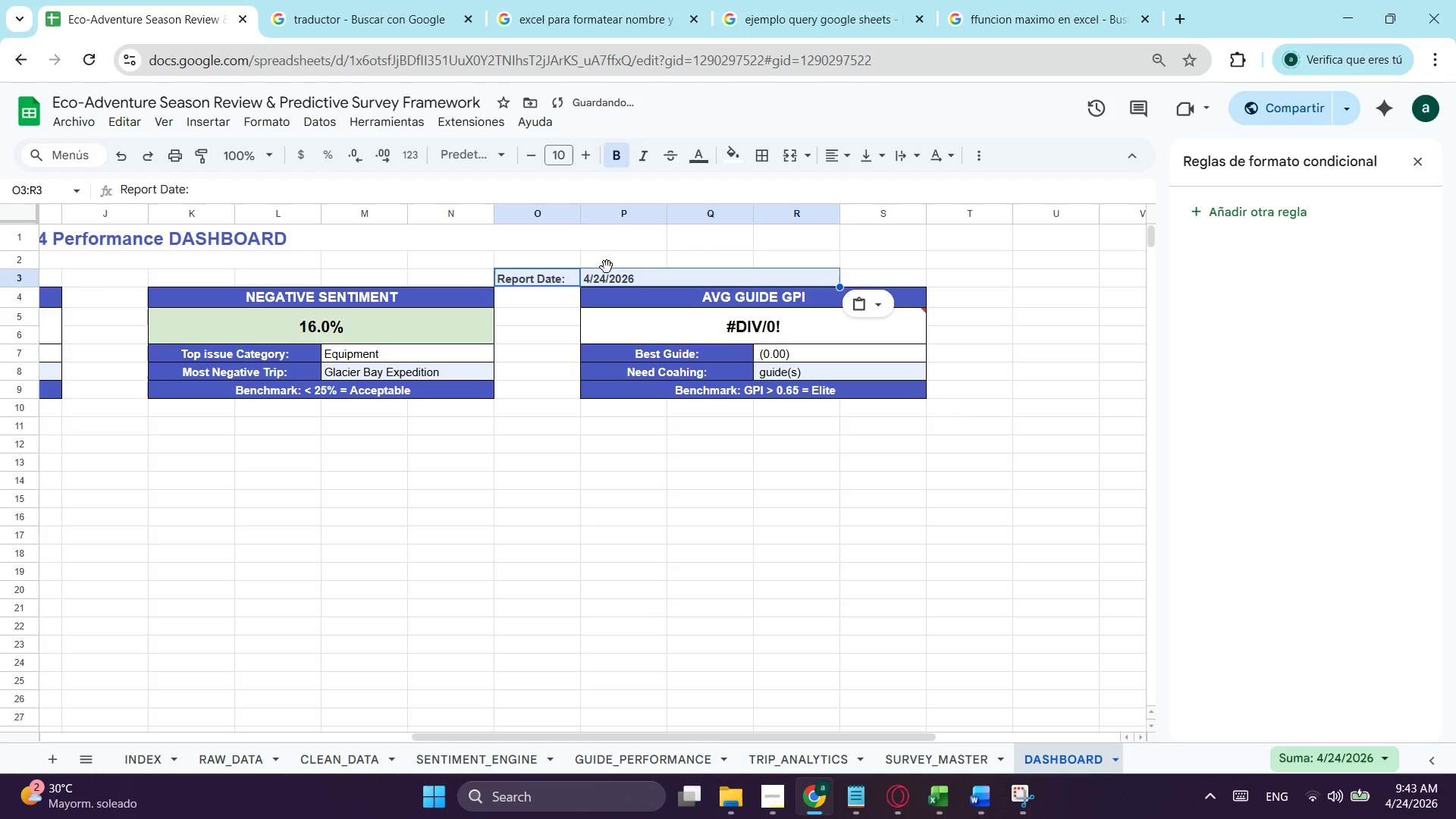 
key(Control+X)
 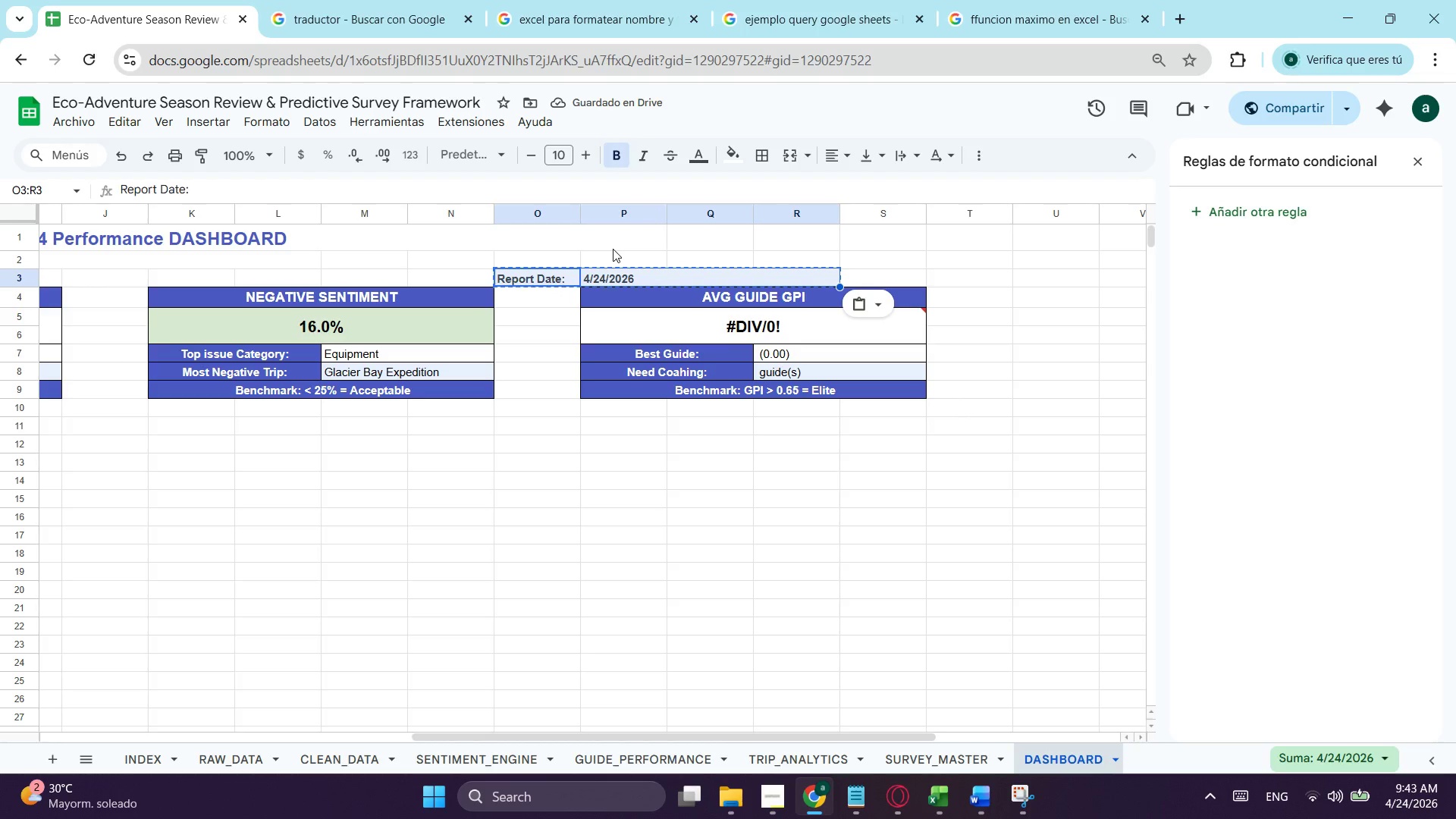 
left_click([618, 255])
 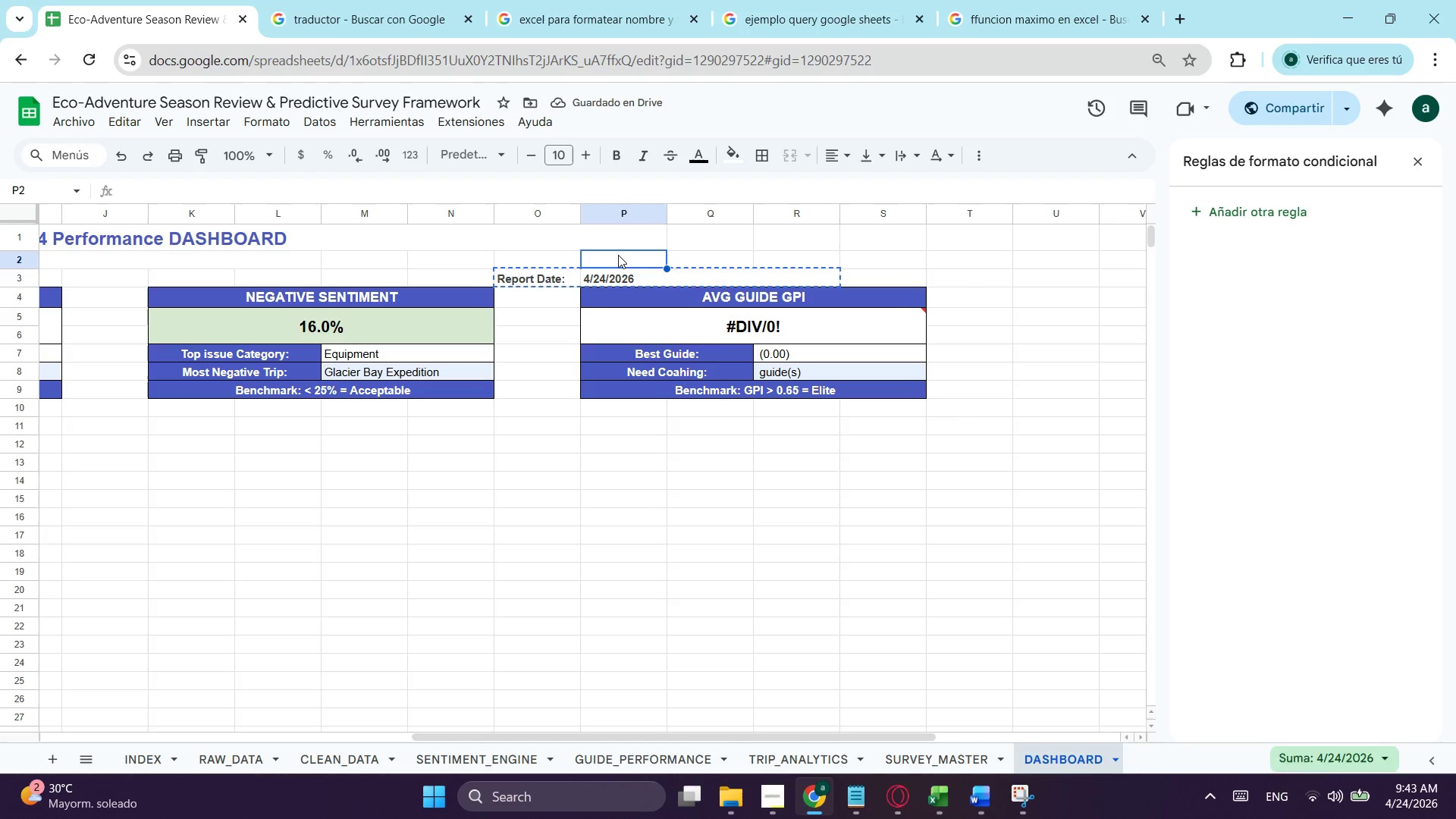 
key(Control+V)
 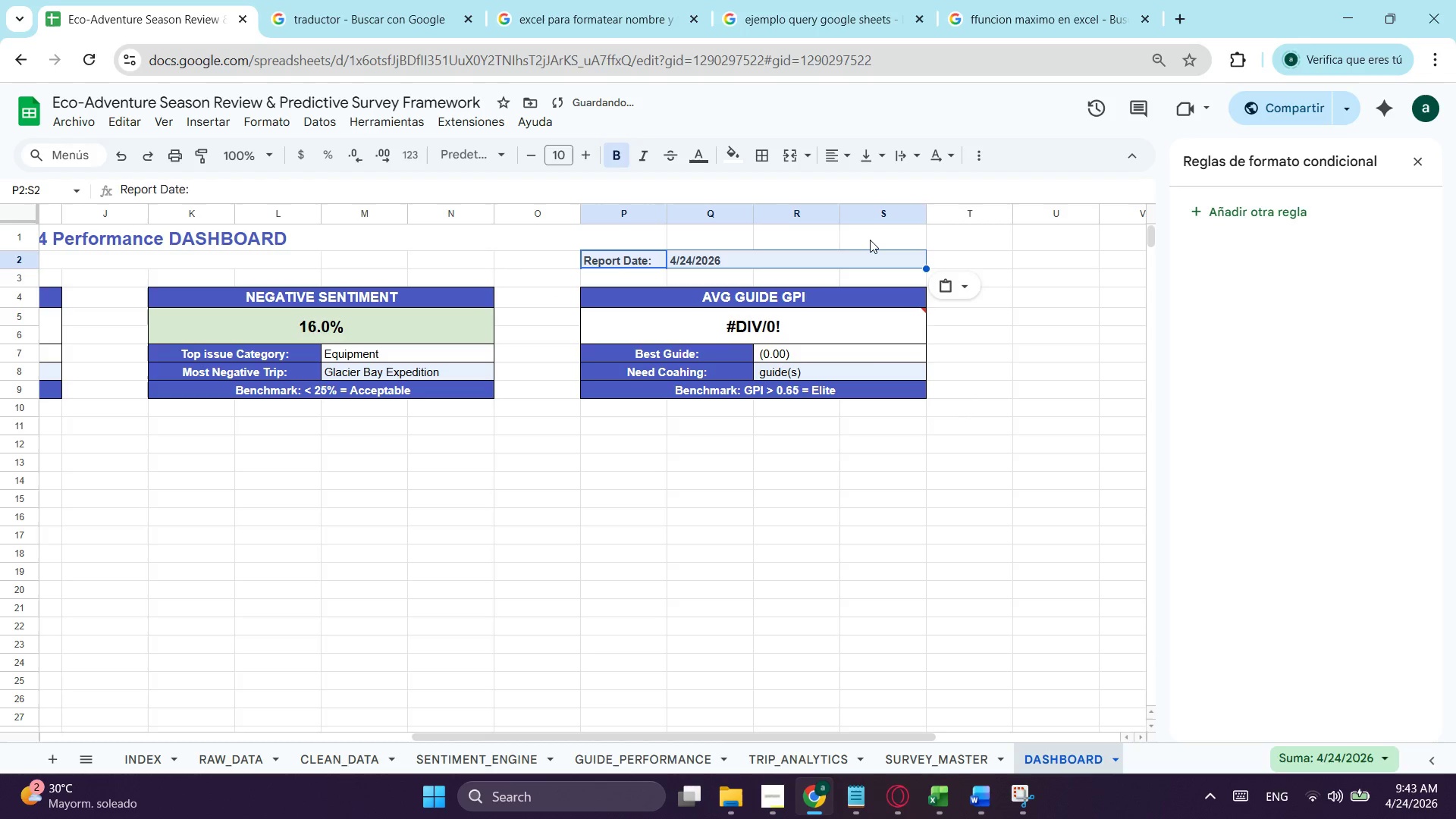 
left_click_drag(start_coordinate=[873, 240], to_coordinate=[533, 231])
 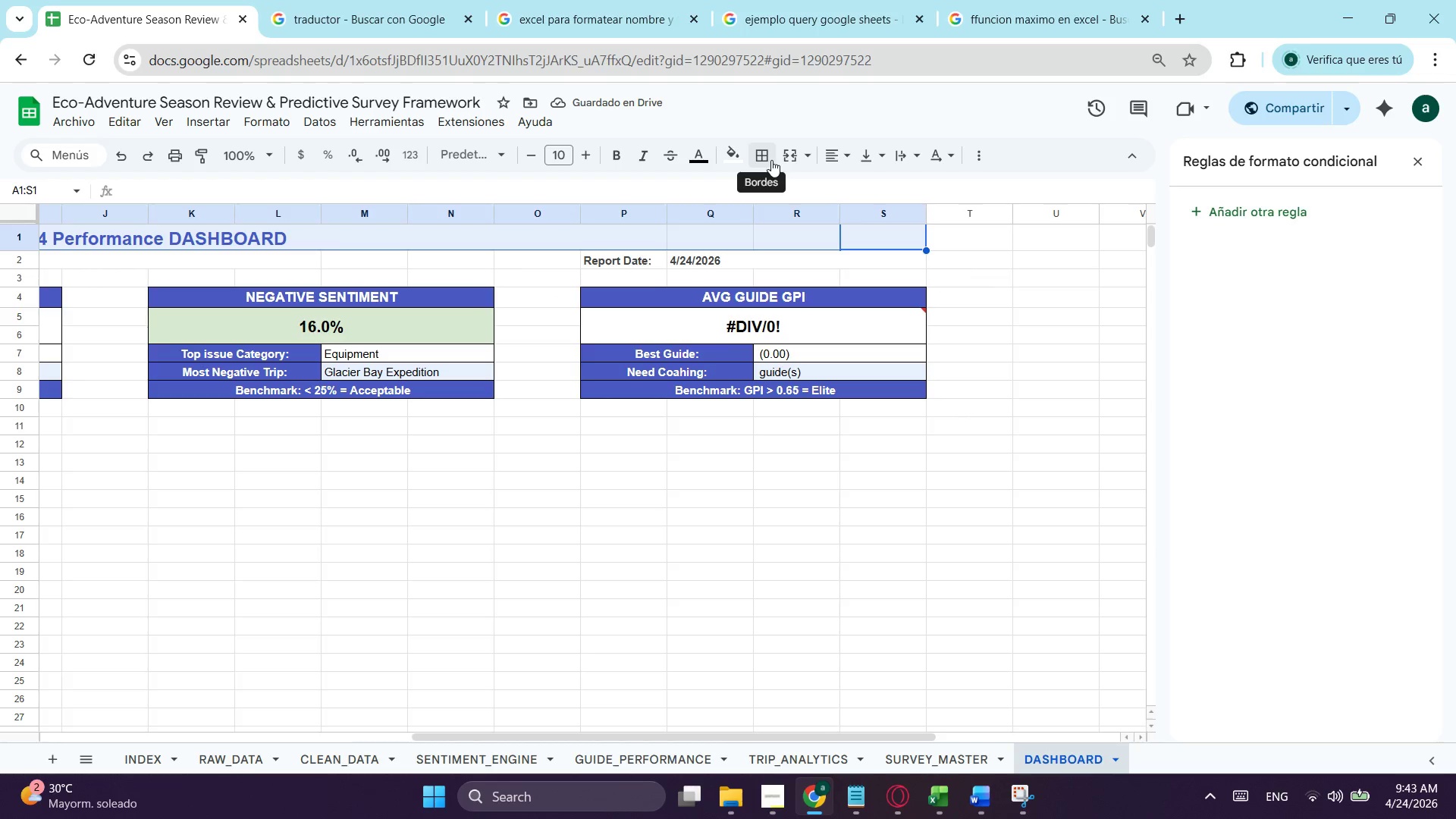 
left_click([790, 155])
 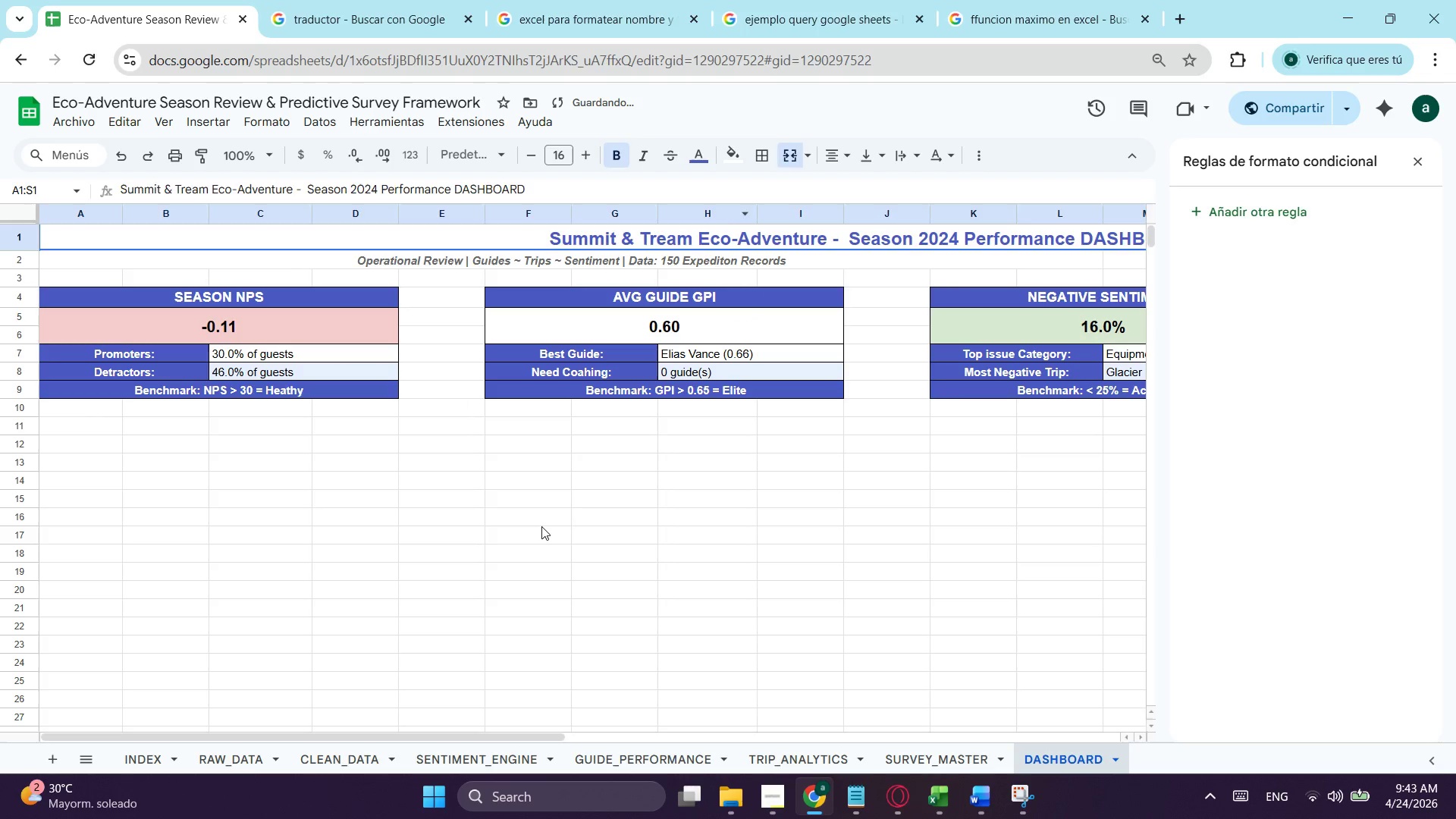 
left_click([541, 526])
 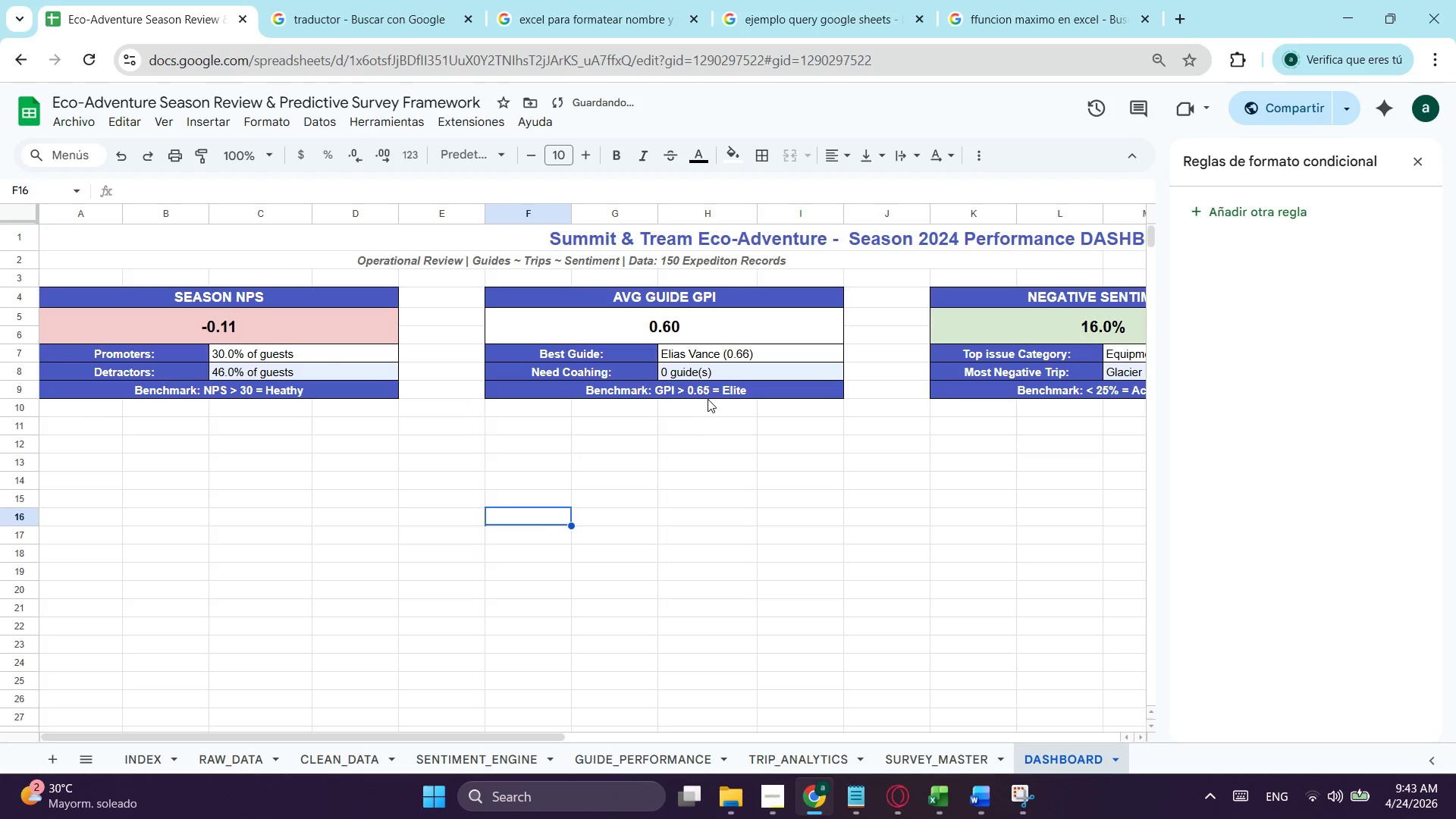 
left_click([833, 387])
 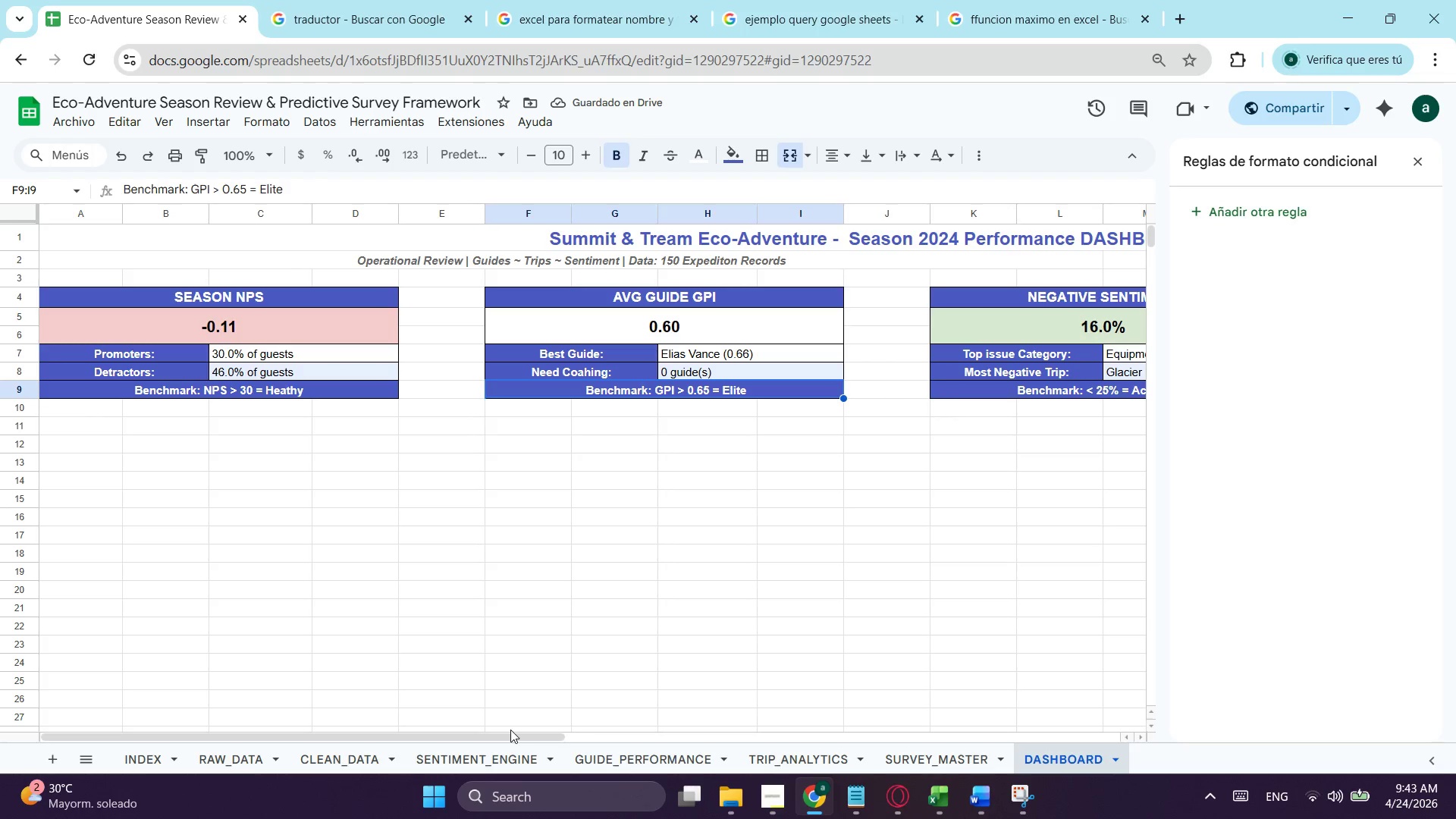 
left_click_drag(start_coordinate=[499, 733], to_coordinate=[676, 699])
 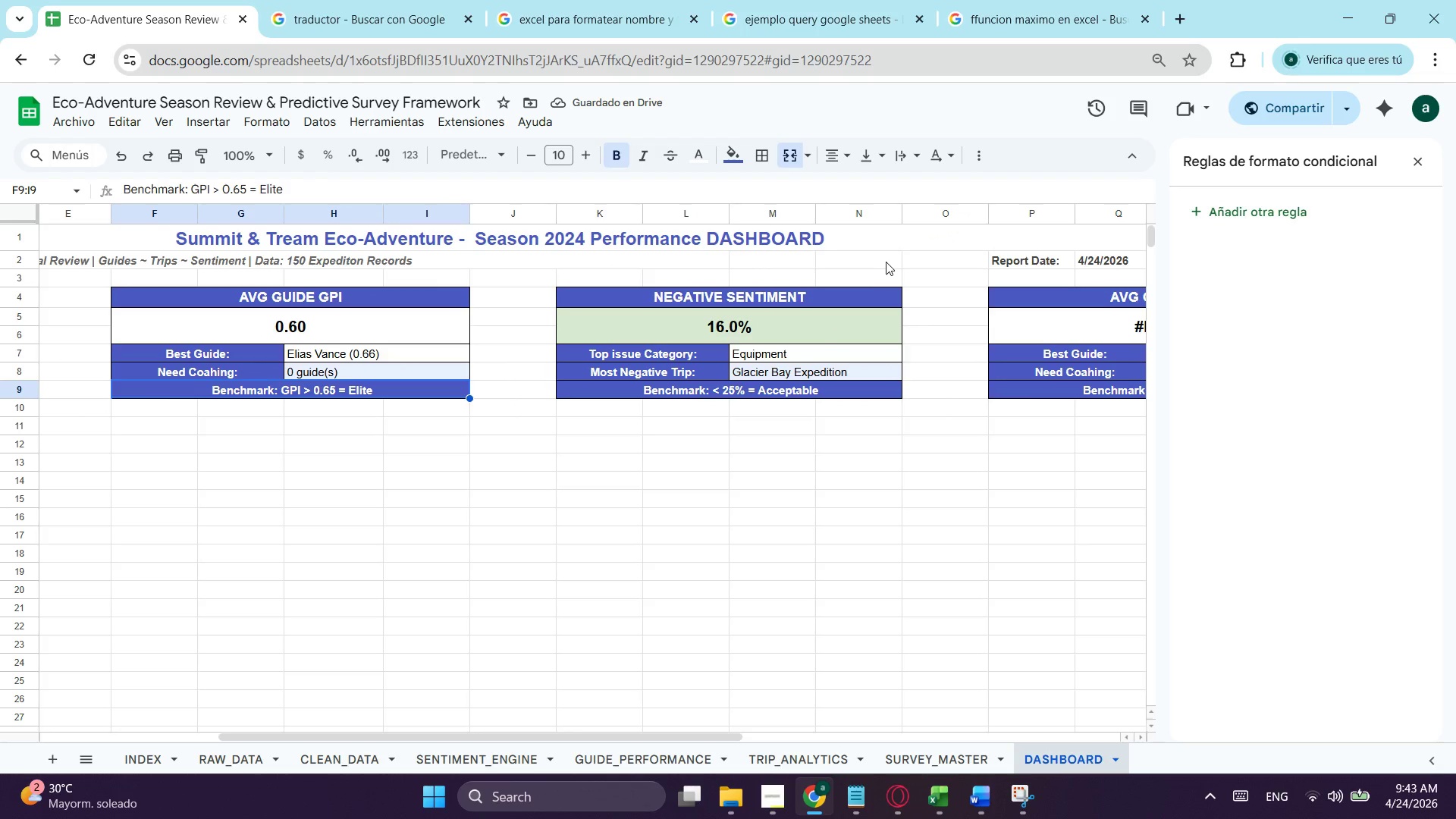 
left_click_drag(start_coordinate=[905, 256], to_coordinate=[658, 254])
 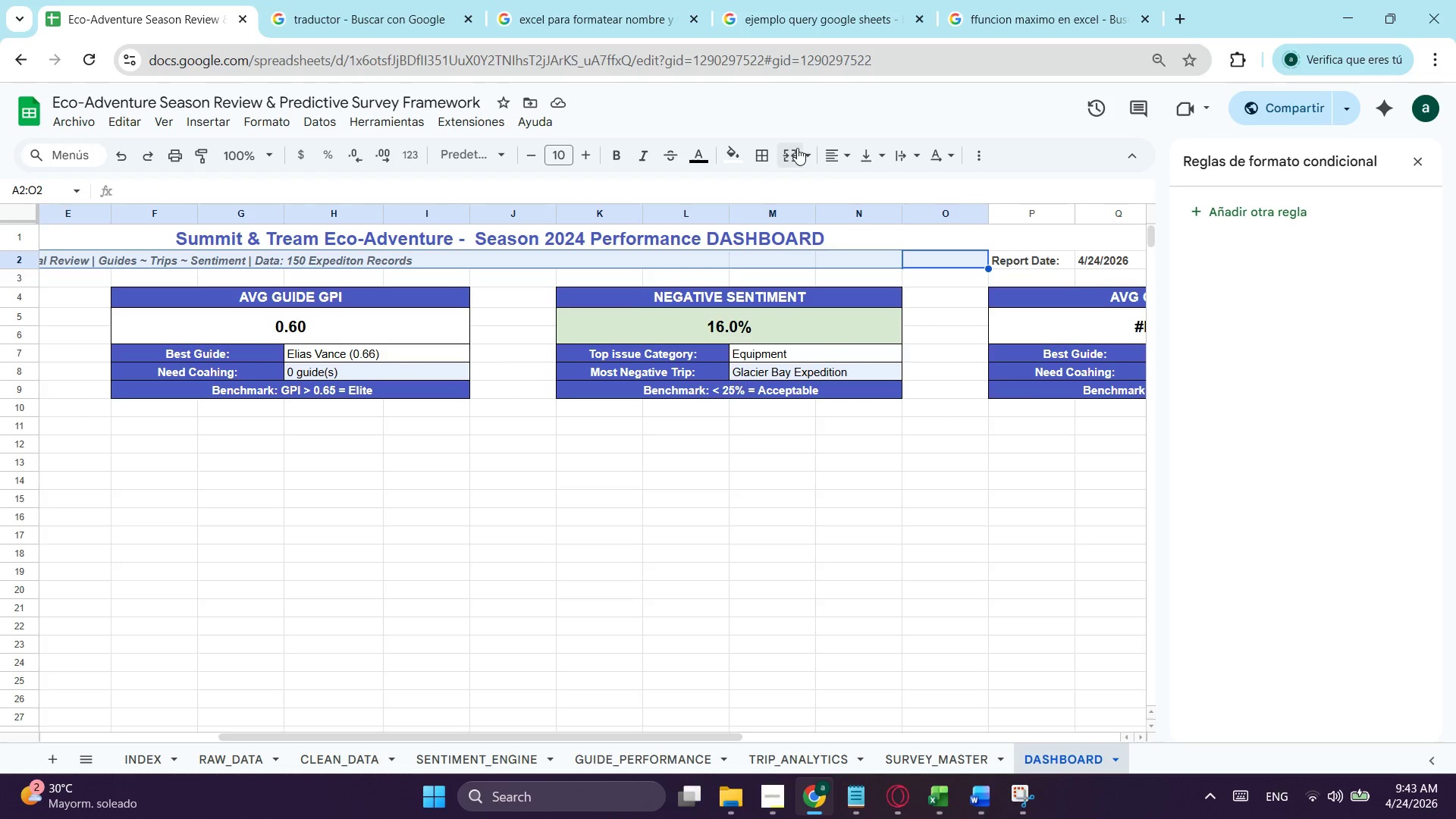 
left_click([797, 148])
 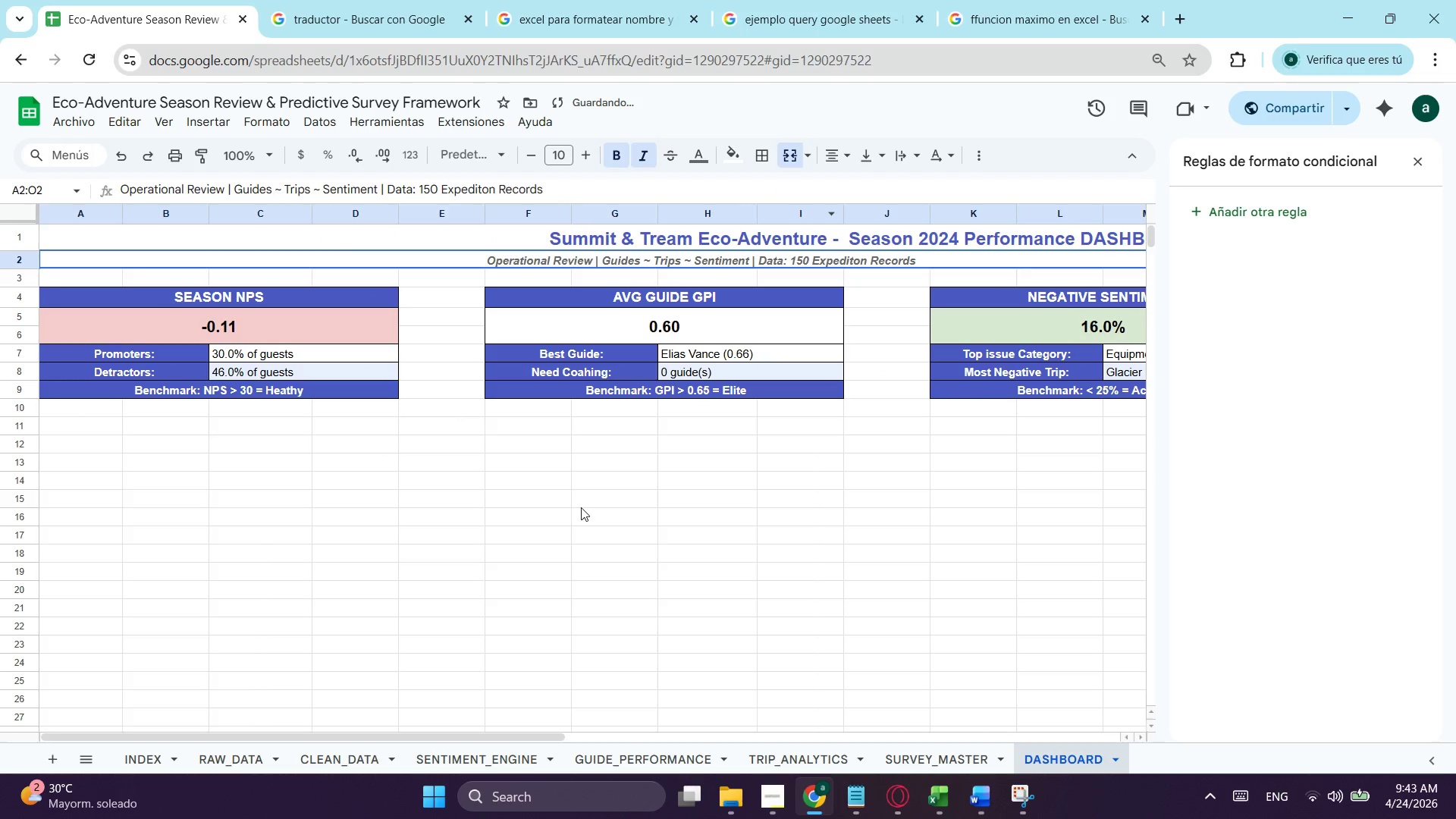 
left_click([581, 507])
 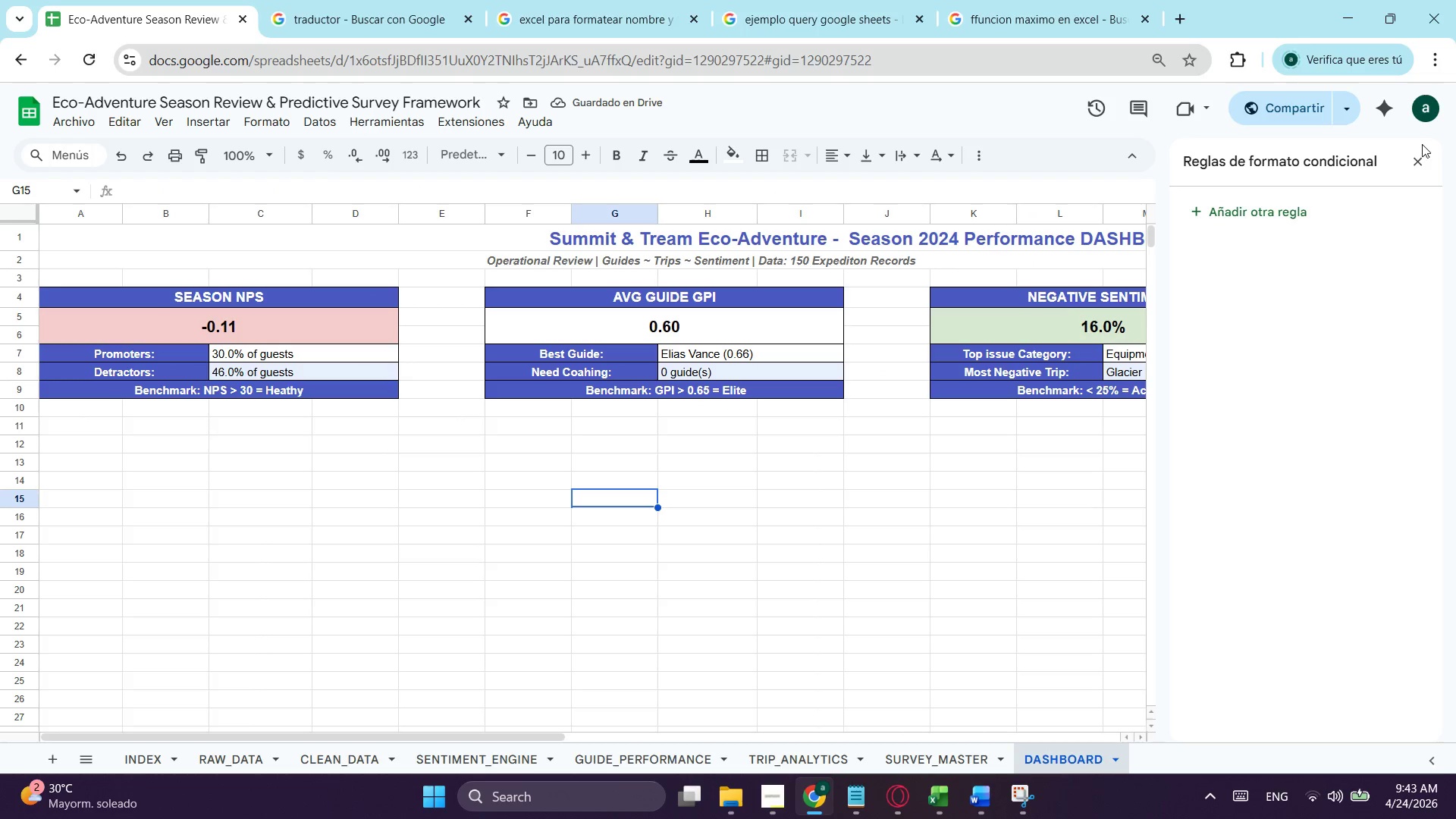 
double_click([1420, 160])
 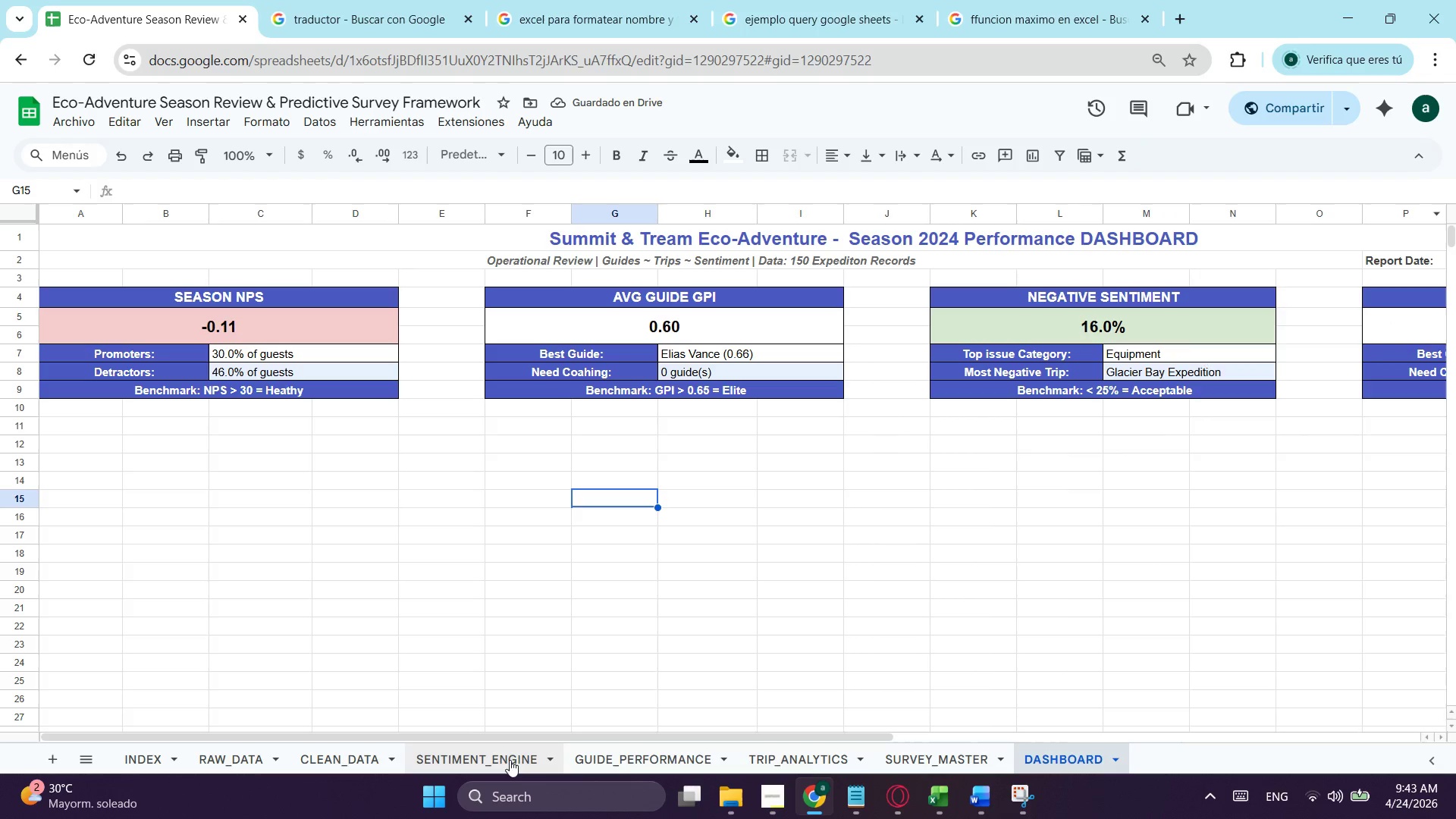 
left_click_drag(start_coordinate=[504, 735], to_coordinate=[861, 671])
 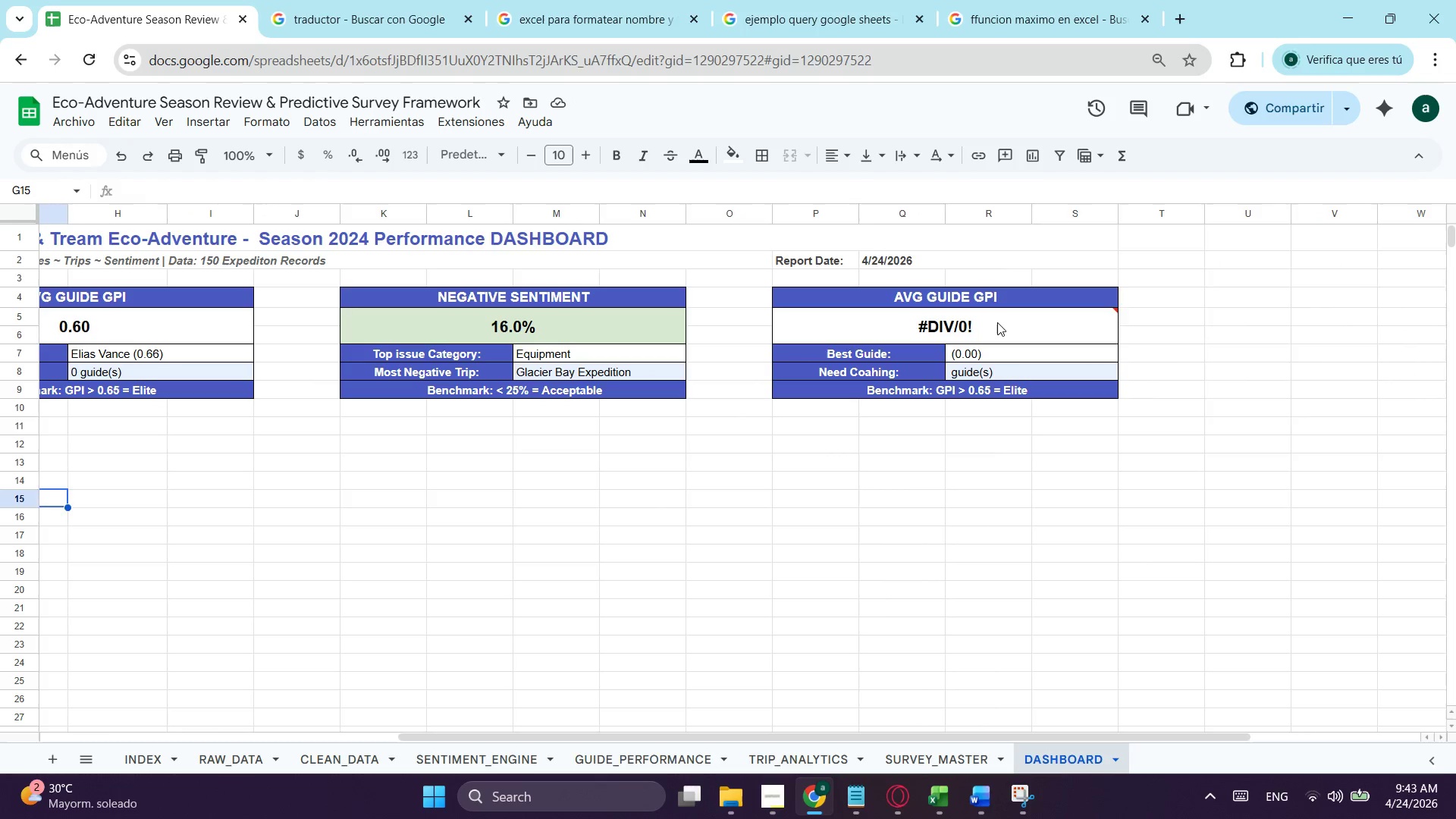 
left_click([997, 322])
 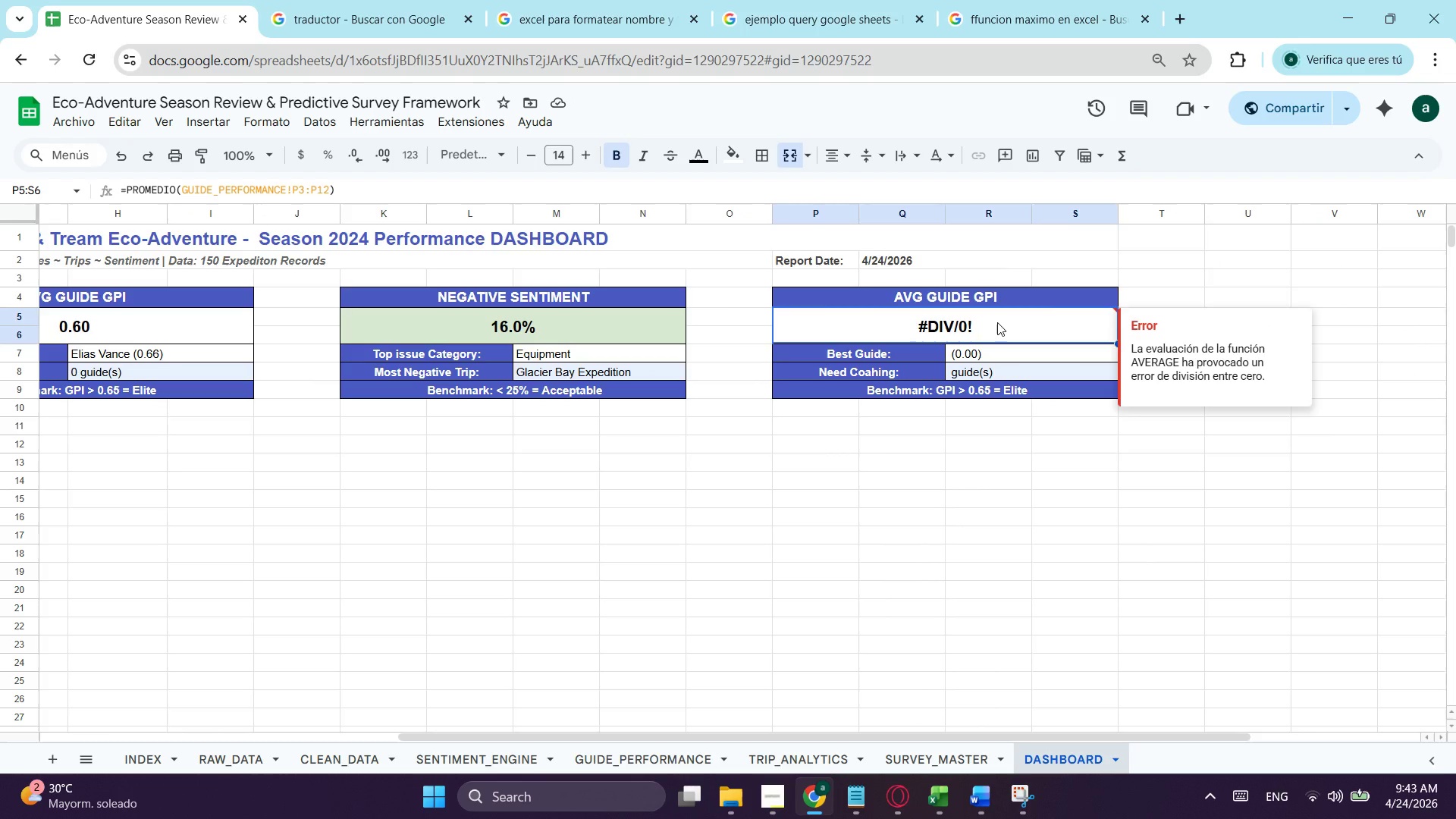 
wait(12.91)
 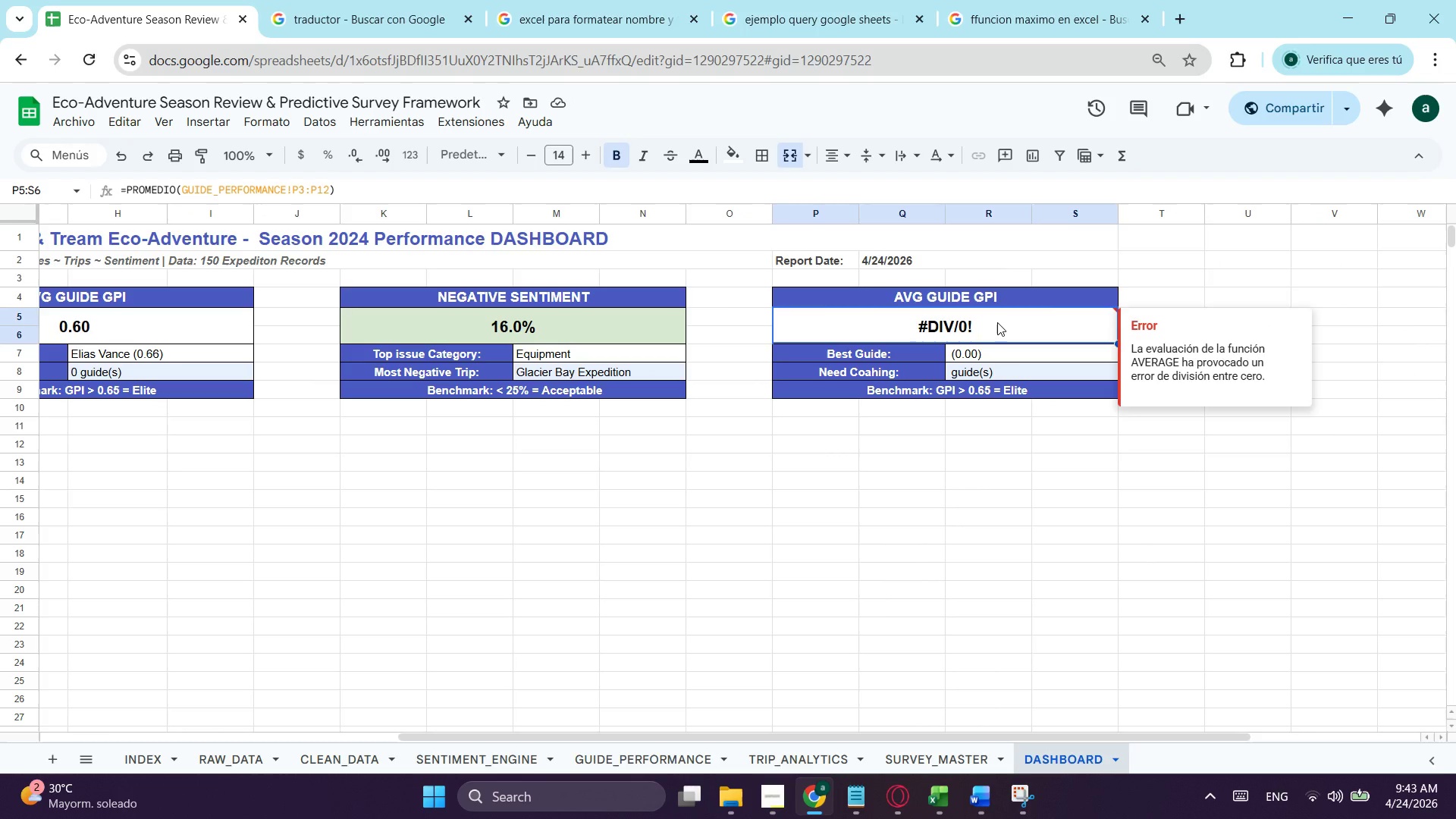 
double_click([974, 297])
 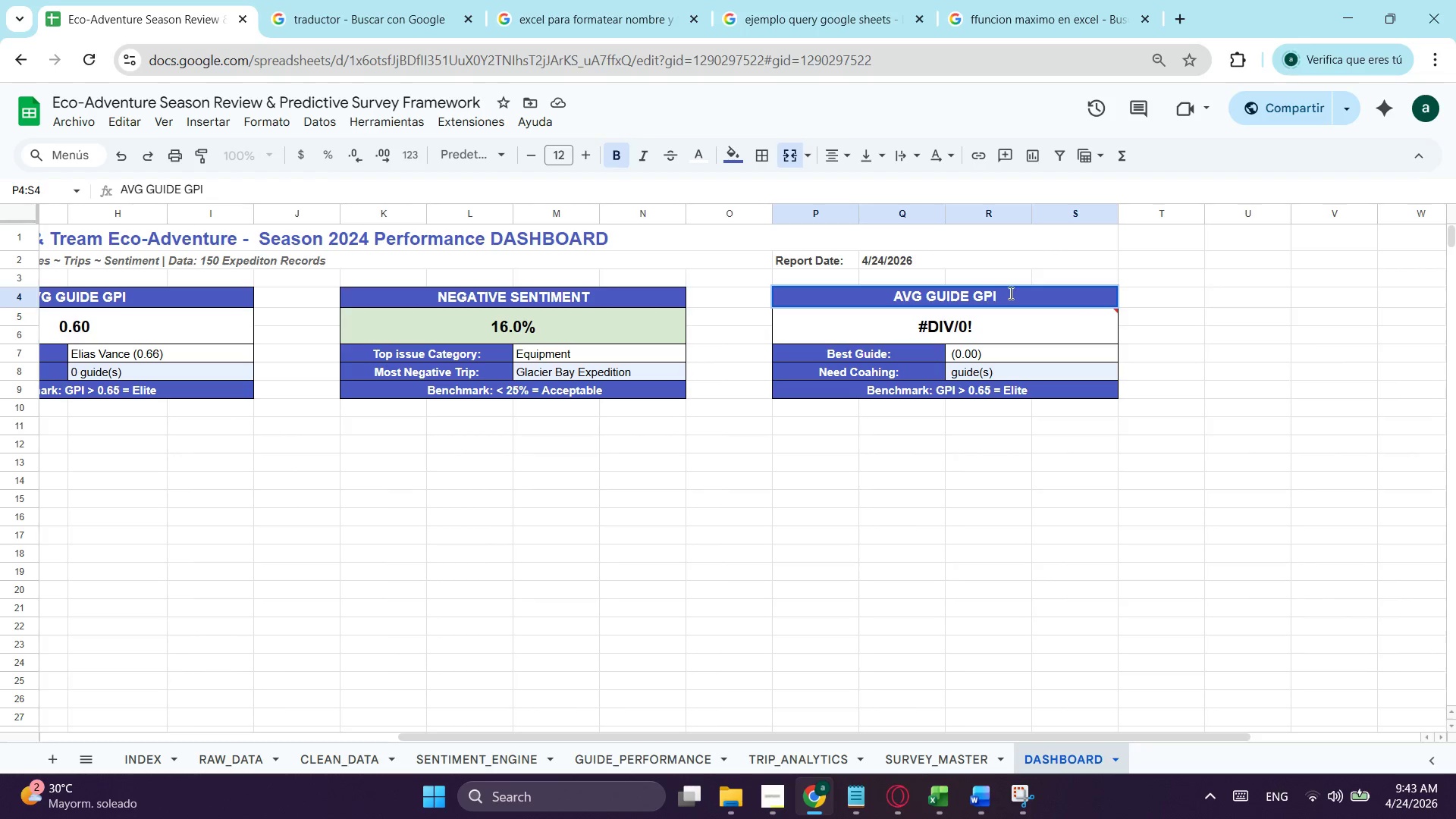 
left_click_drag(start_coordinate=[1009, 293], to_coordinate=[880, 300])
 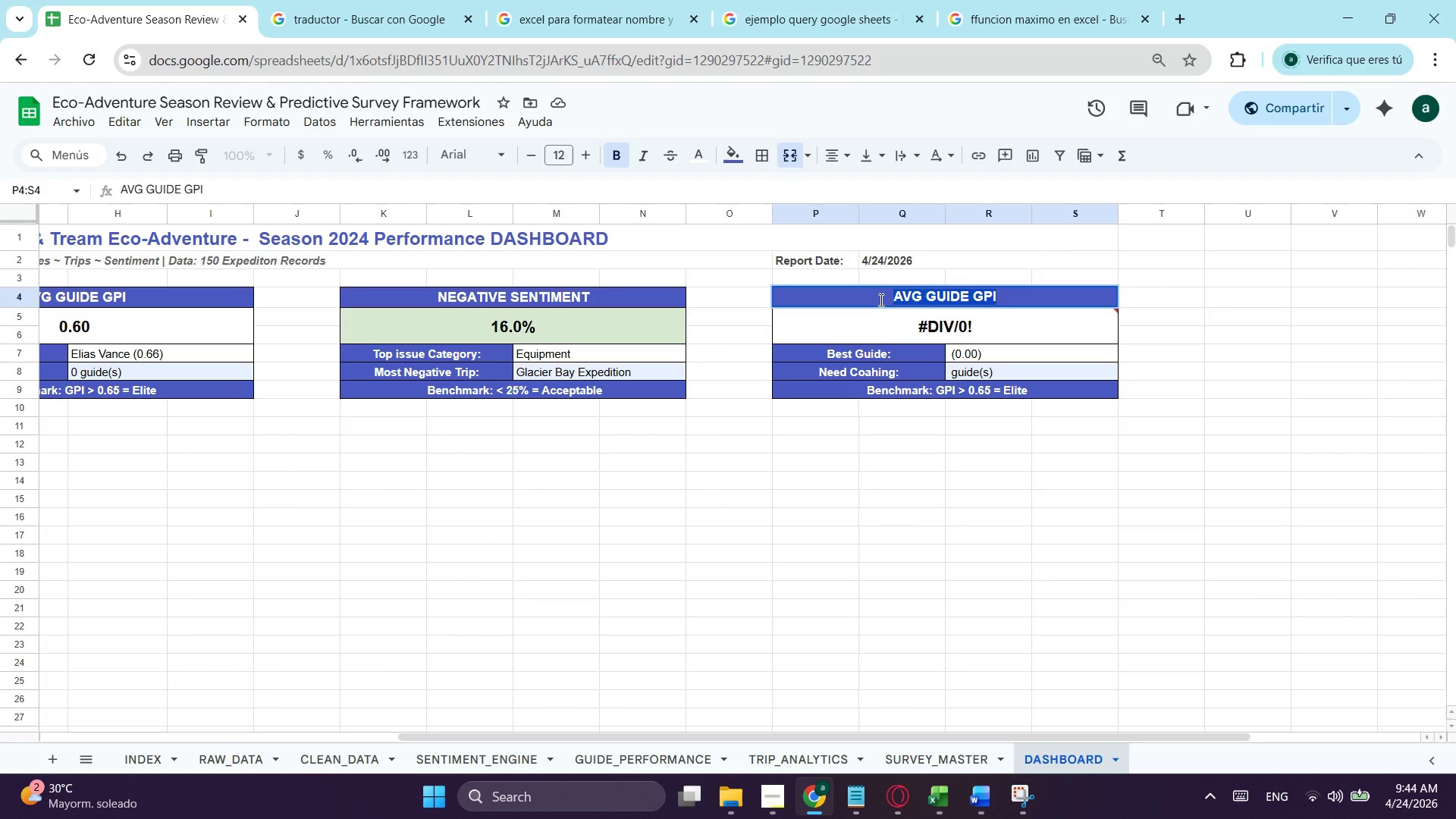 
hold_key(key=ControlLeft, duration=0.38)
 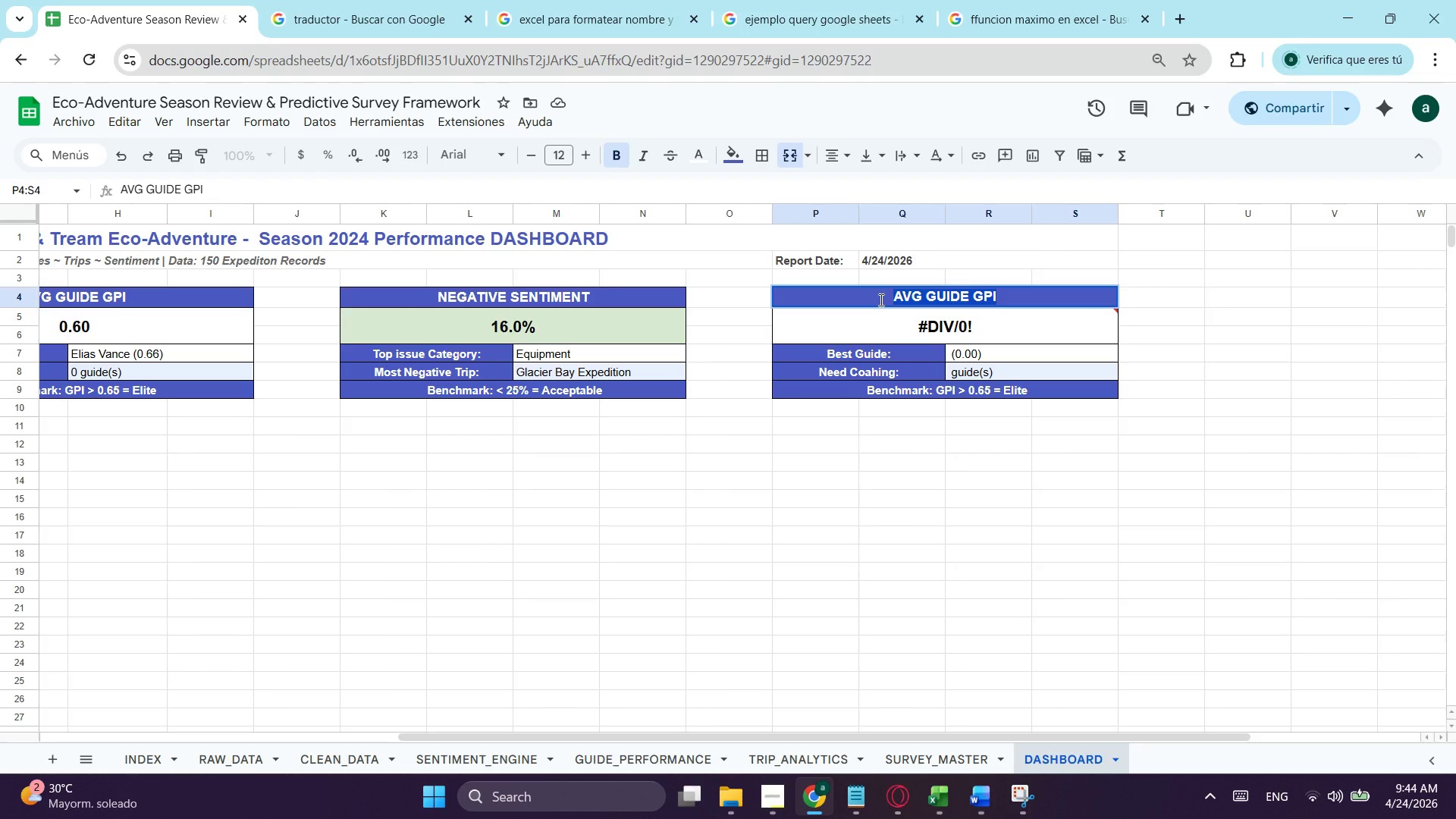 
type(TOP TRIP NPS)
 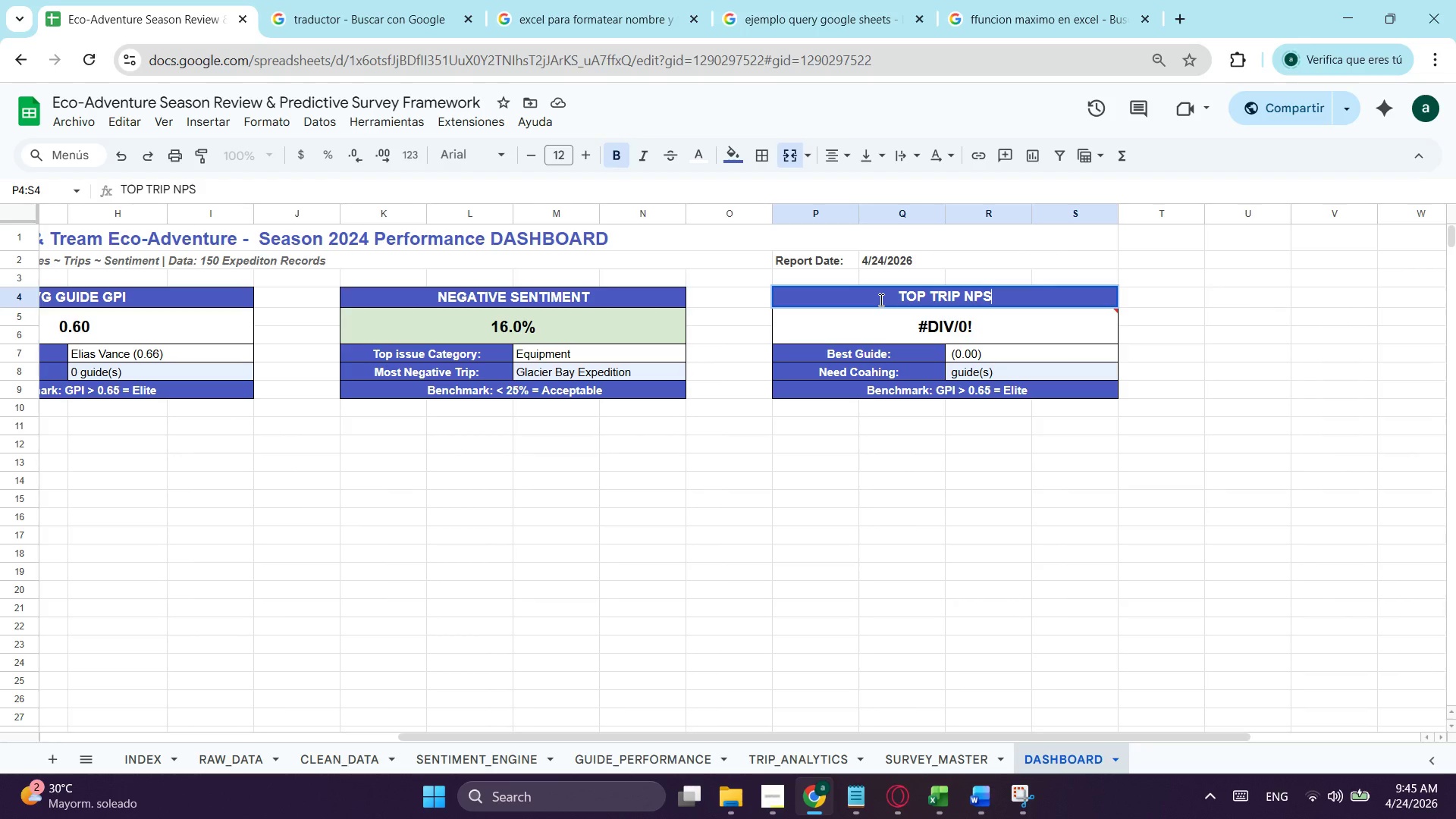 
wait(89.19)
 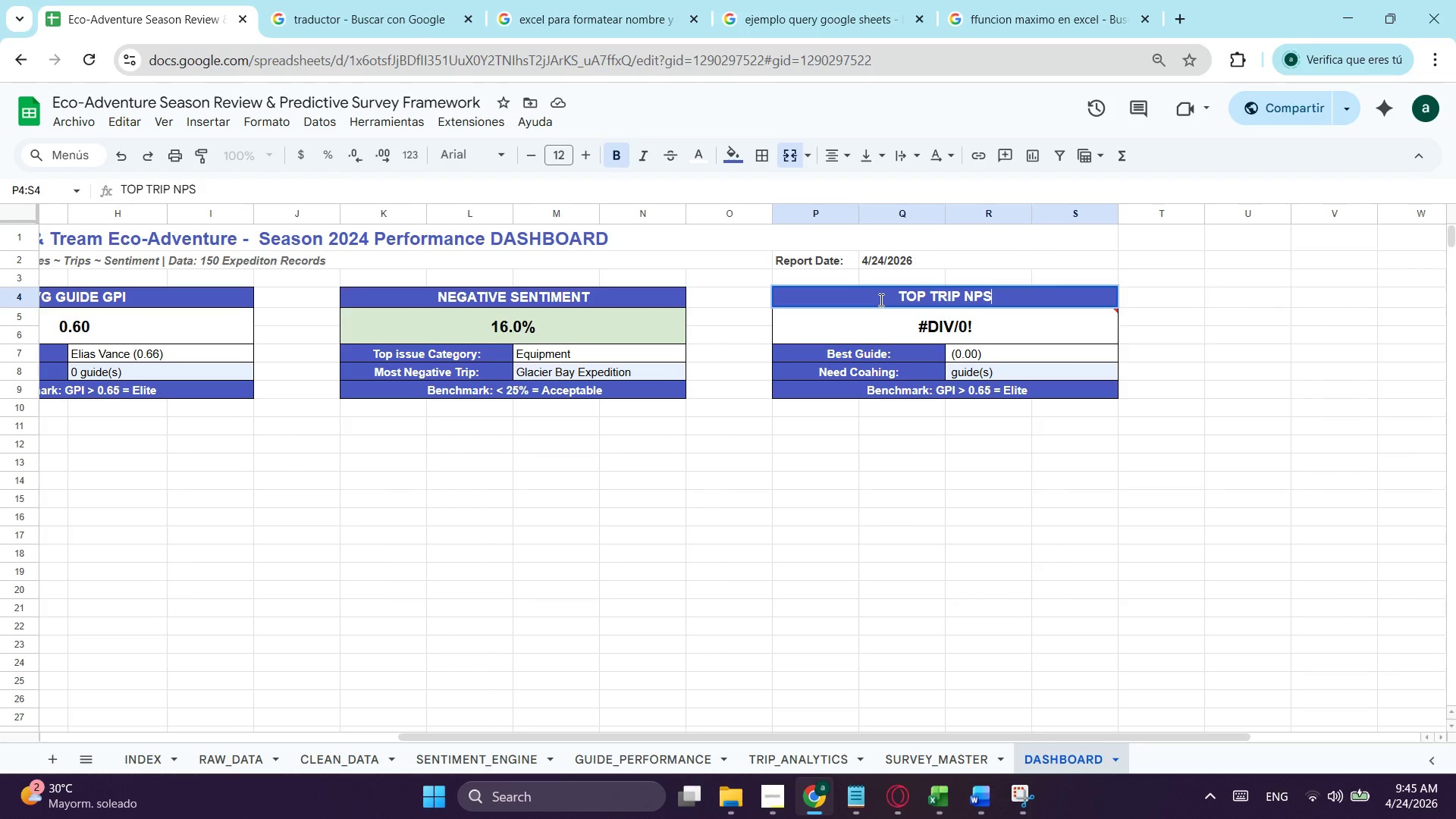 
left_click([886, 327])
 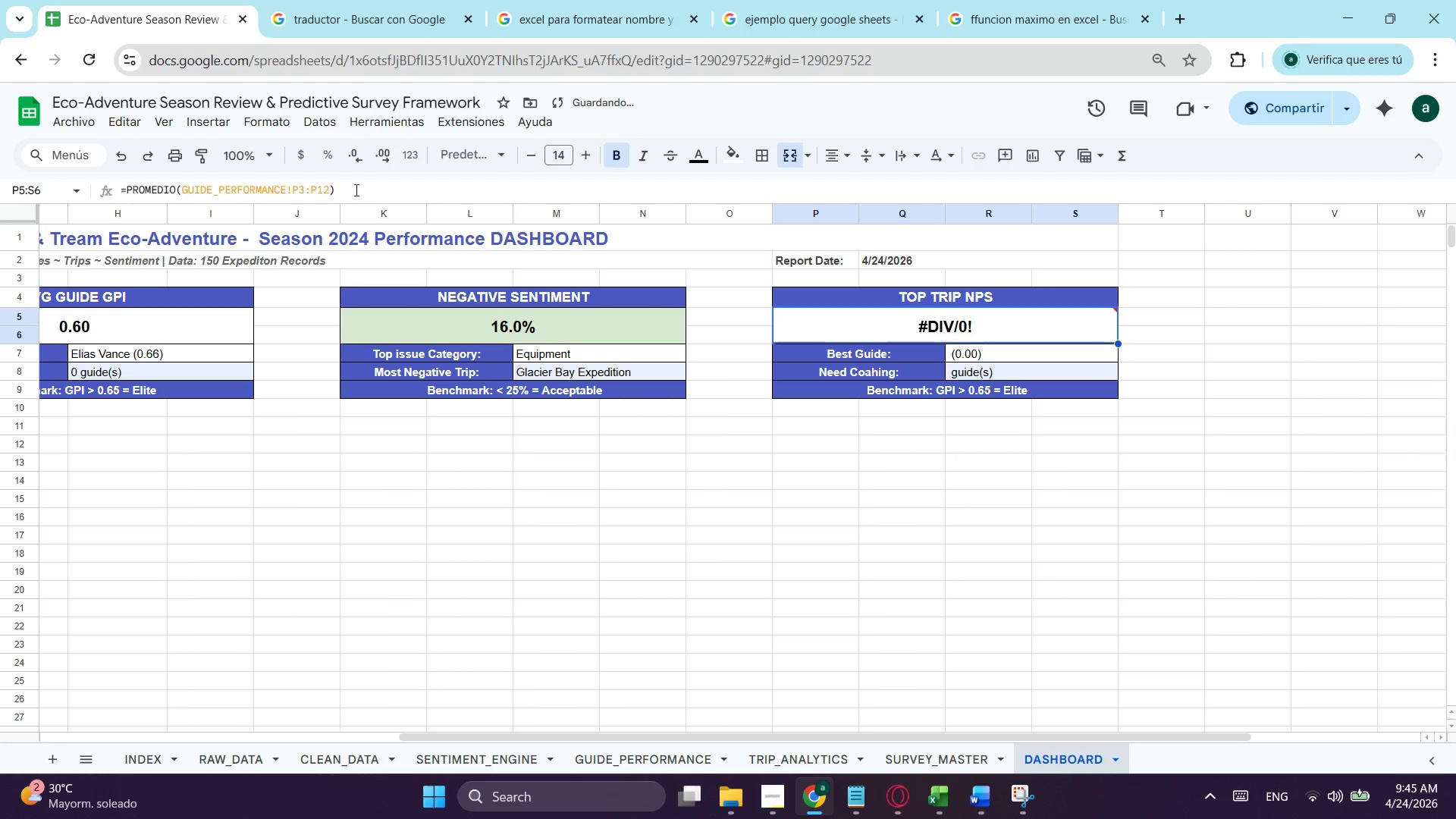 
left_click_drag(start_coordinate=[374, 190], to_coordinate=[5, 232])
 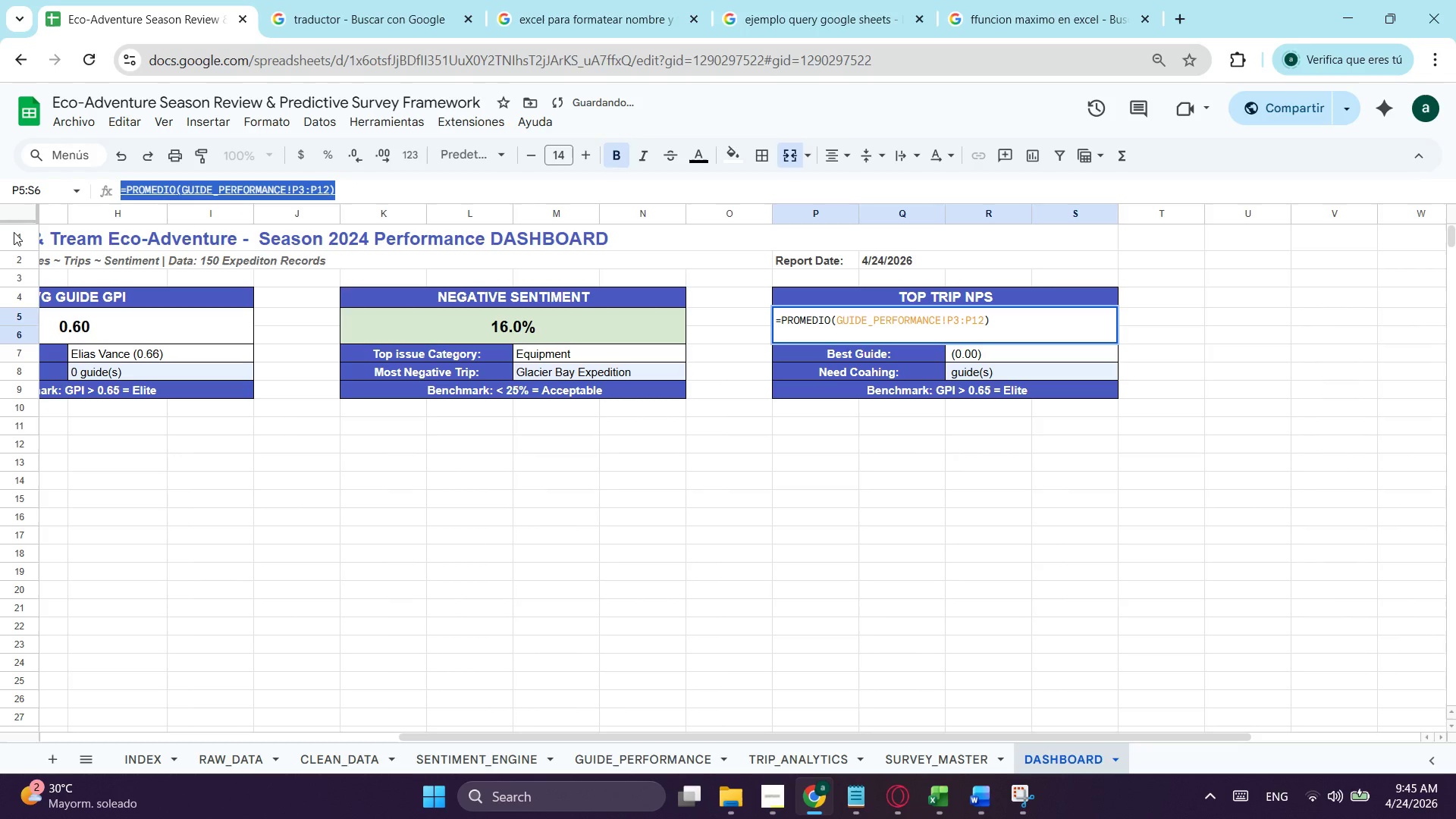 
type(=MAX)
key(Tab)
 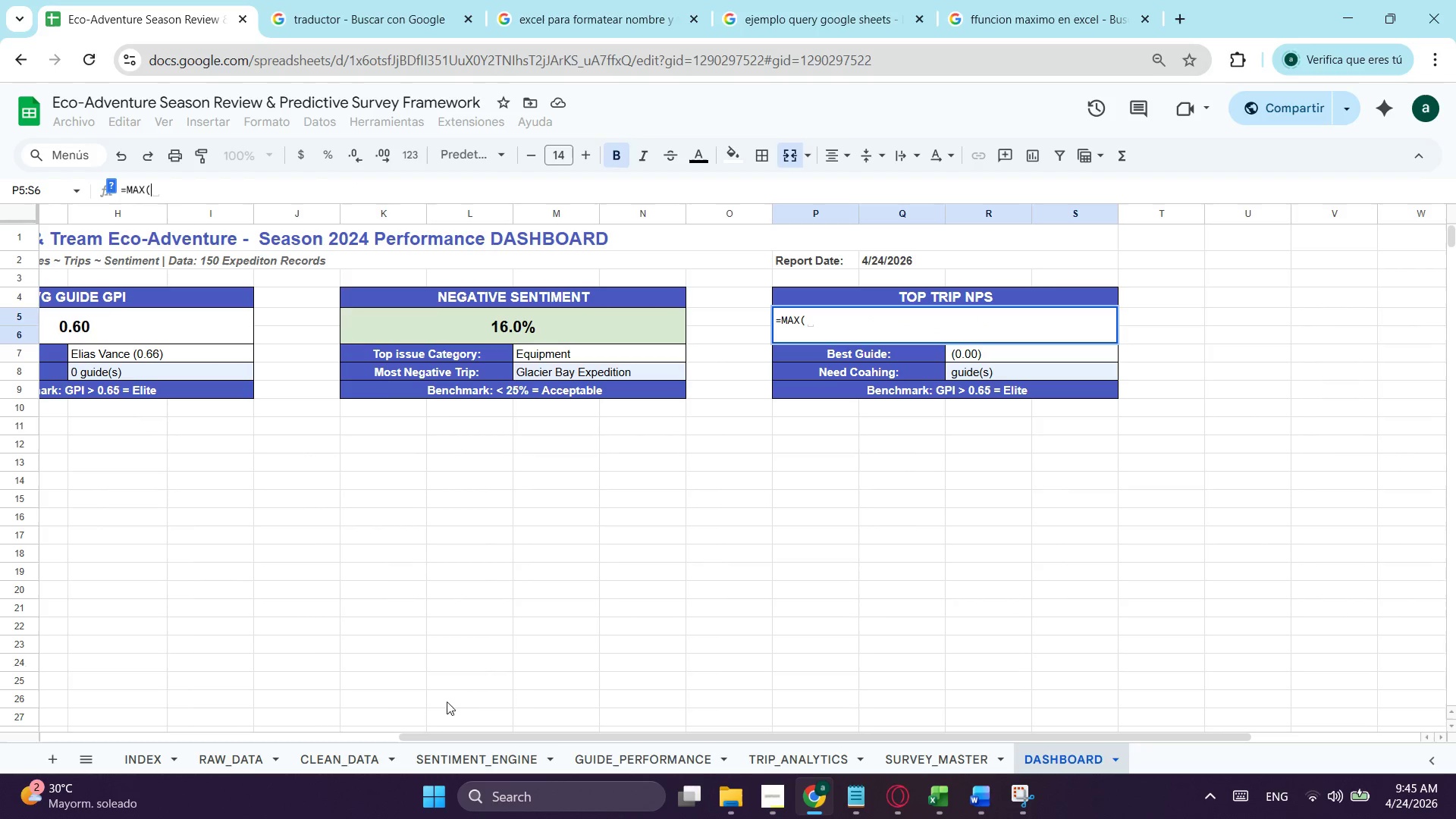 
left_click([824, 746])
 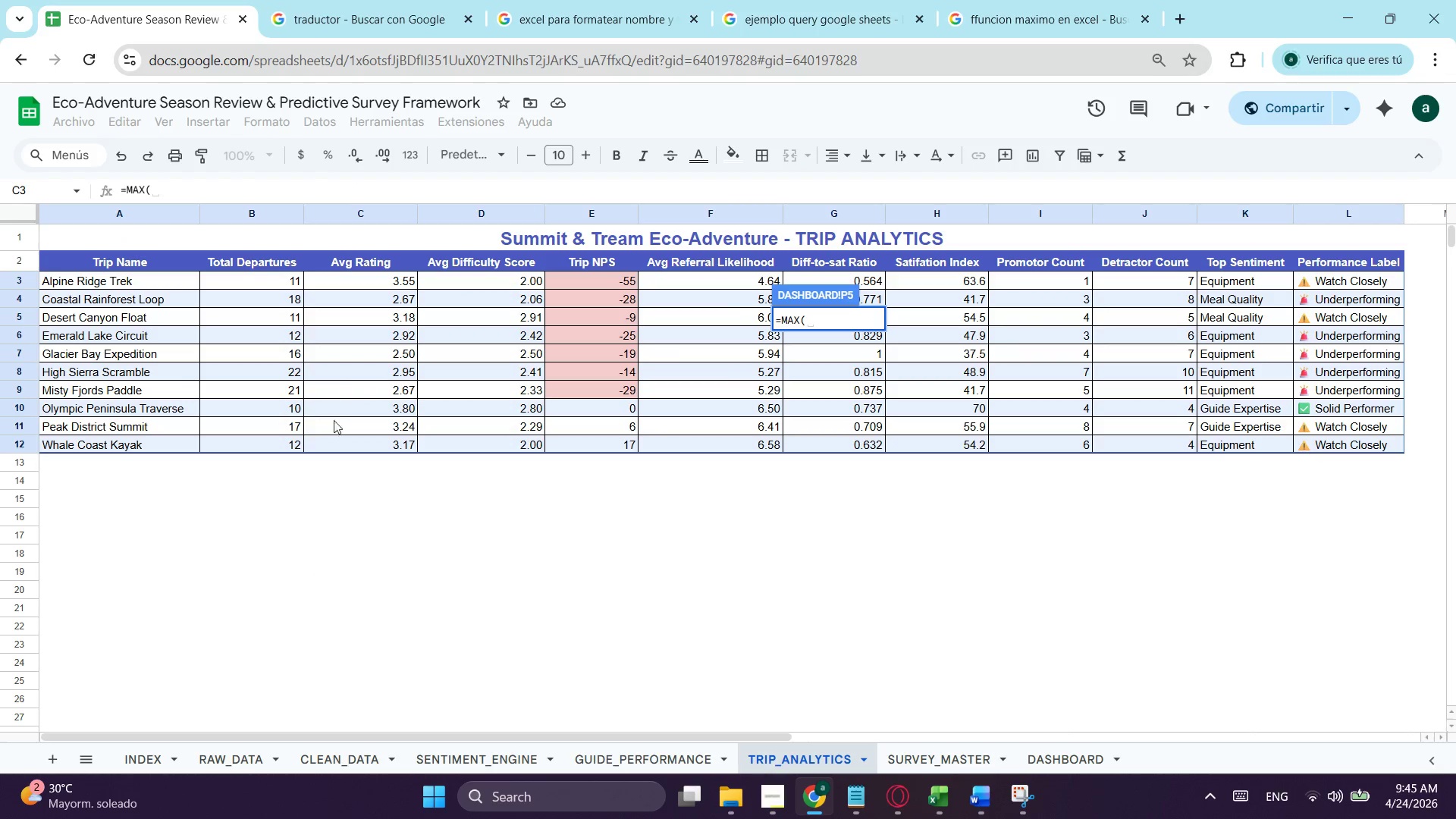 
left_click_drag(start_coordinate=[605, 287], to_coordinate=[605, 446])
 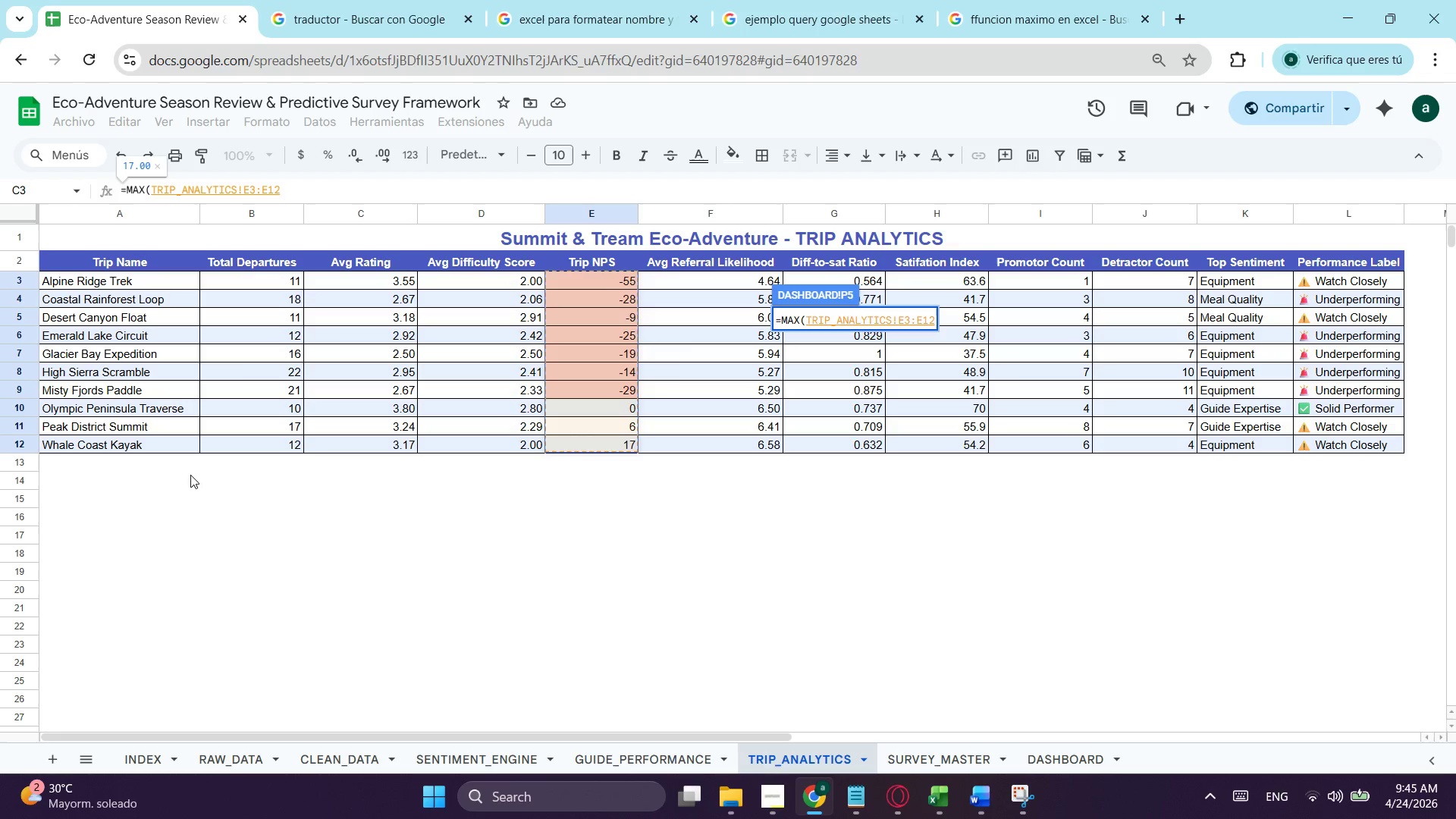 
key(Enter)
 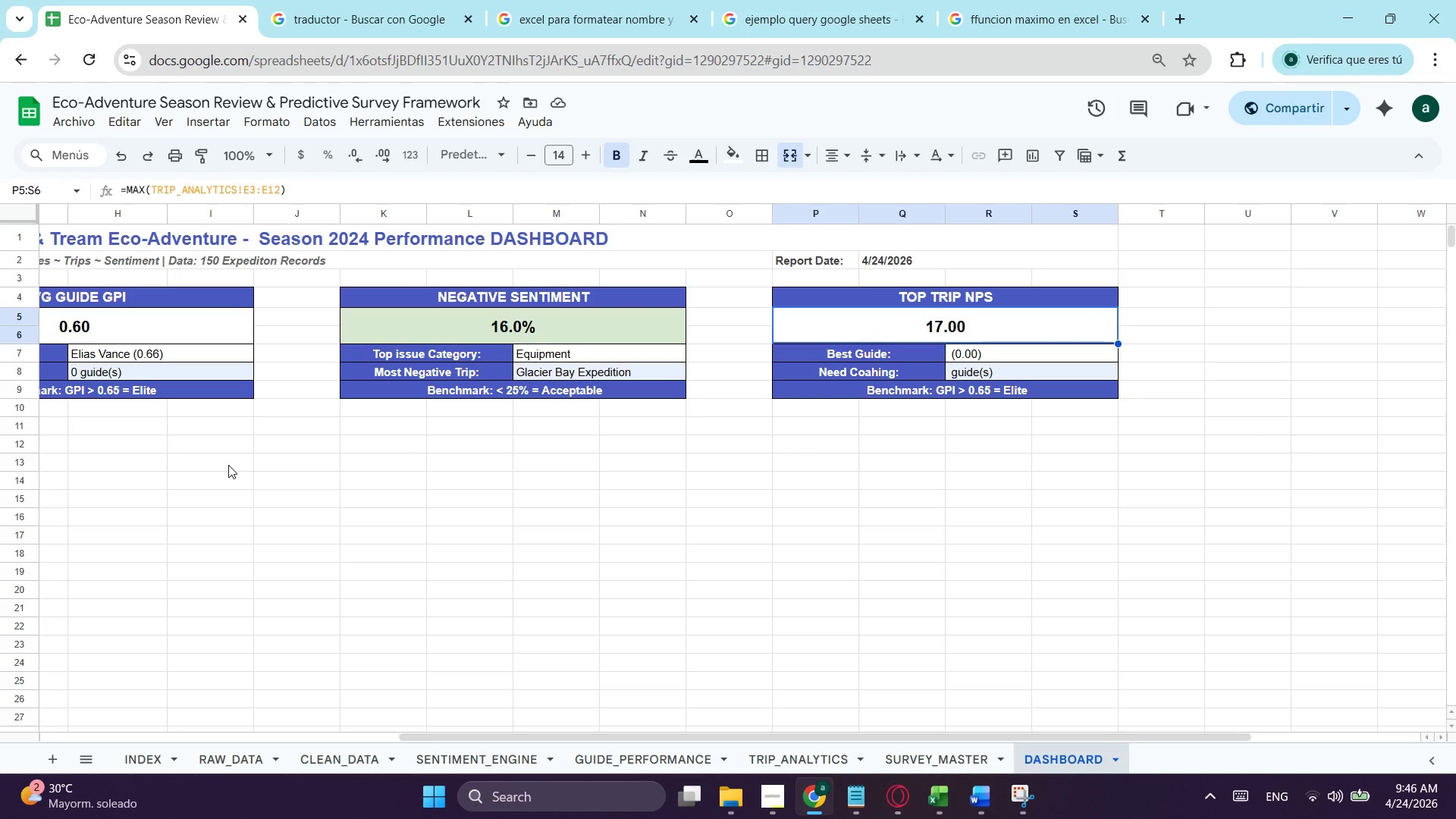 
wait(12.28)
 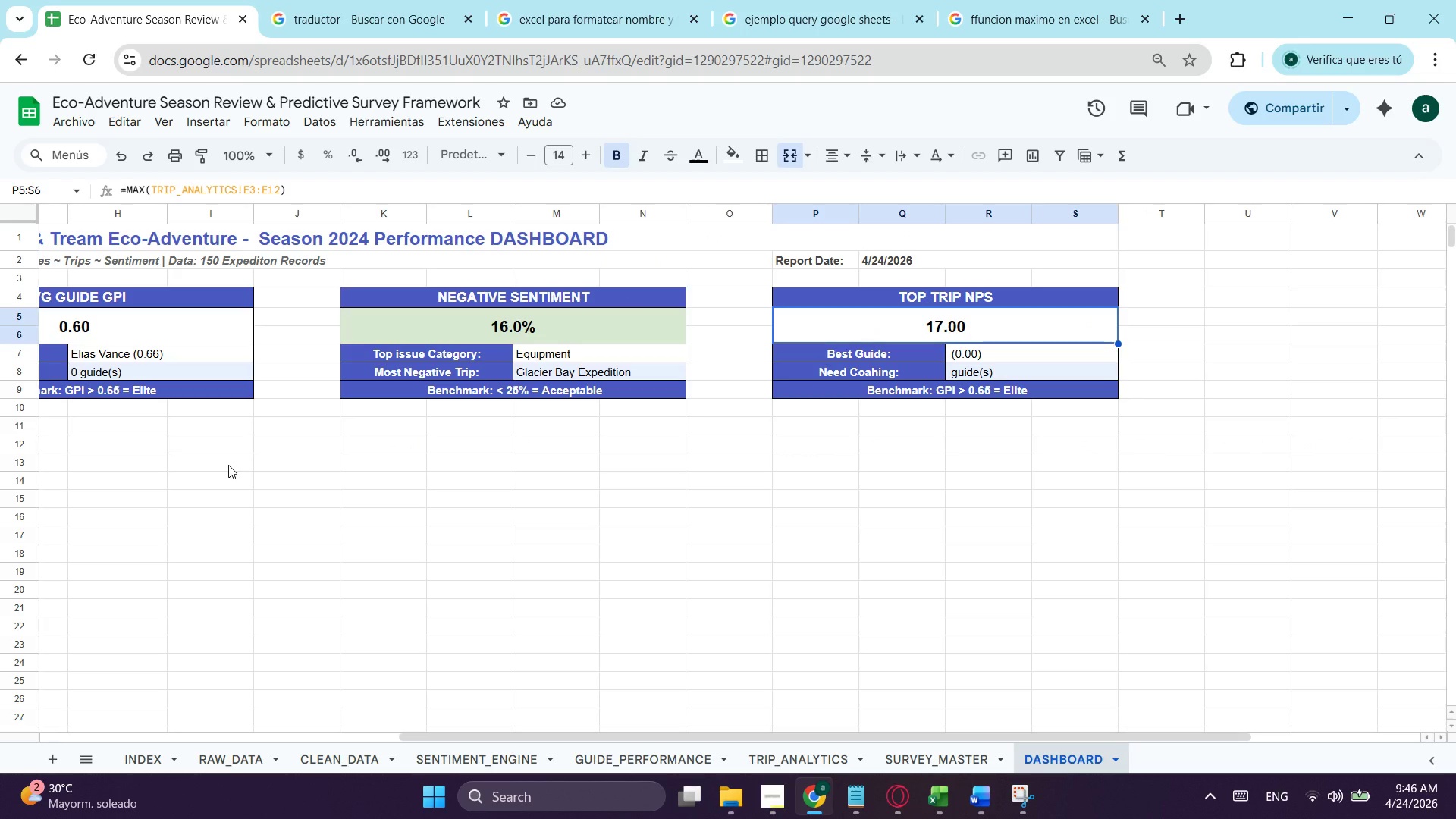 
left_click([289, 184])
 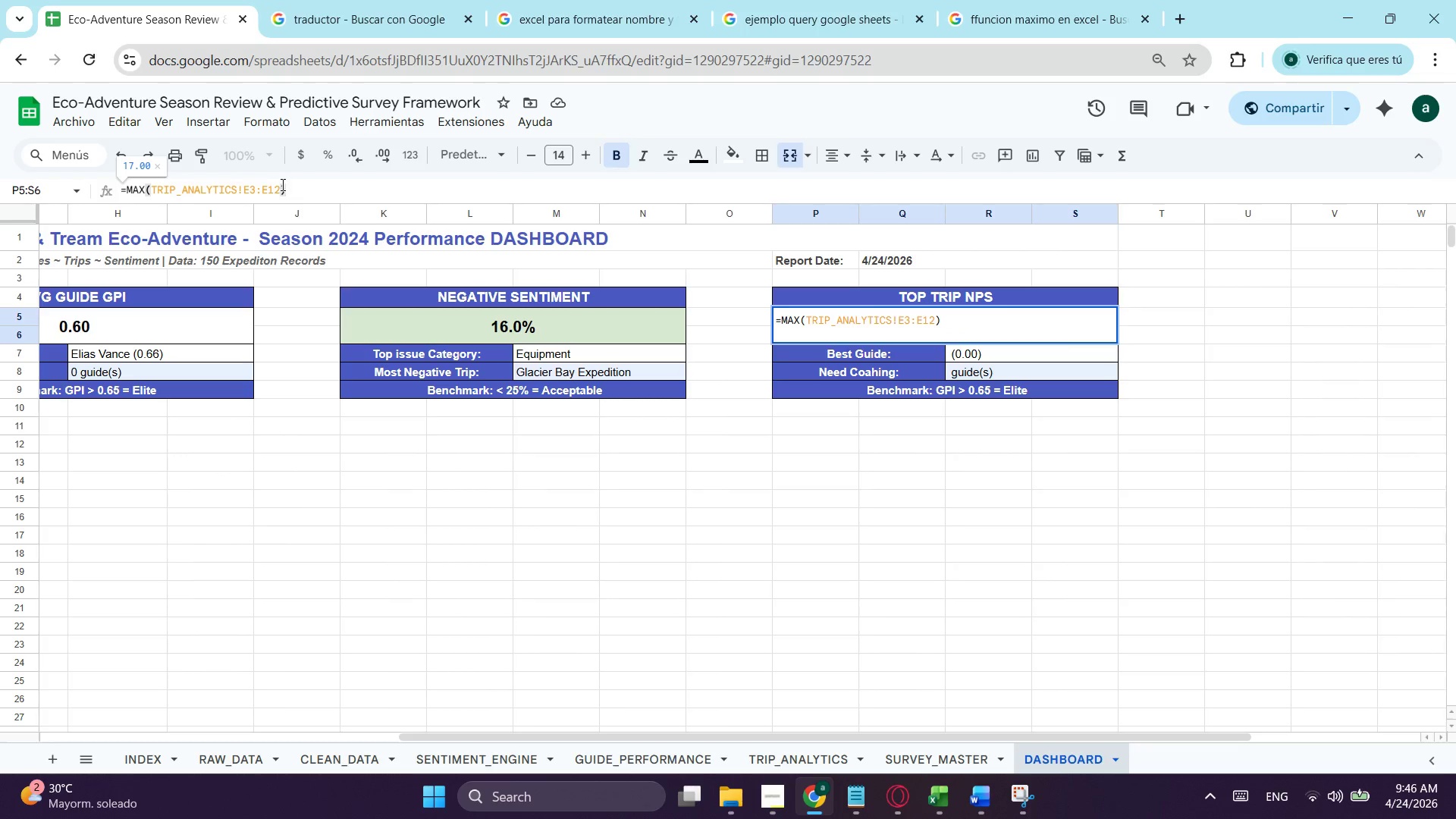 
left_click_drag(start_coordinate=[277, 185], to_coordinate=[246, 191])
 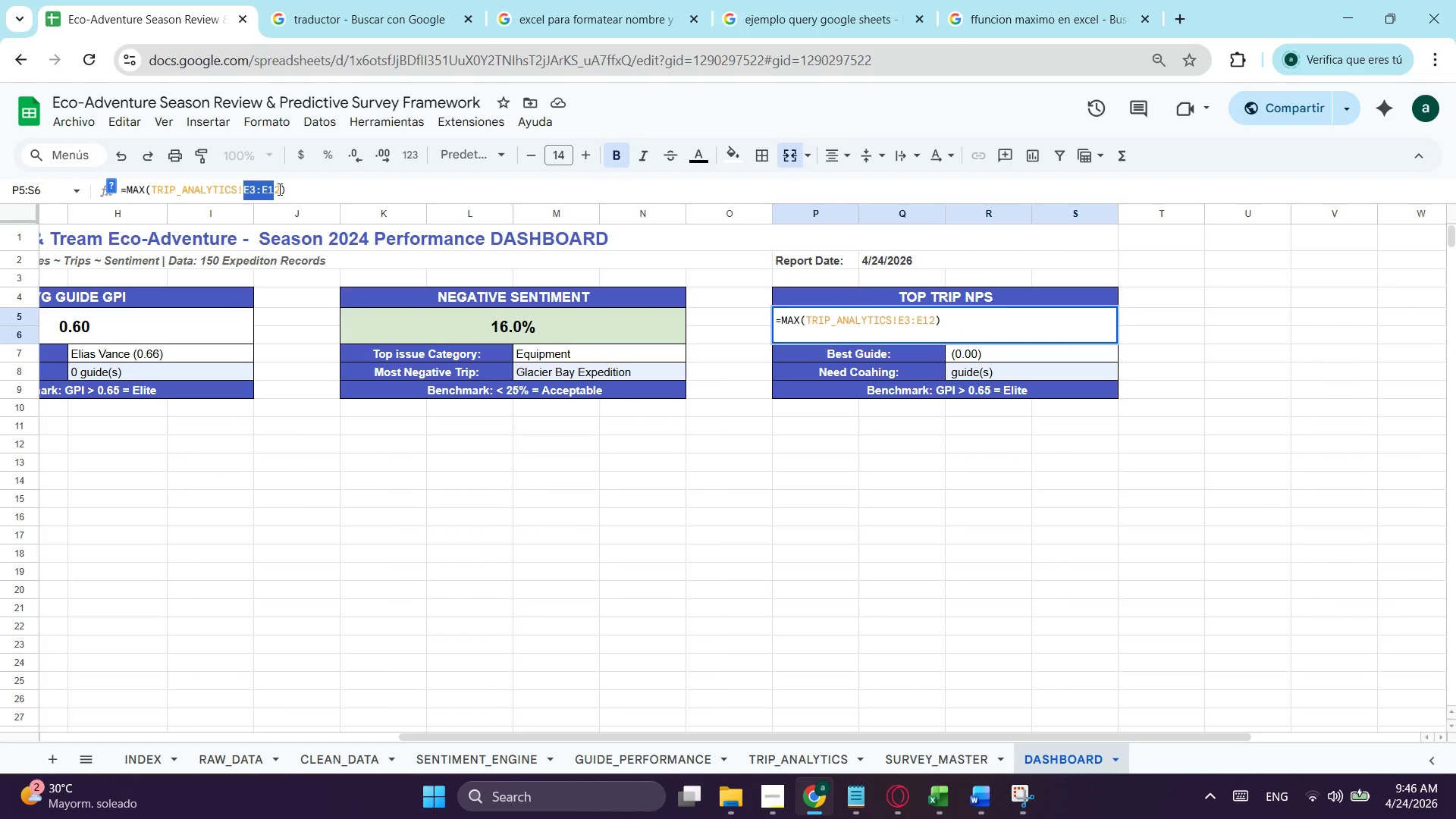 
left_click_drag(start_coordinate=[278, 189], to_coordinate=[150, 190])
 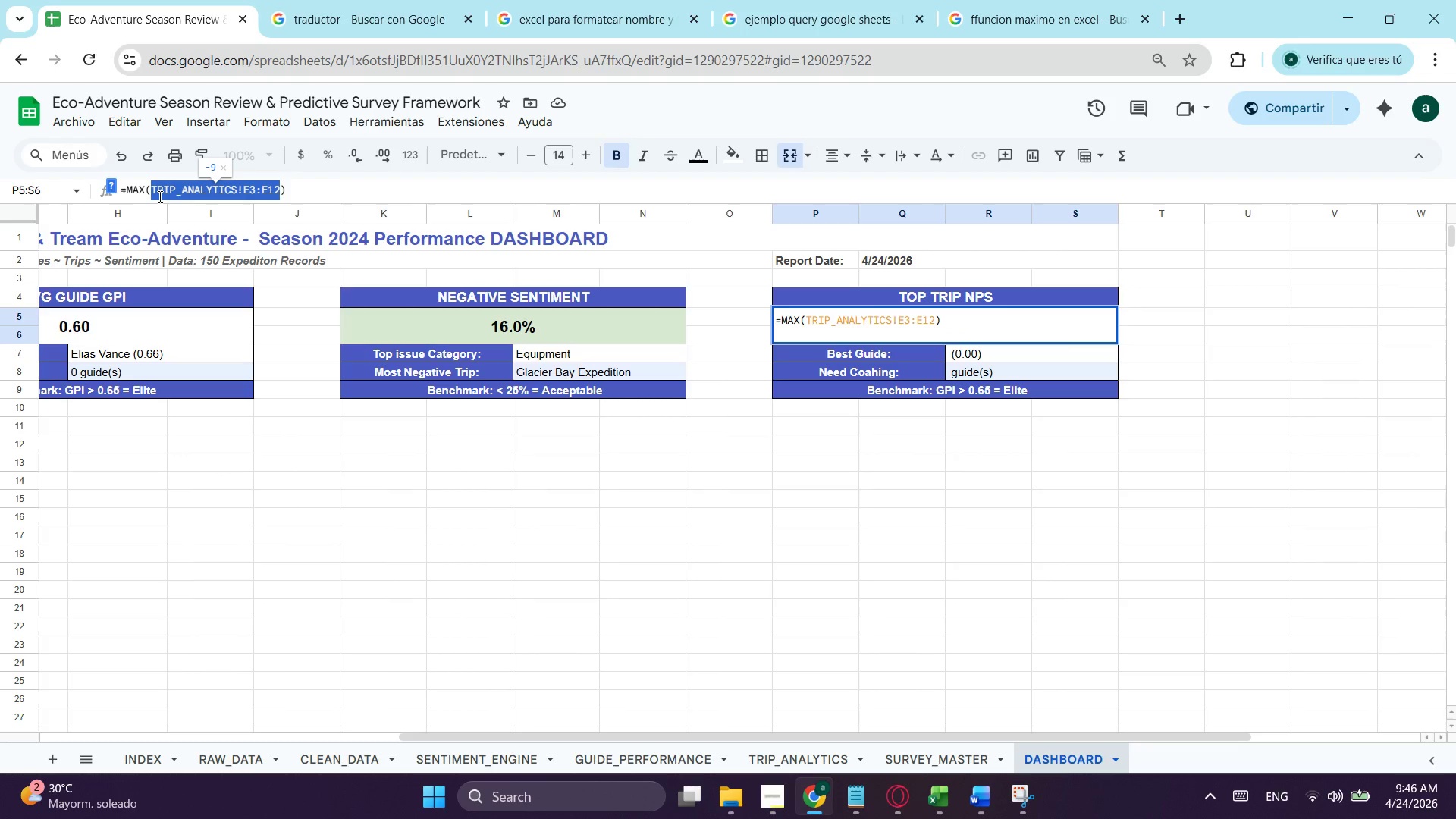 
key(Control+ControlLeft)
 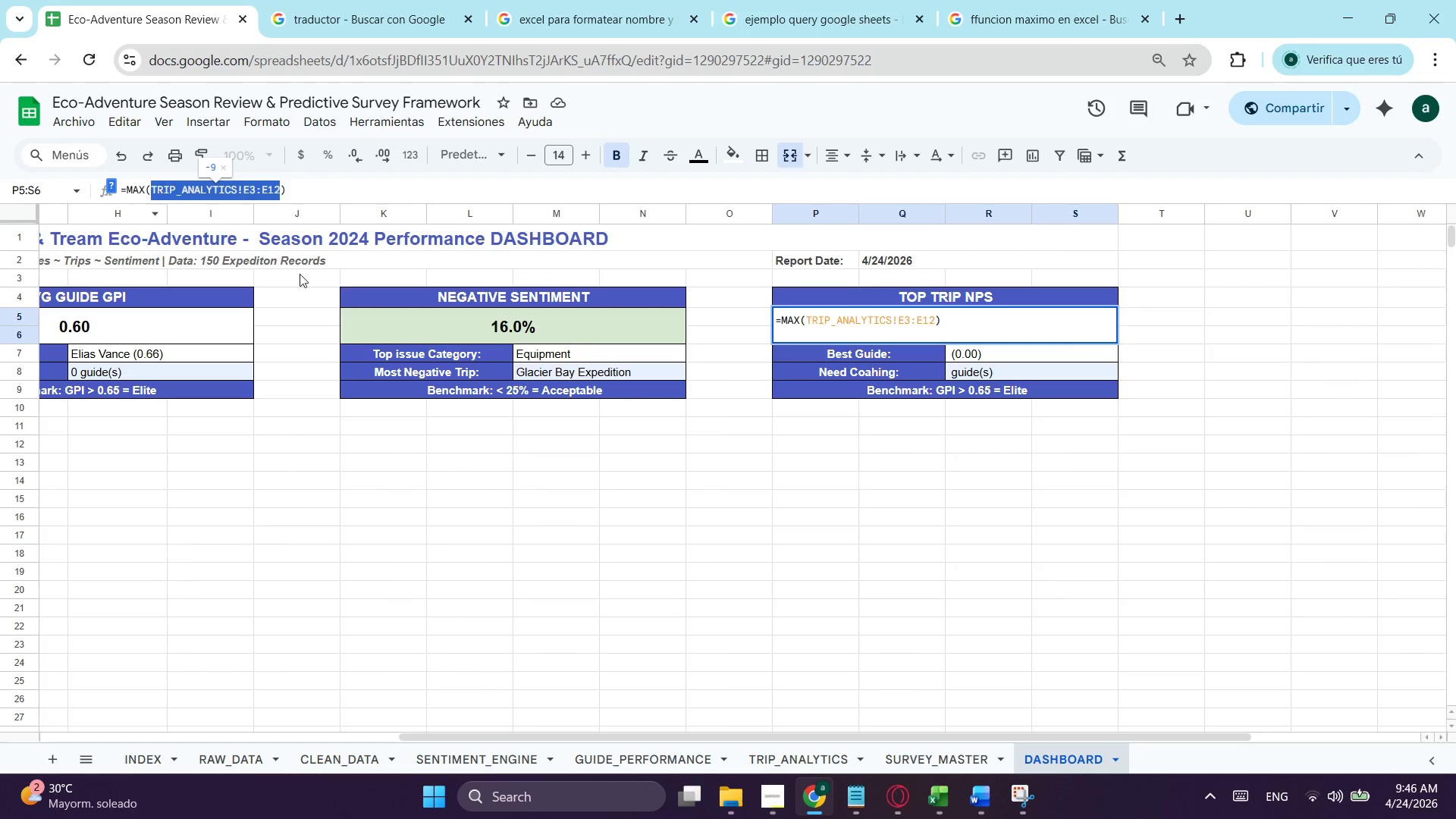 
key(Control+C)
 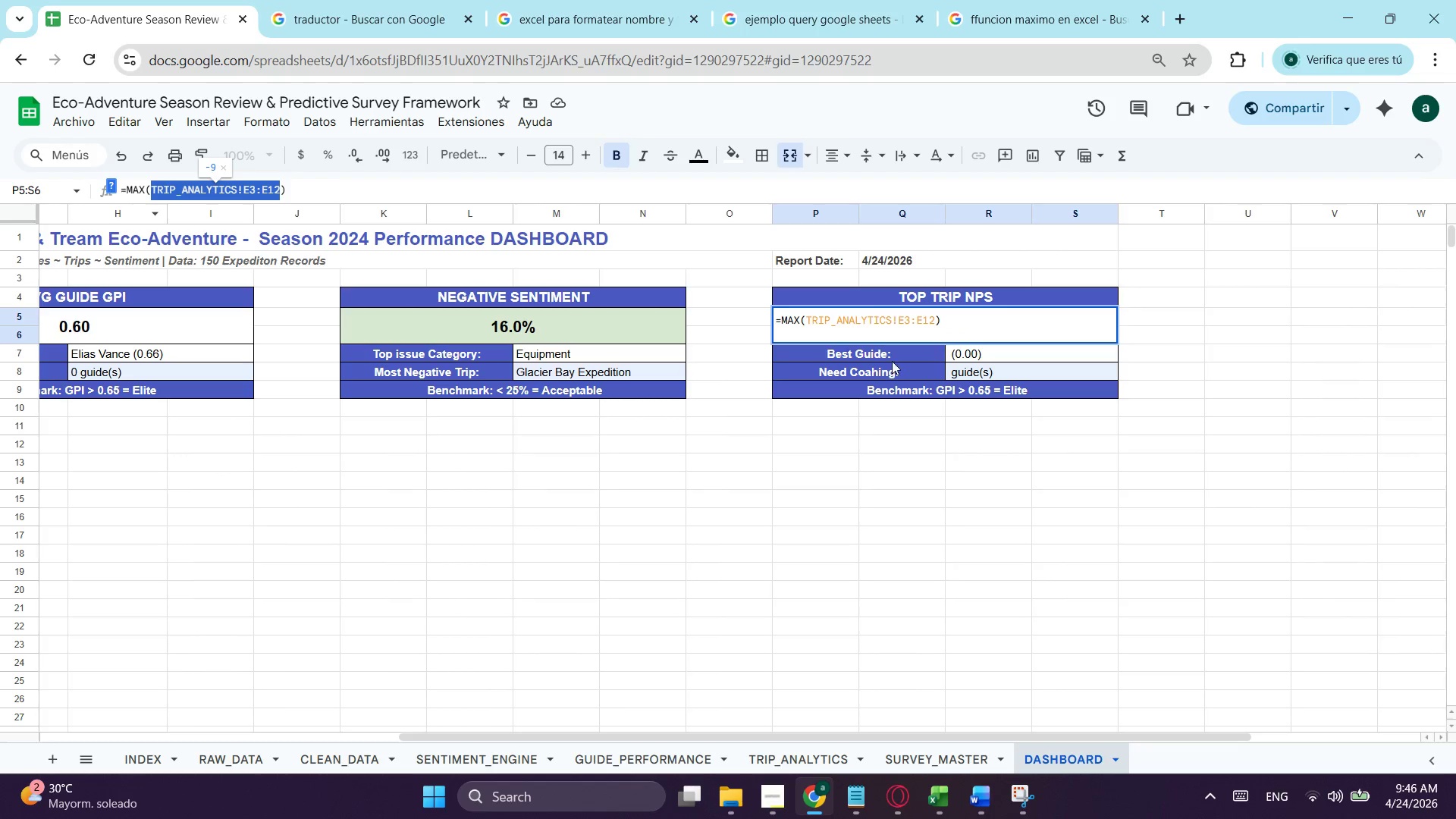 
left_click([870, 341])
 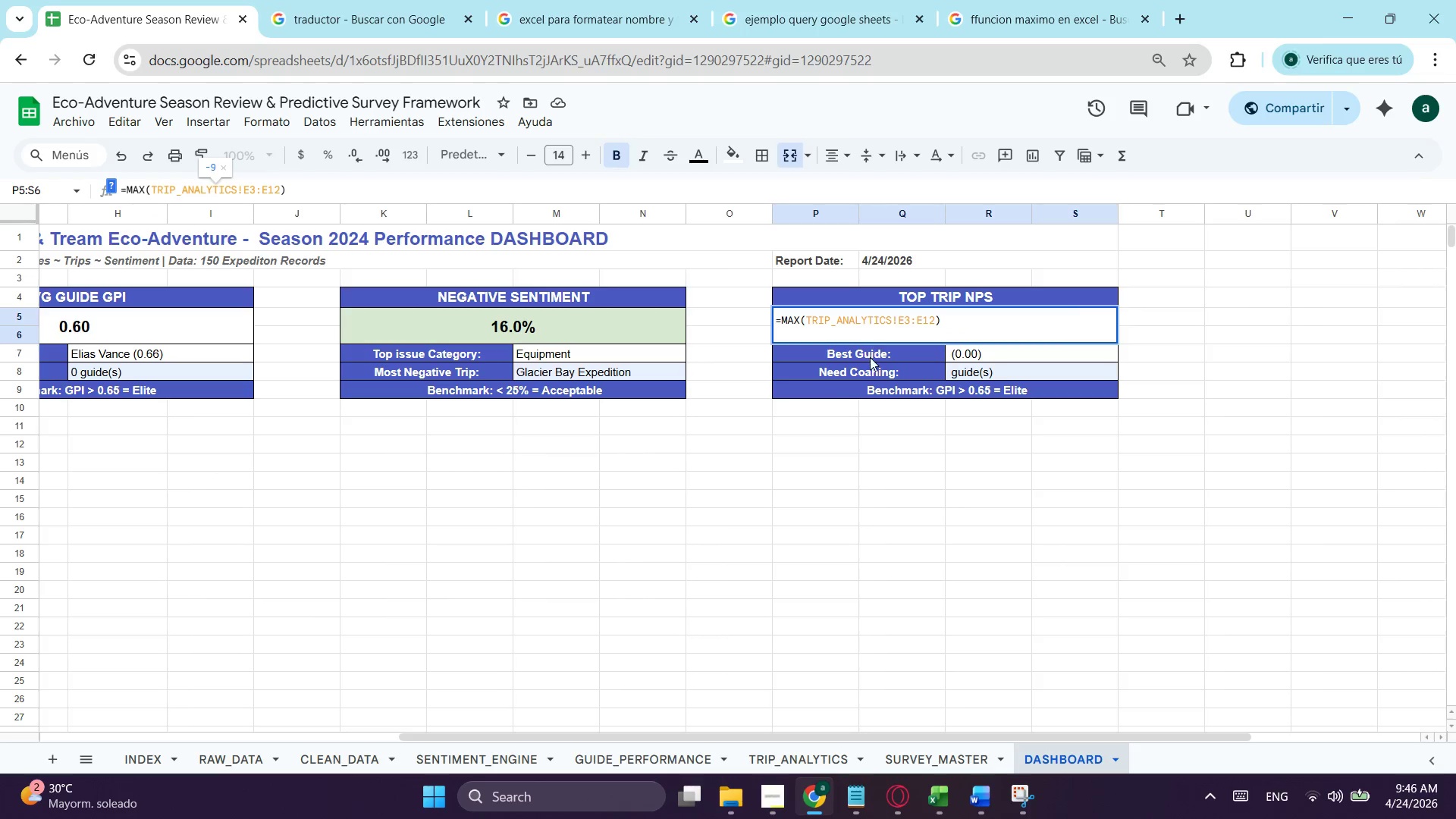 
left_click([870, 357])
 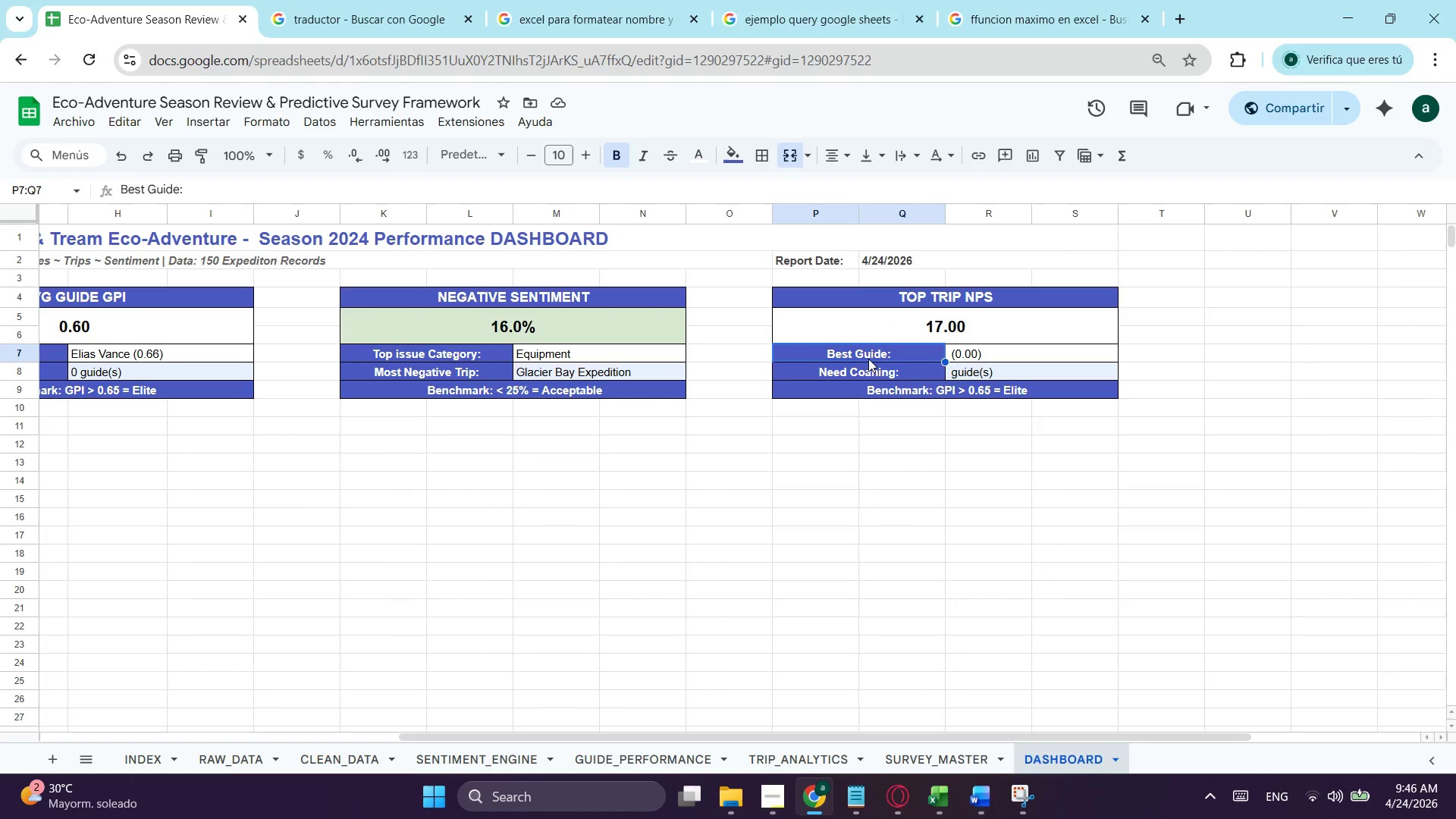 
type(BEs)
key(Backspace)
key(Backspace)
key(Backspace)
type(Bes)
key(Backspace)
key(Backspace)
key(Backspace)
type(beS)
 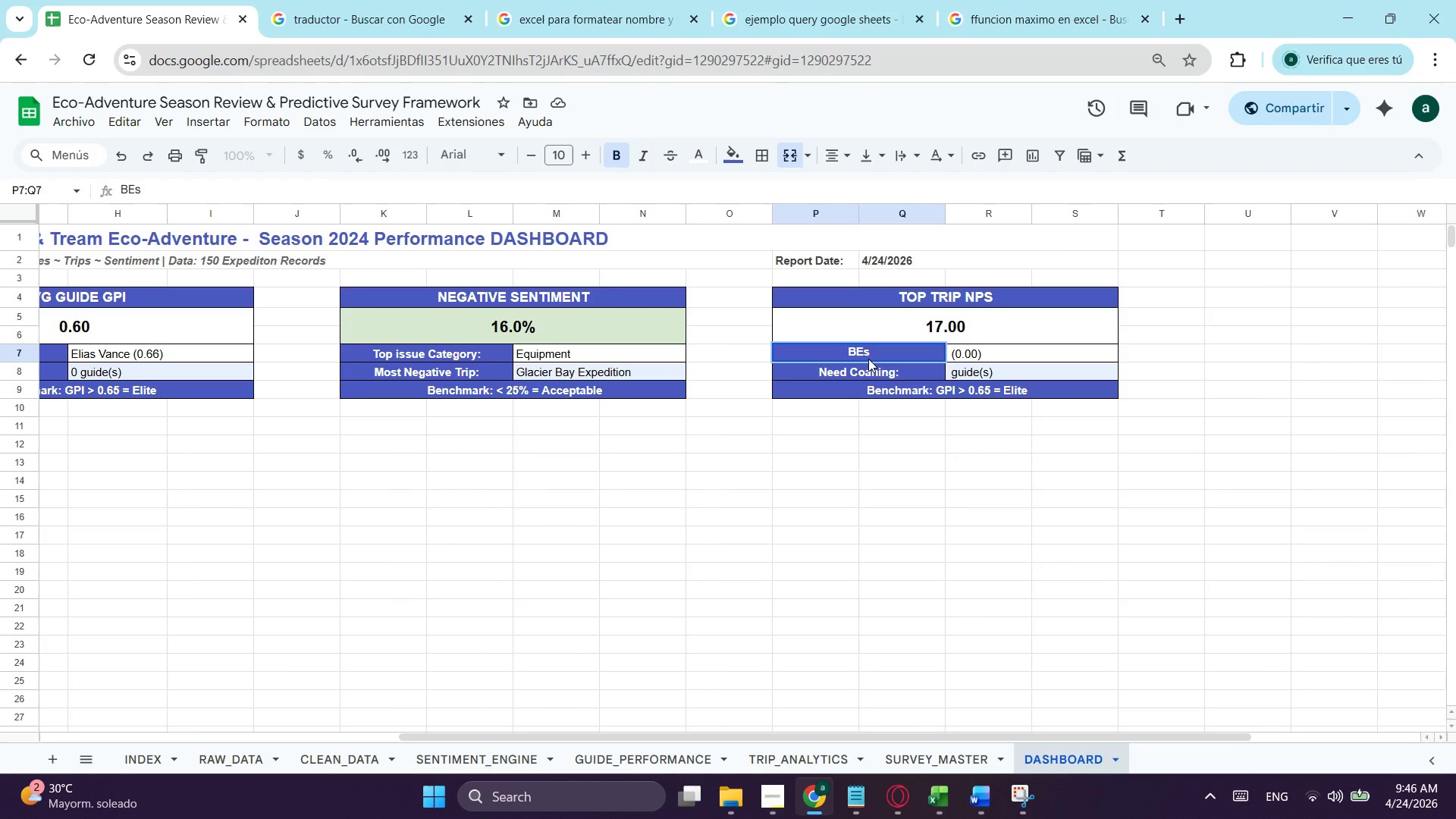 
key(Backspace)
key(Backspace)
type(EST)
 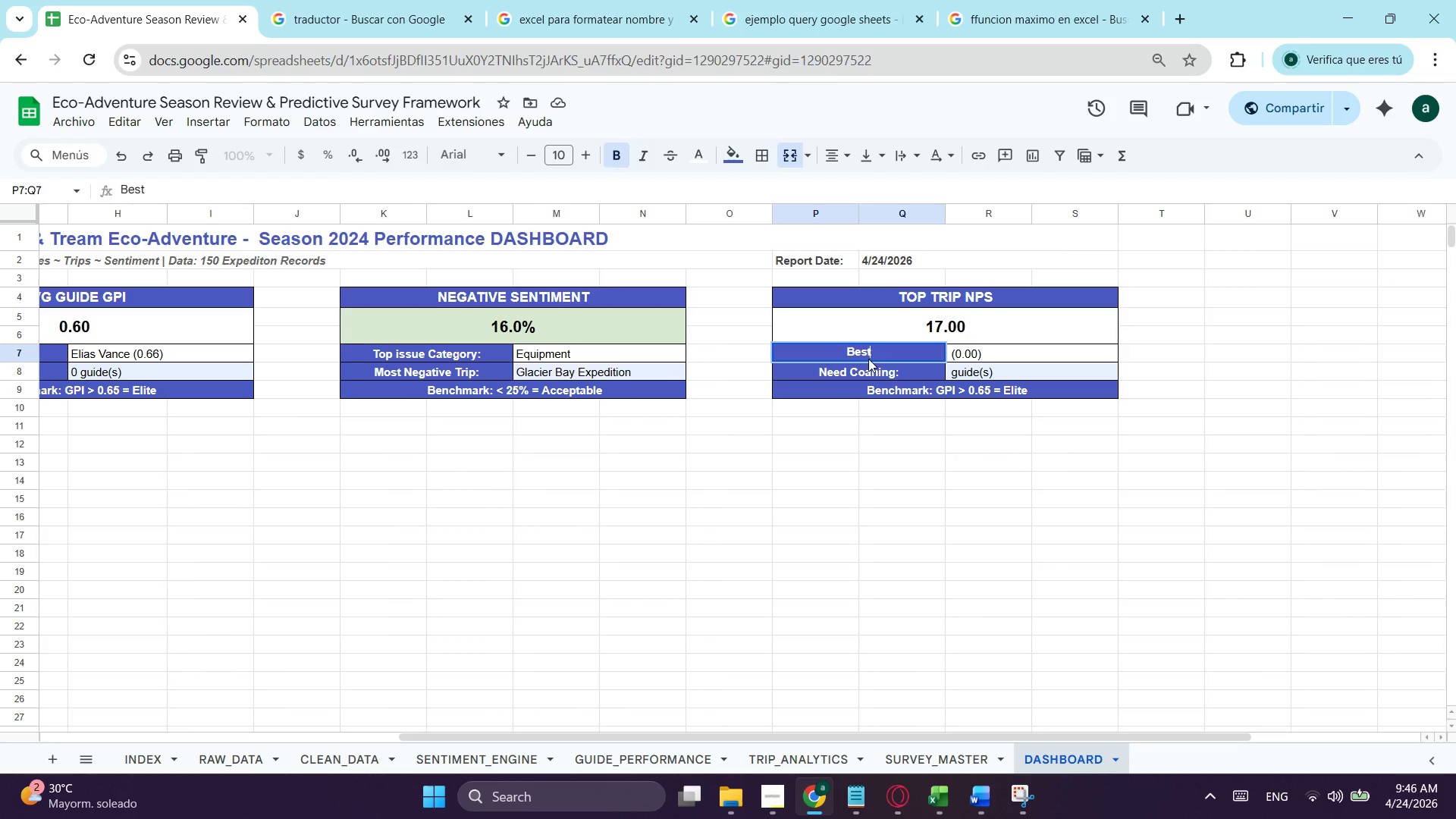 
wait(6.0)
 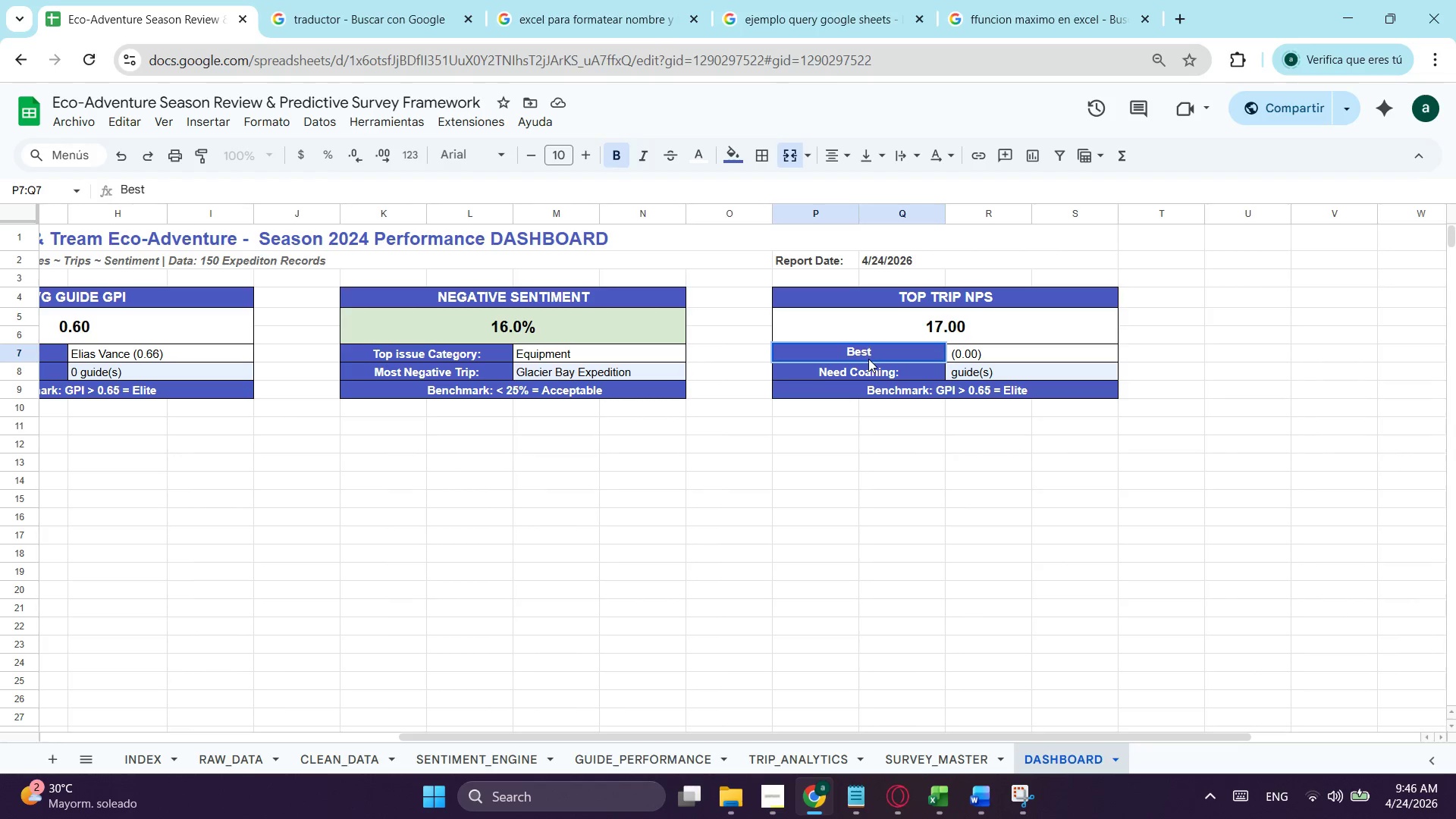 
key(Space)
 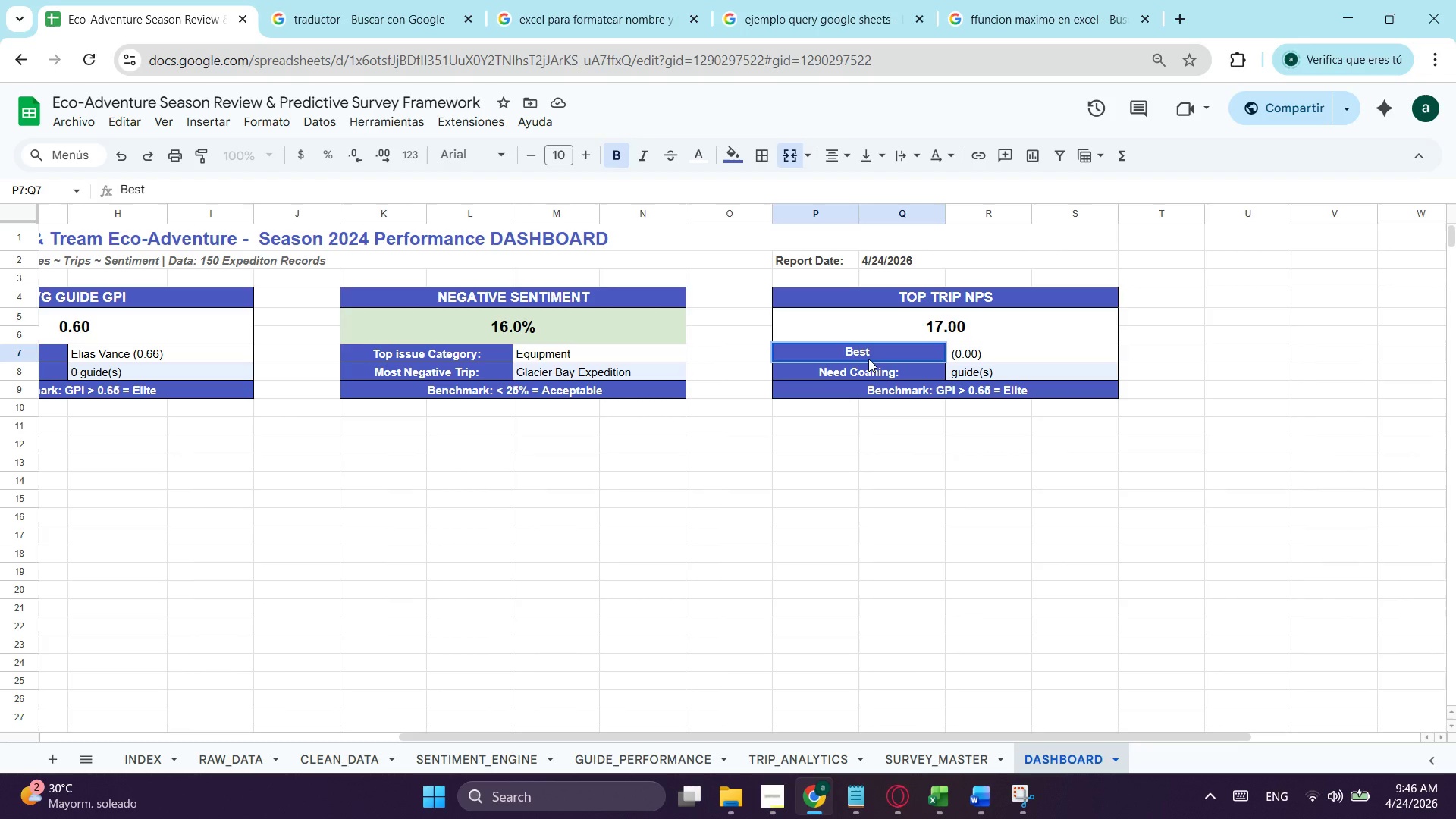 
wait(5.12)
 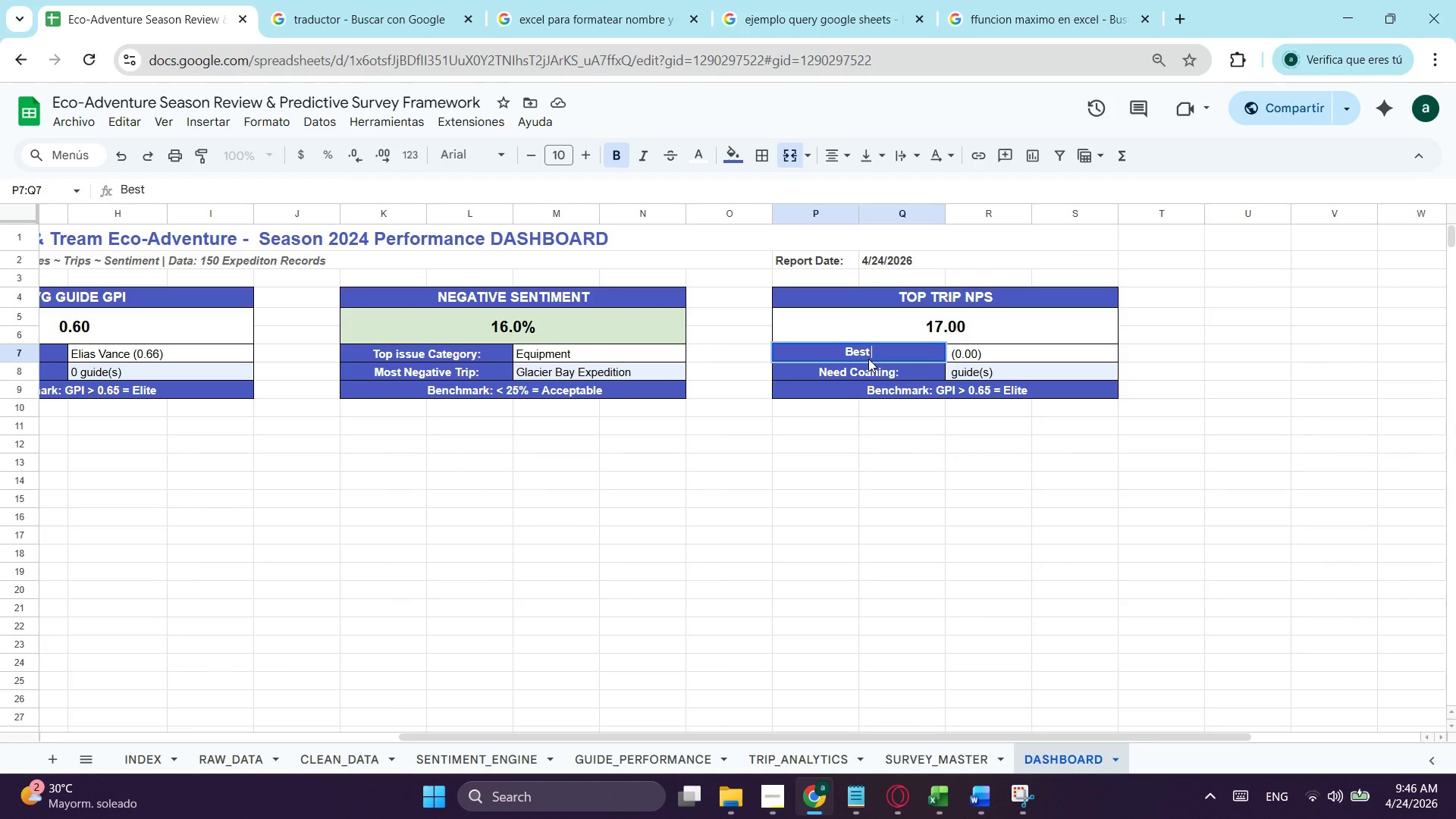 
type(t)
key(Backspace)
type(Ti)
key(Backspace)
type(rip: )
 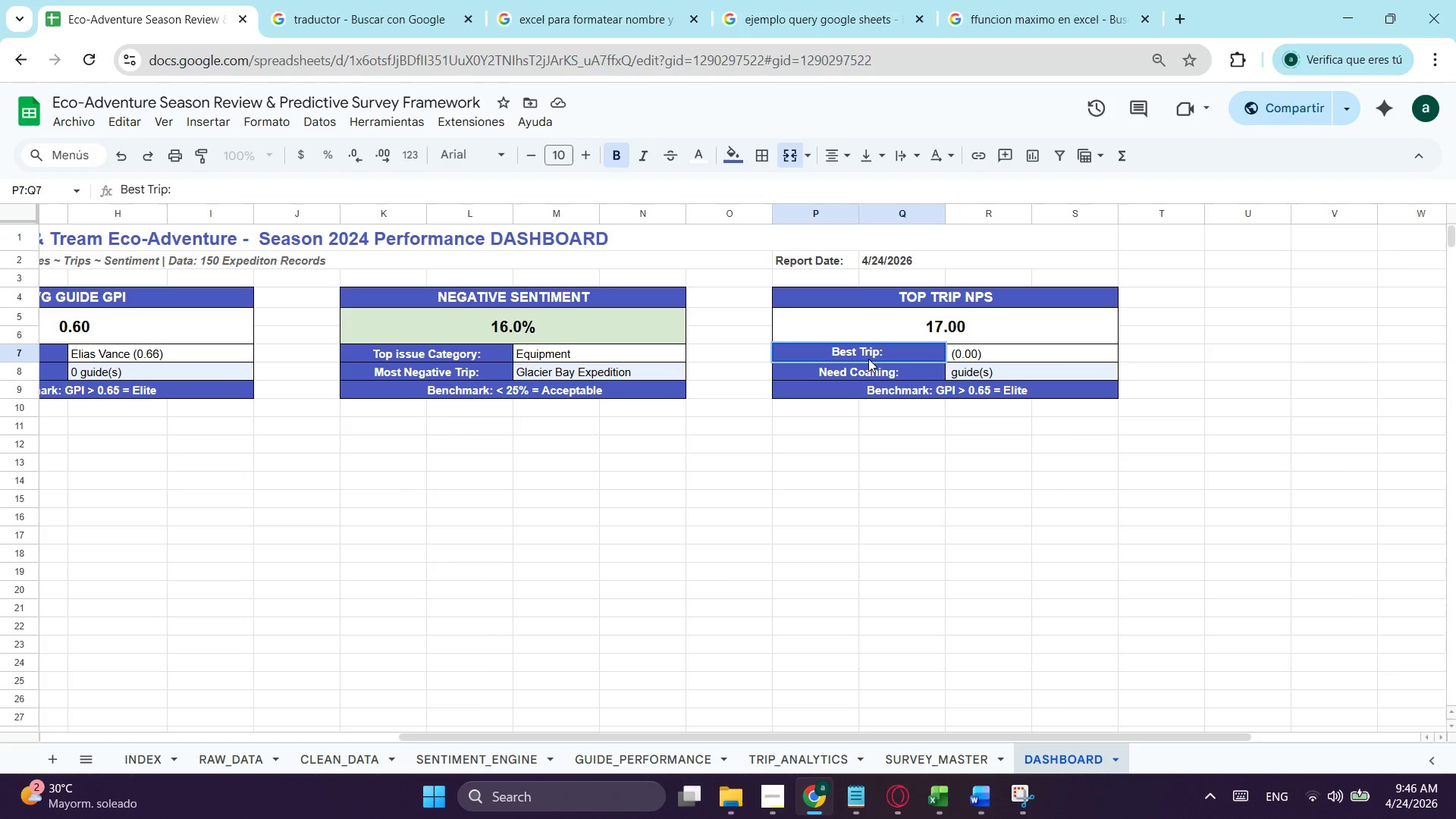 
key(Backspace)
key(Tab)
type(=ine)
key(Backspace)
type(d)
key(Tab)
 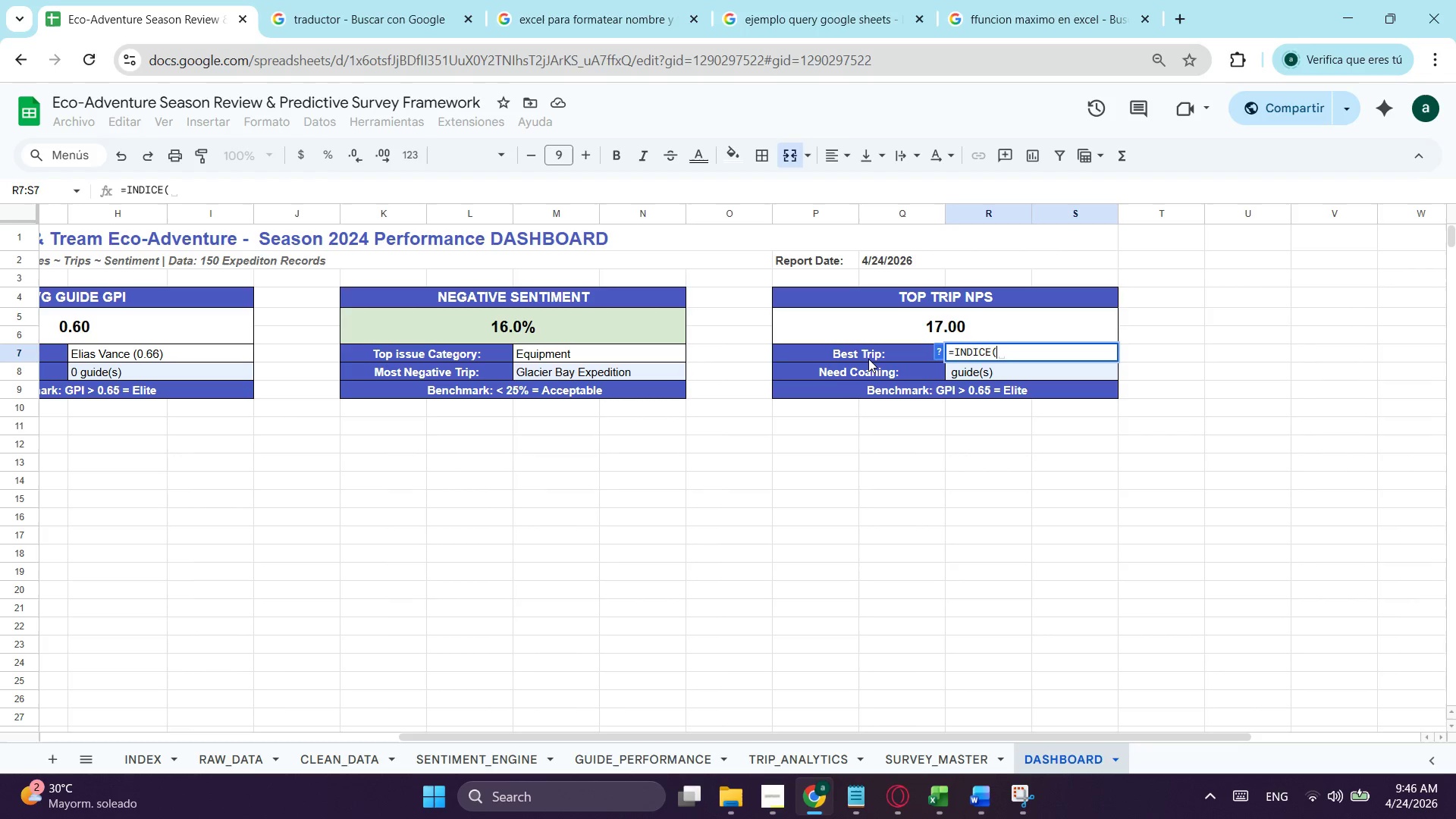 
key(Control+V)
 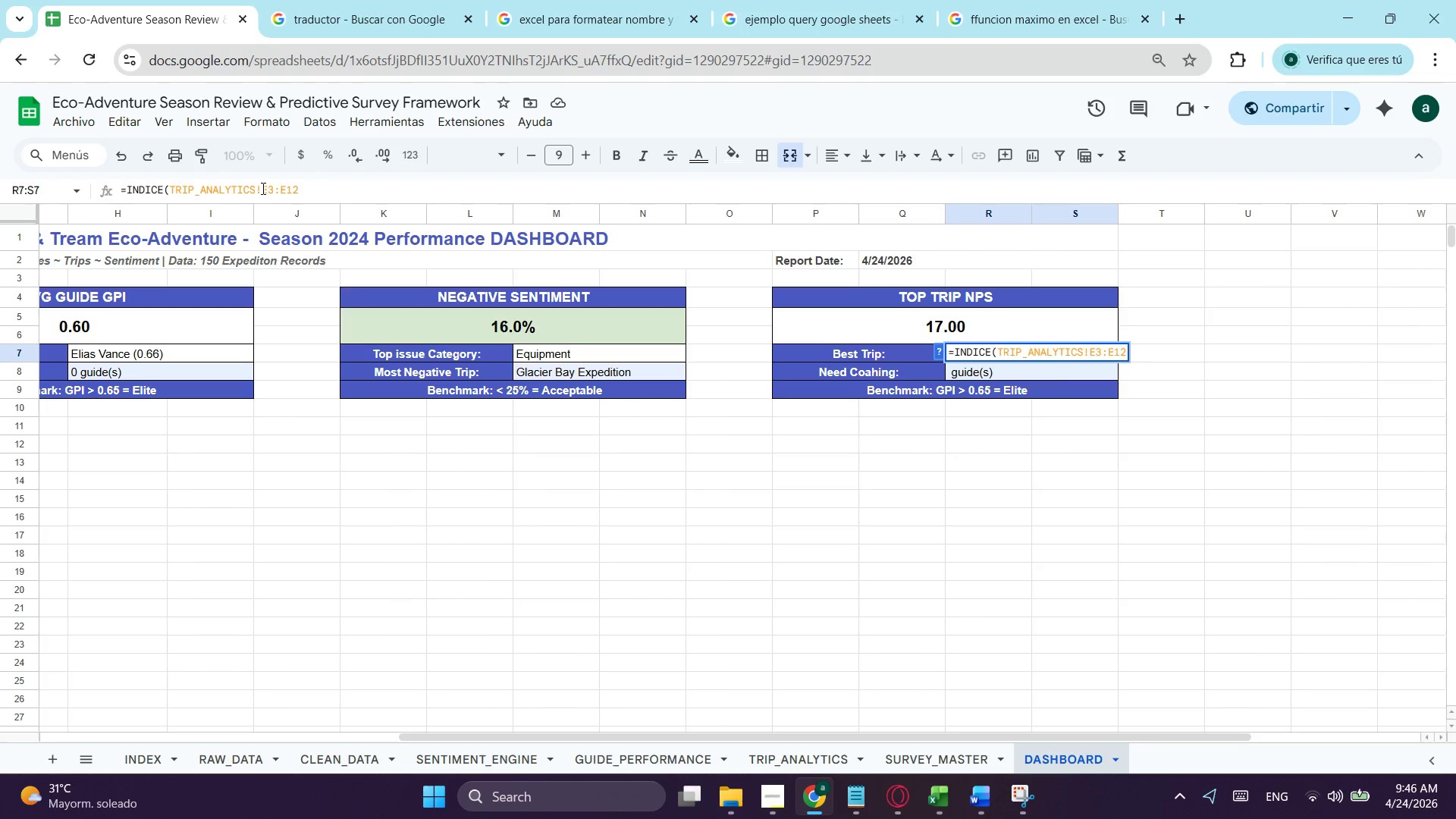 
left_click([268, 196])
 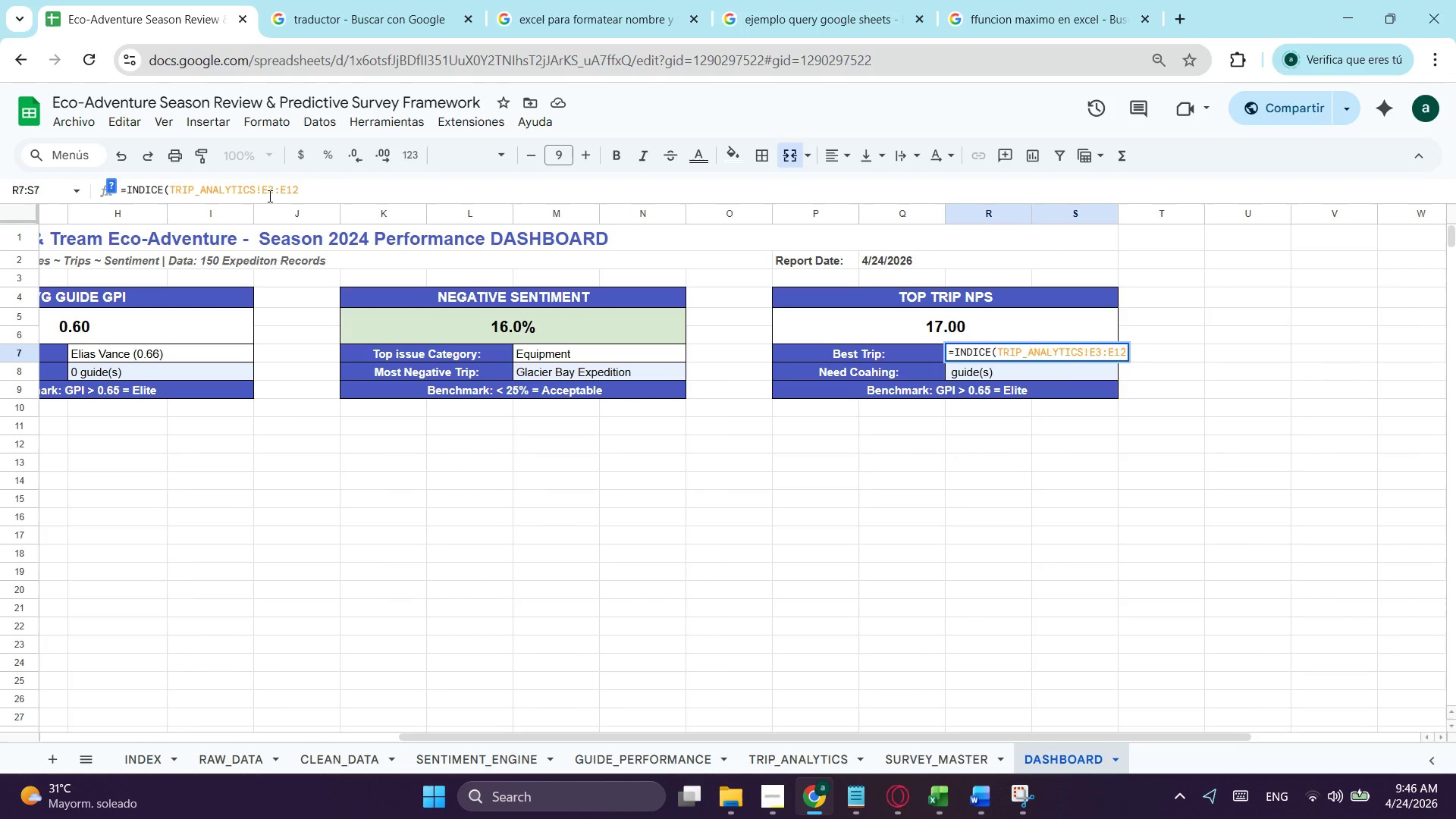 
key(Backspace)
 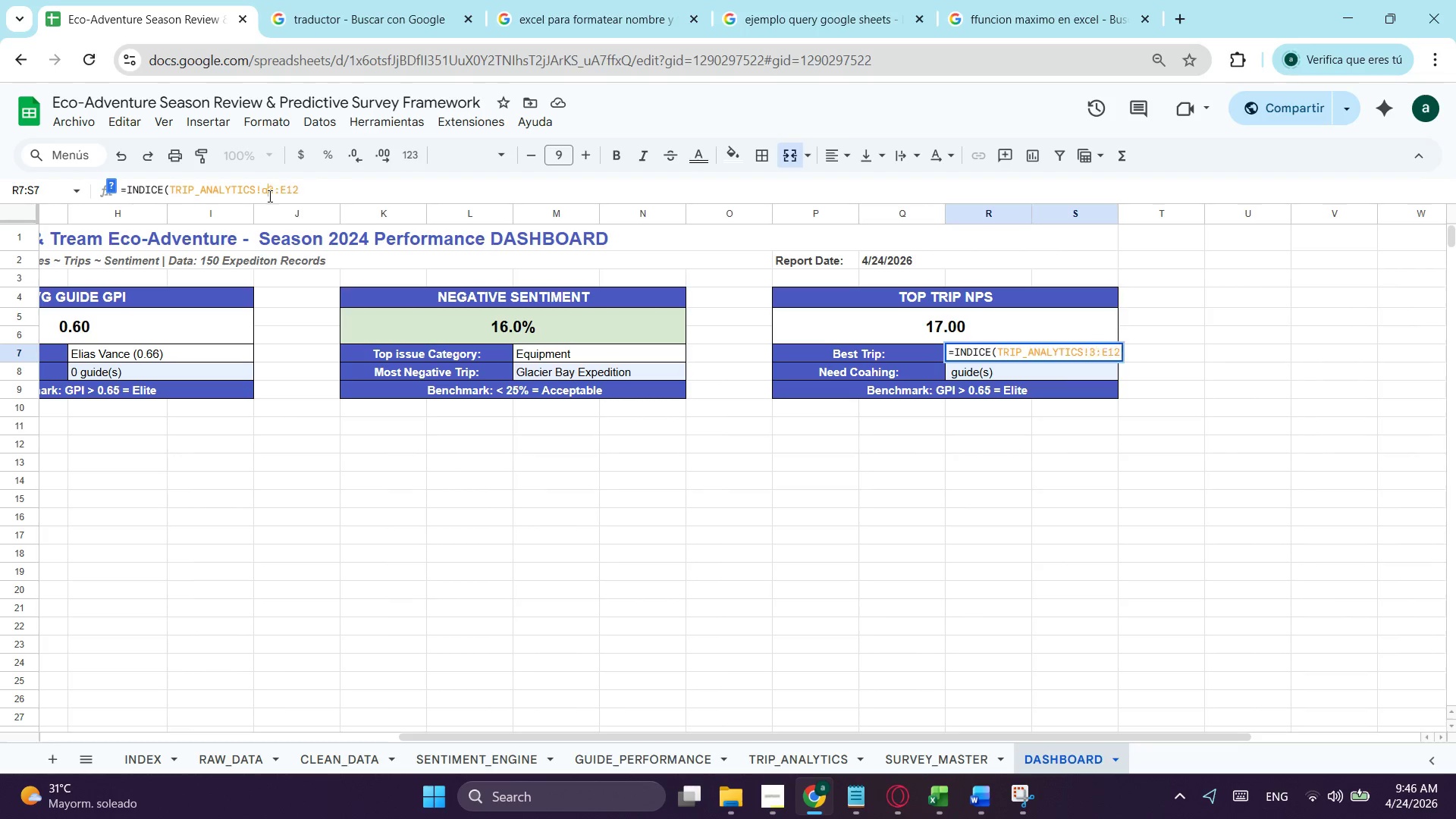 
key(A)
 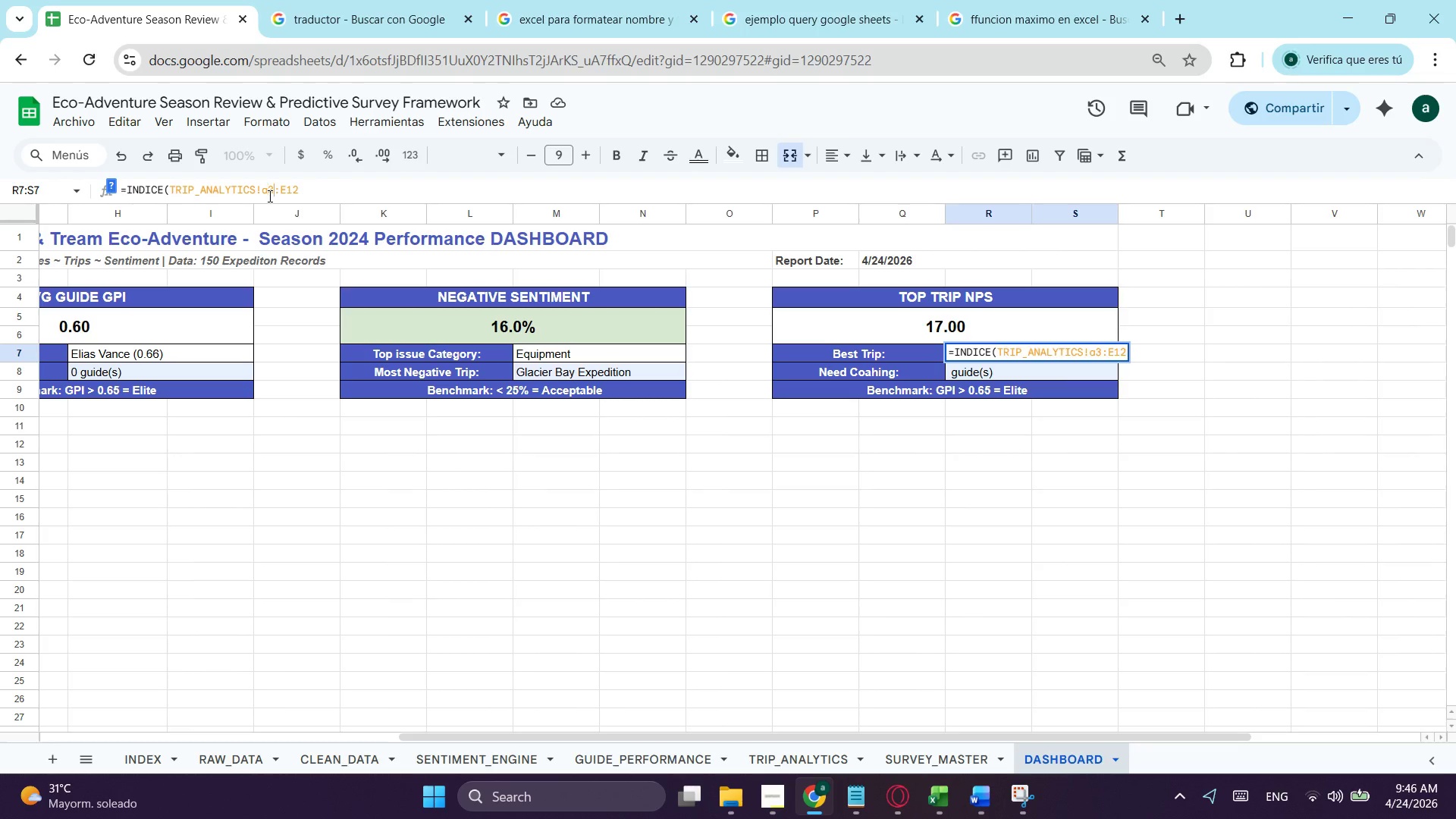 
key(ArrowRight)
 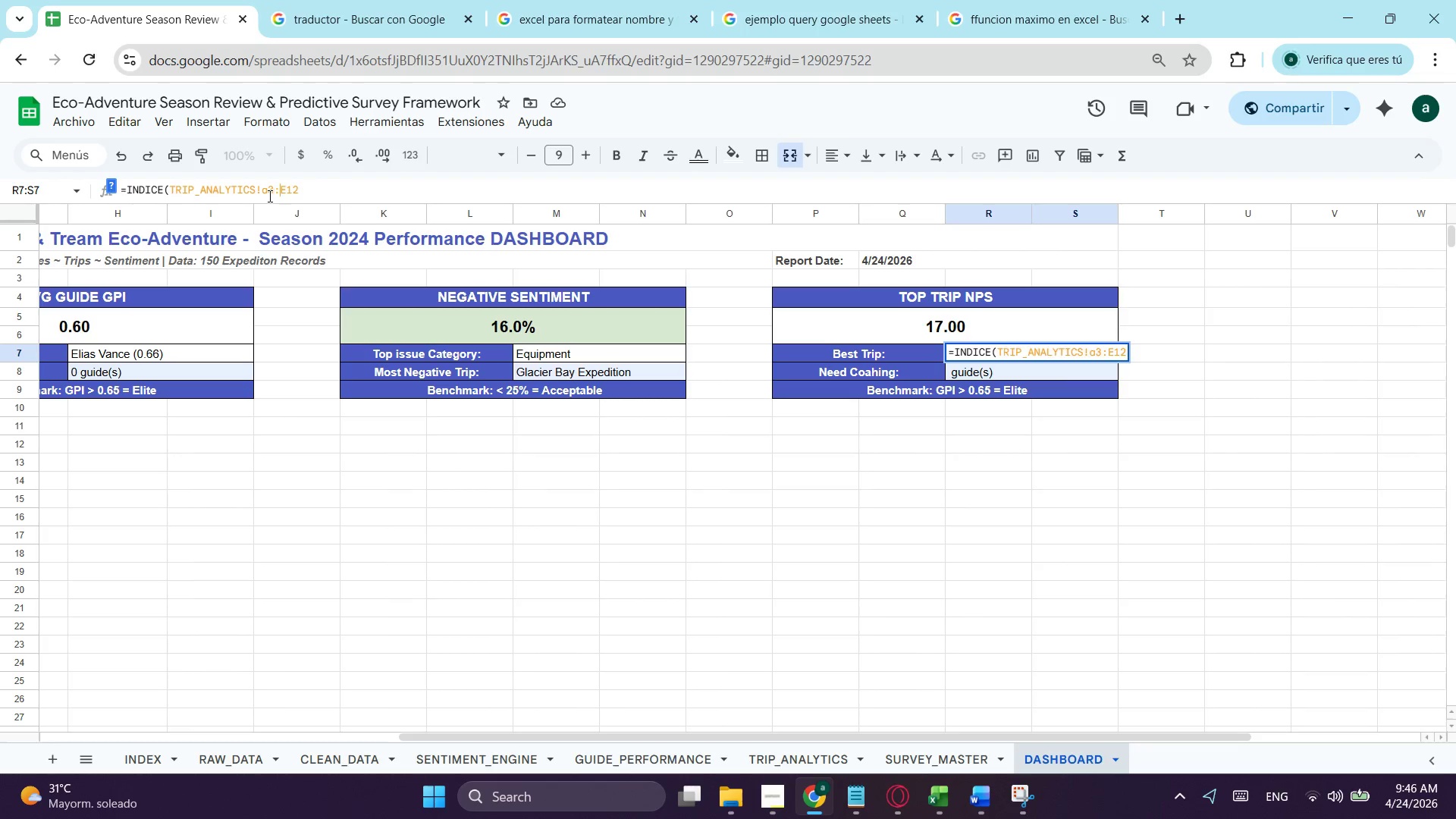 
key(ArrowRight)
 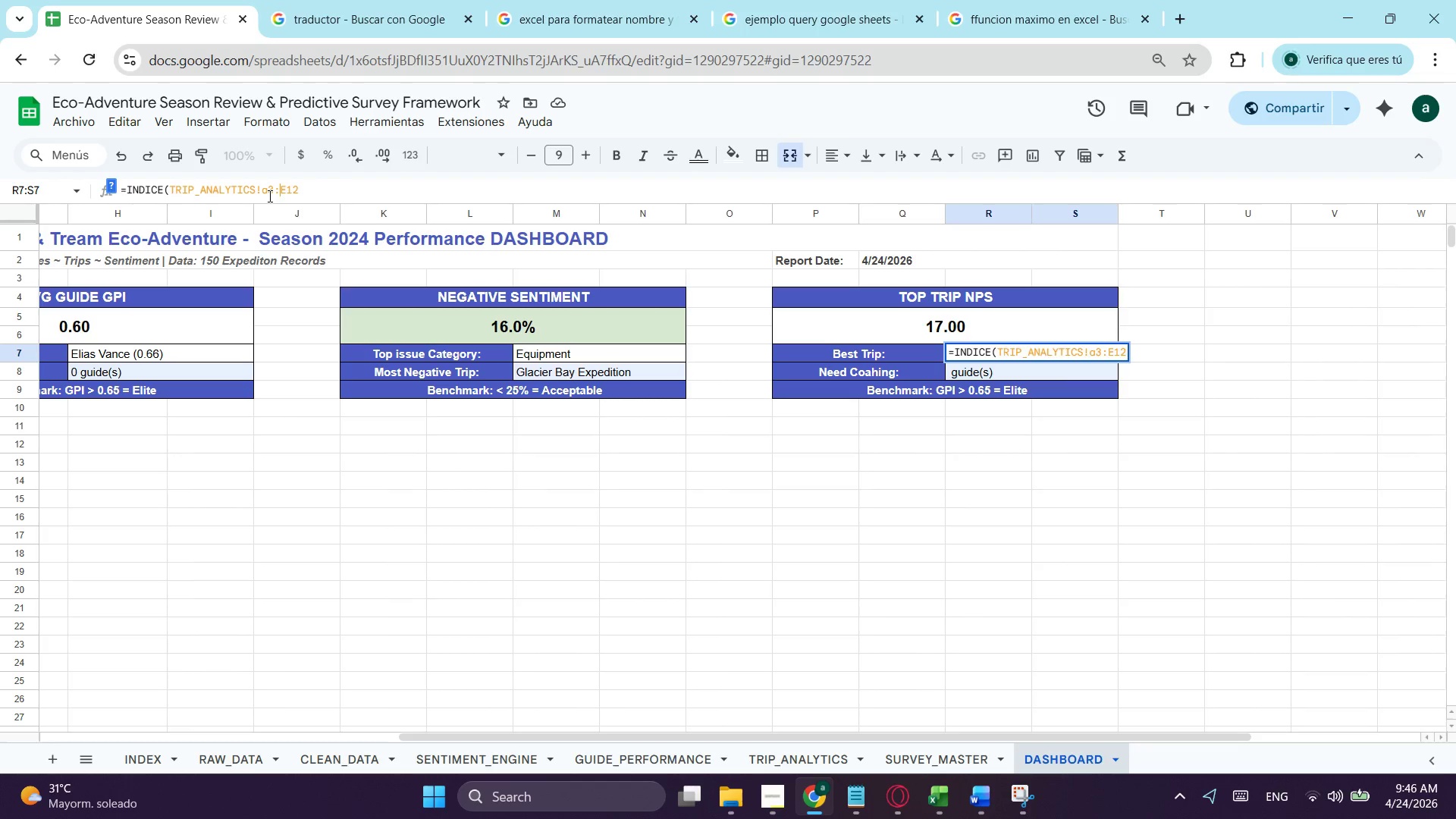 
key(ArrowRight)
 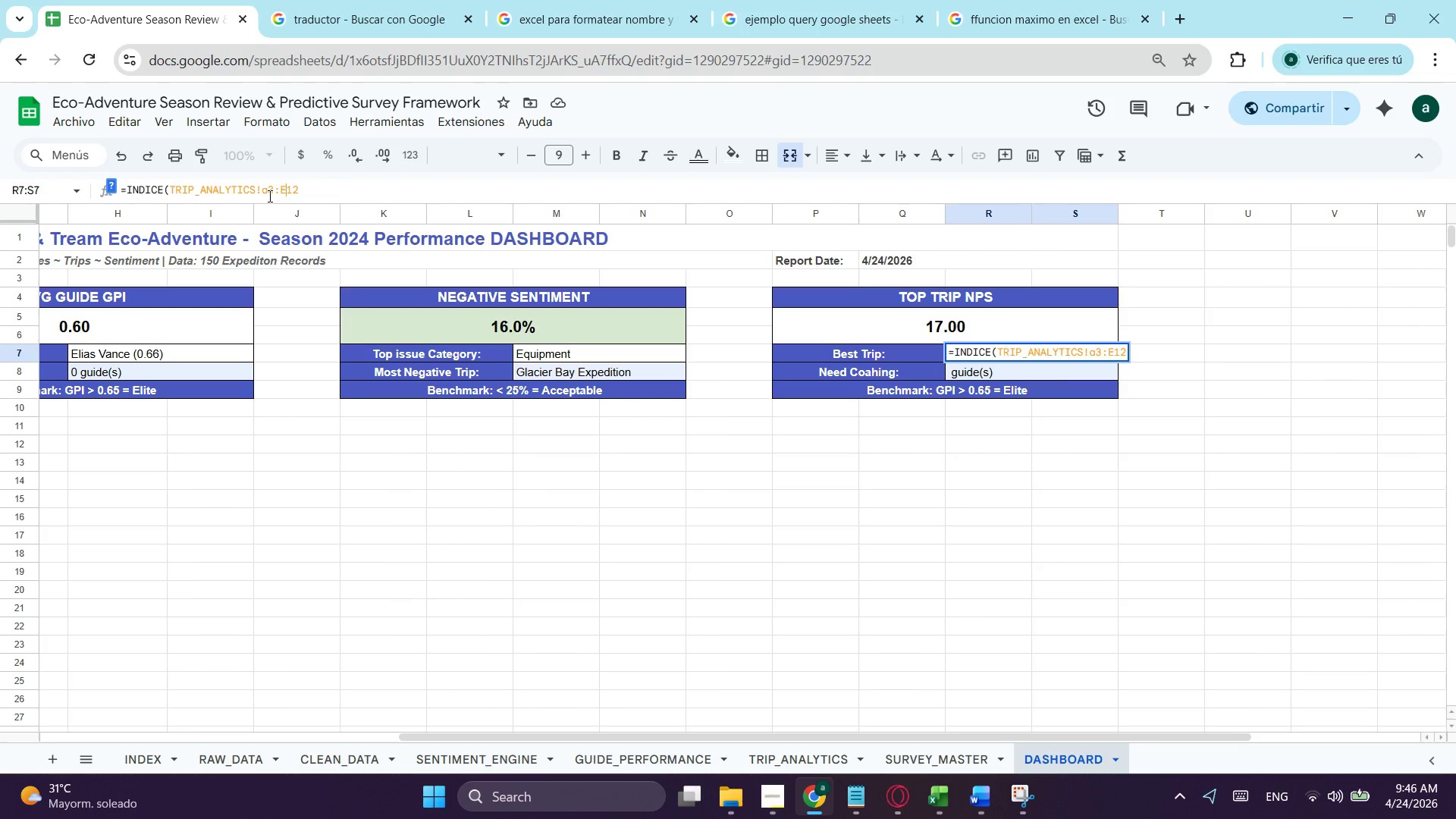 
key(Backspace)
 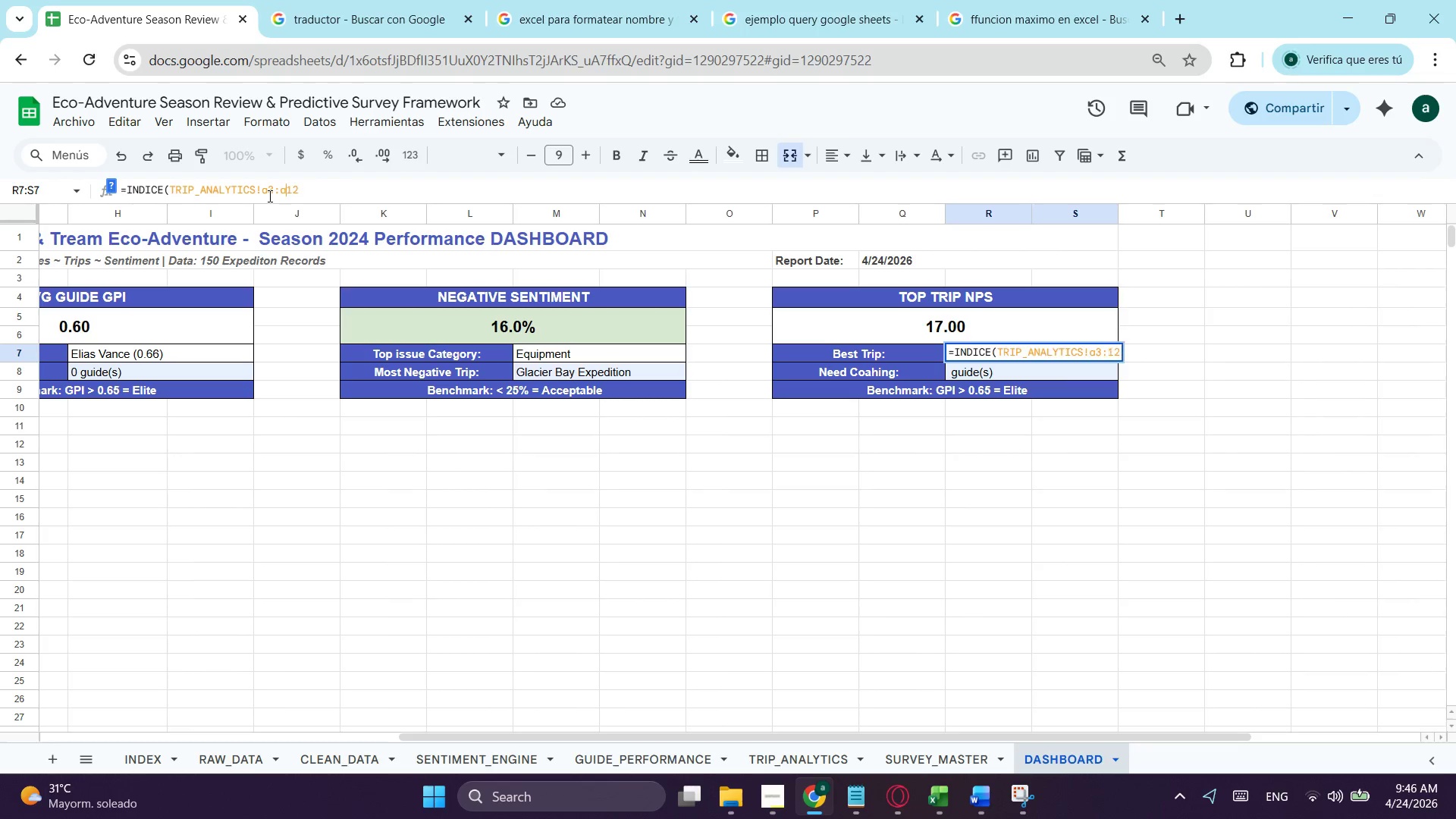 
key(A)
 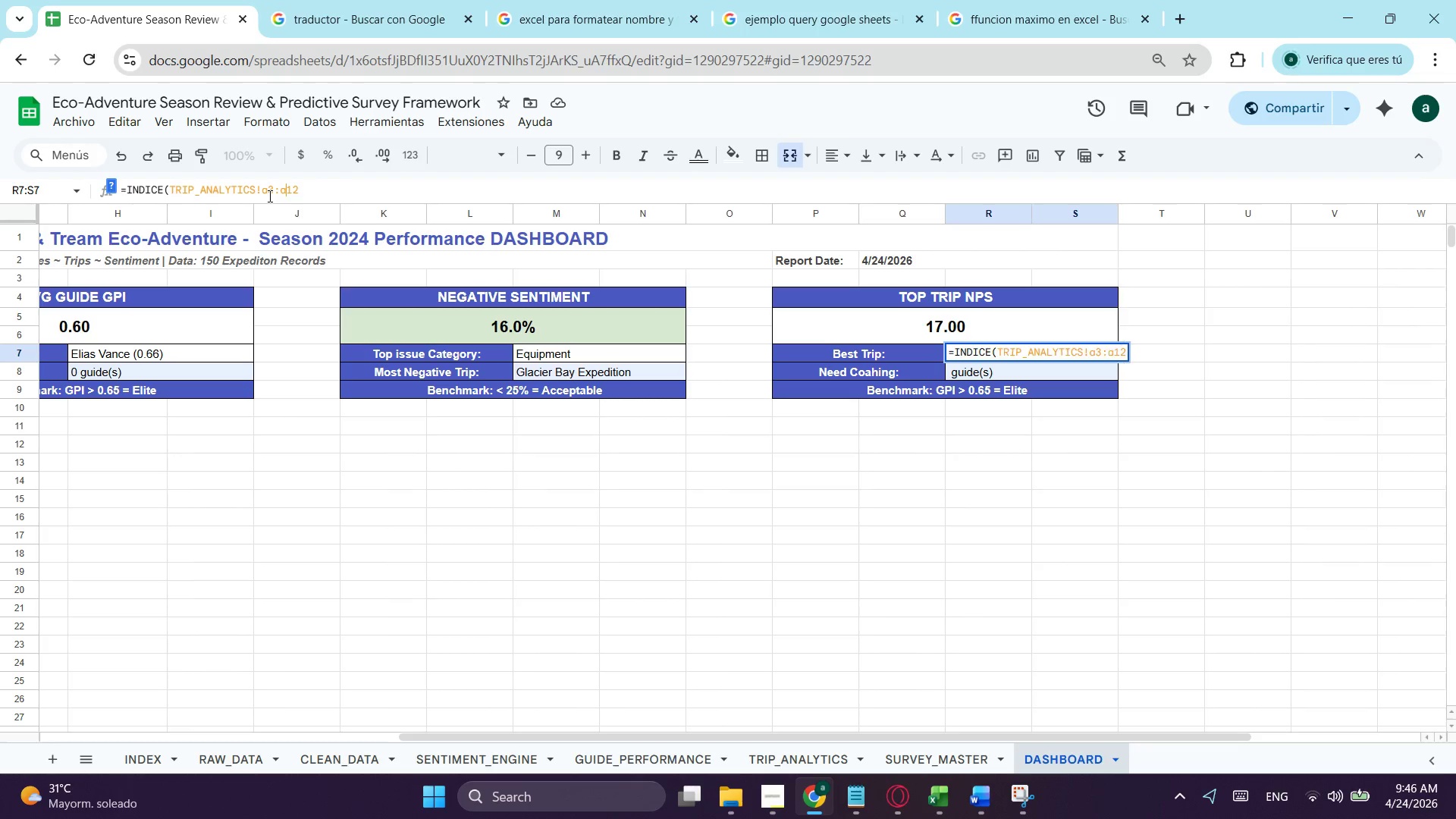 
key(ArrowRight)
 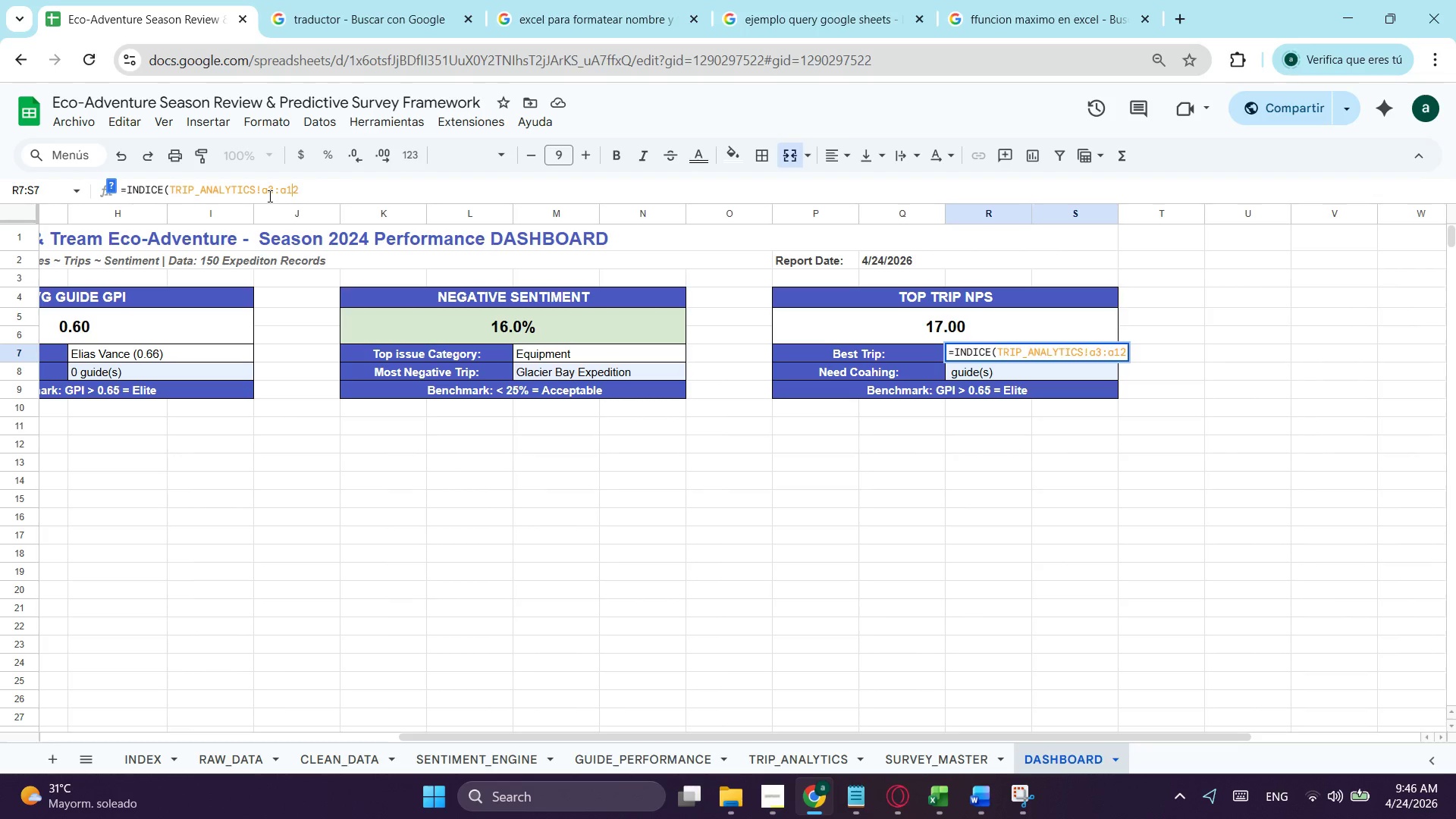 
key(ArrowRight)
 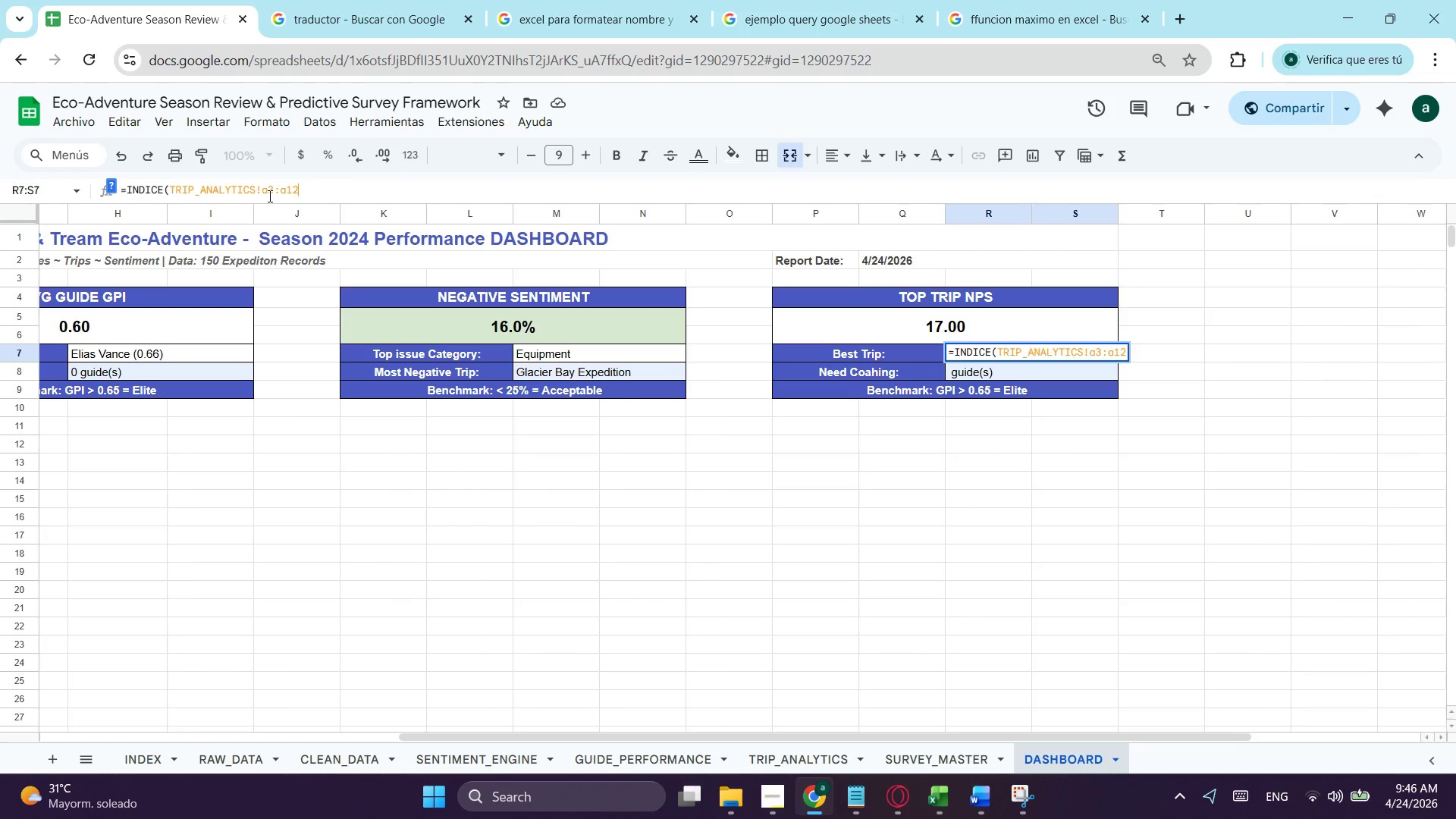 
key(ArrowRight)
 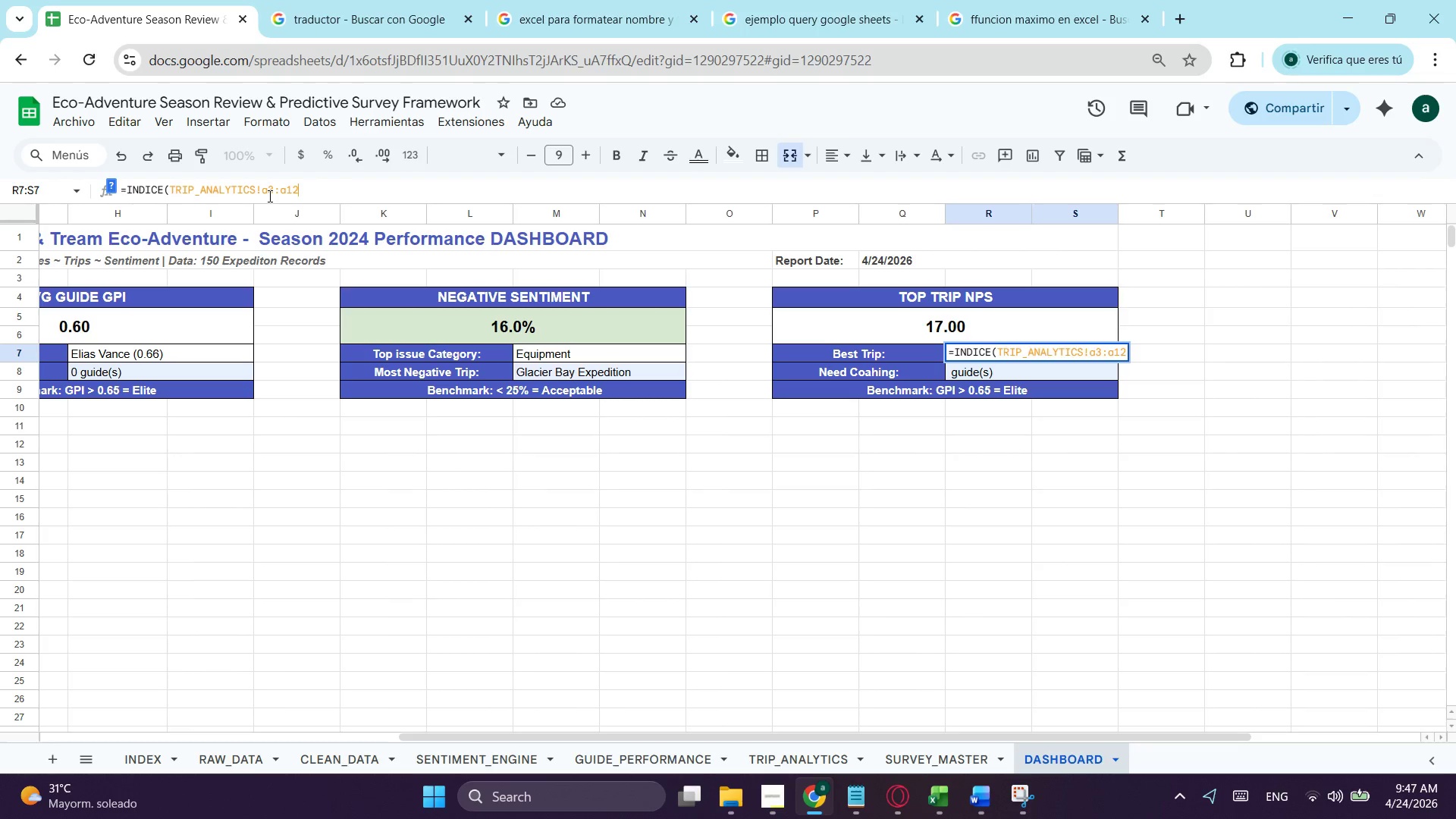 
type(,coin)
key(Tab)
type(max)
key(Tab)
 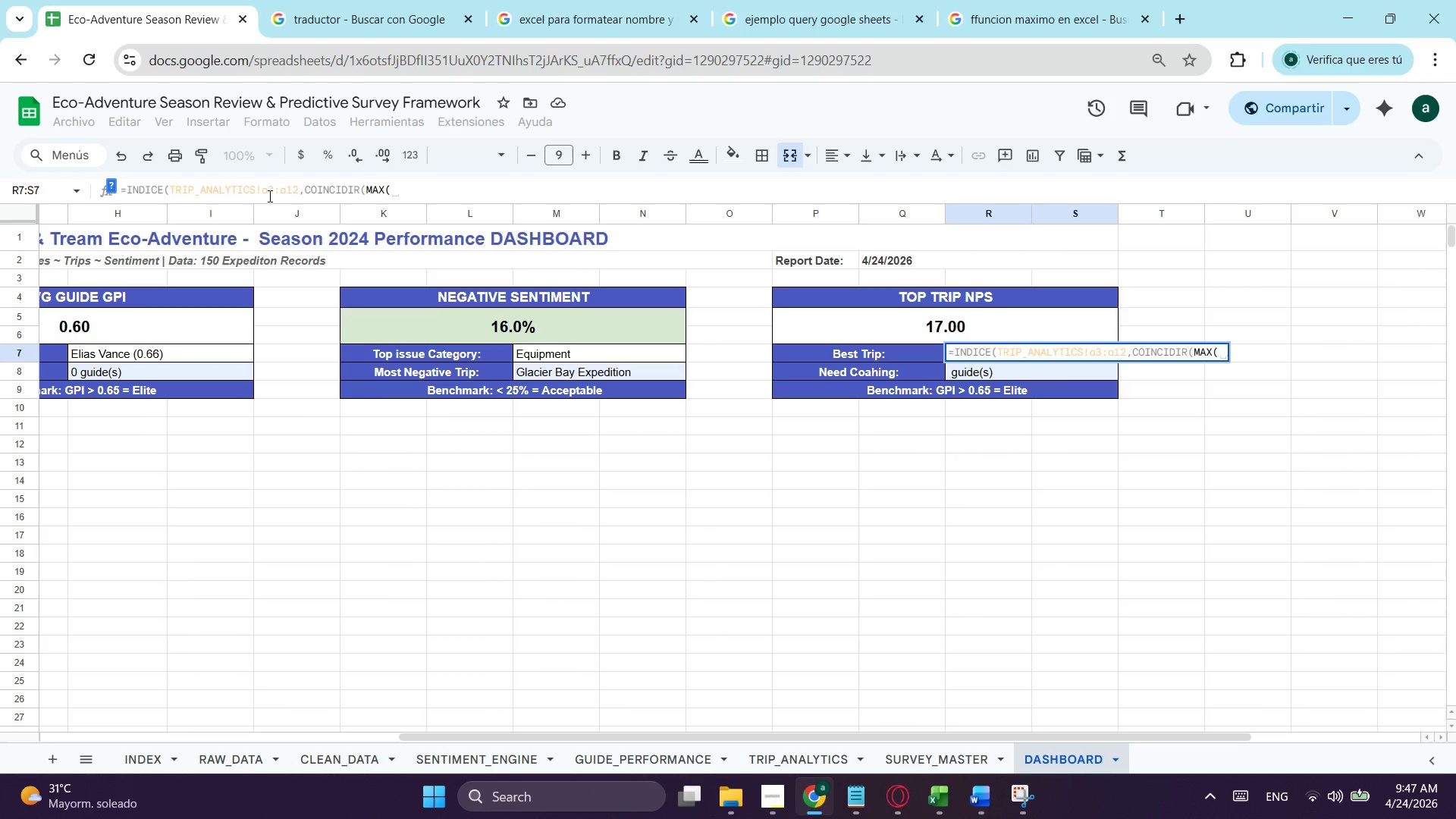 
key(Control+ControlLeft)
 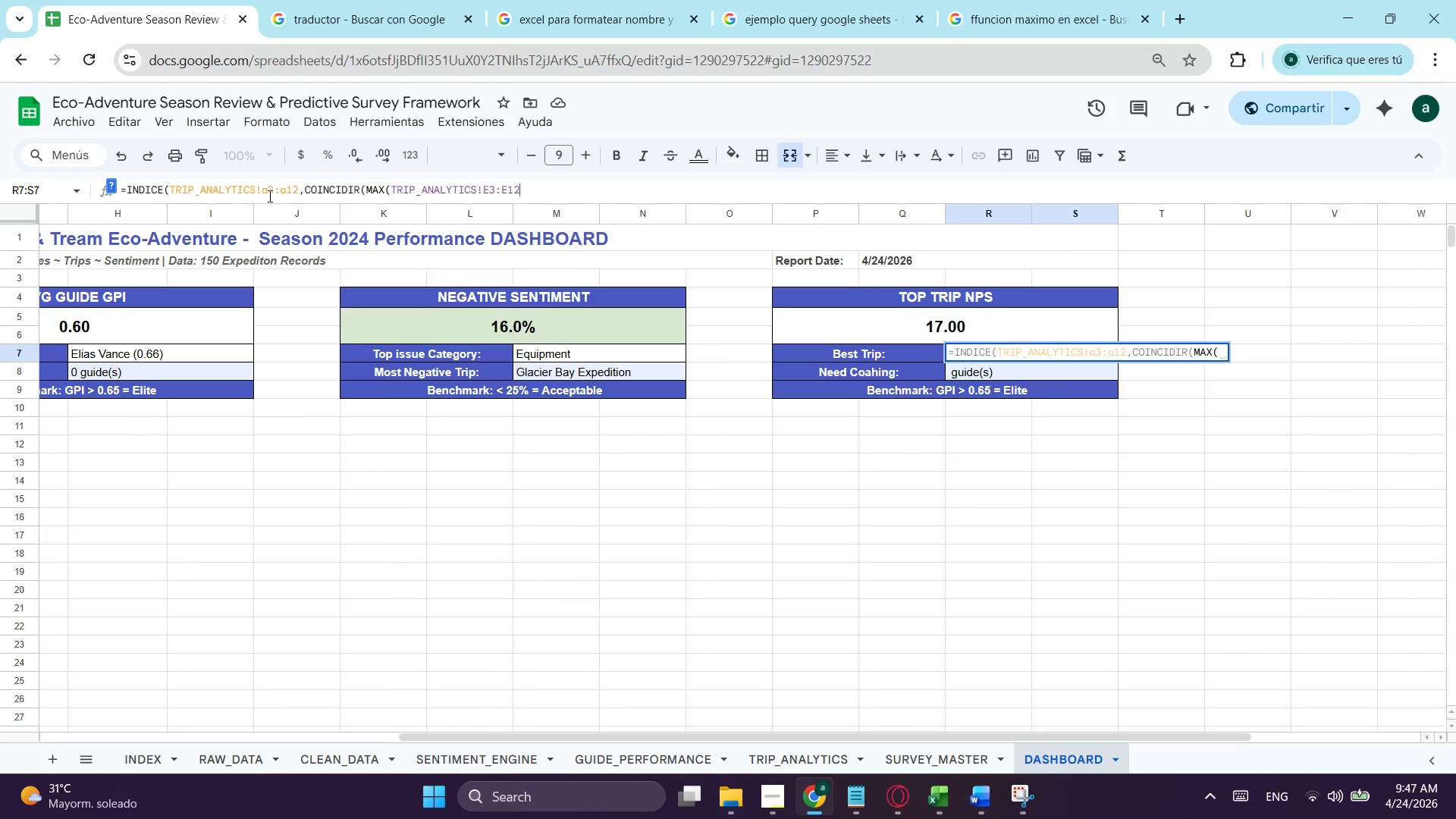 
key(Control+V)
 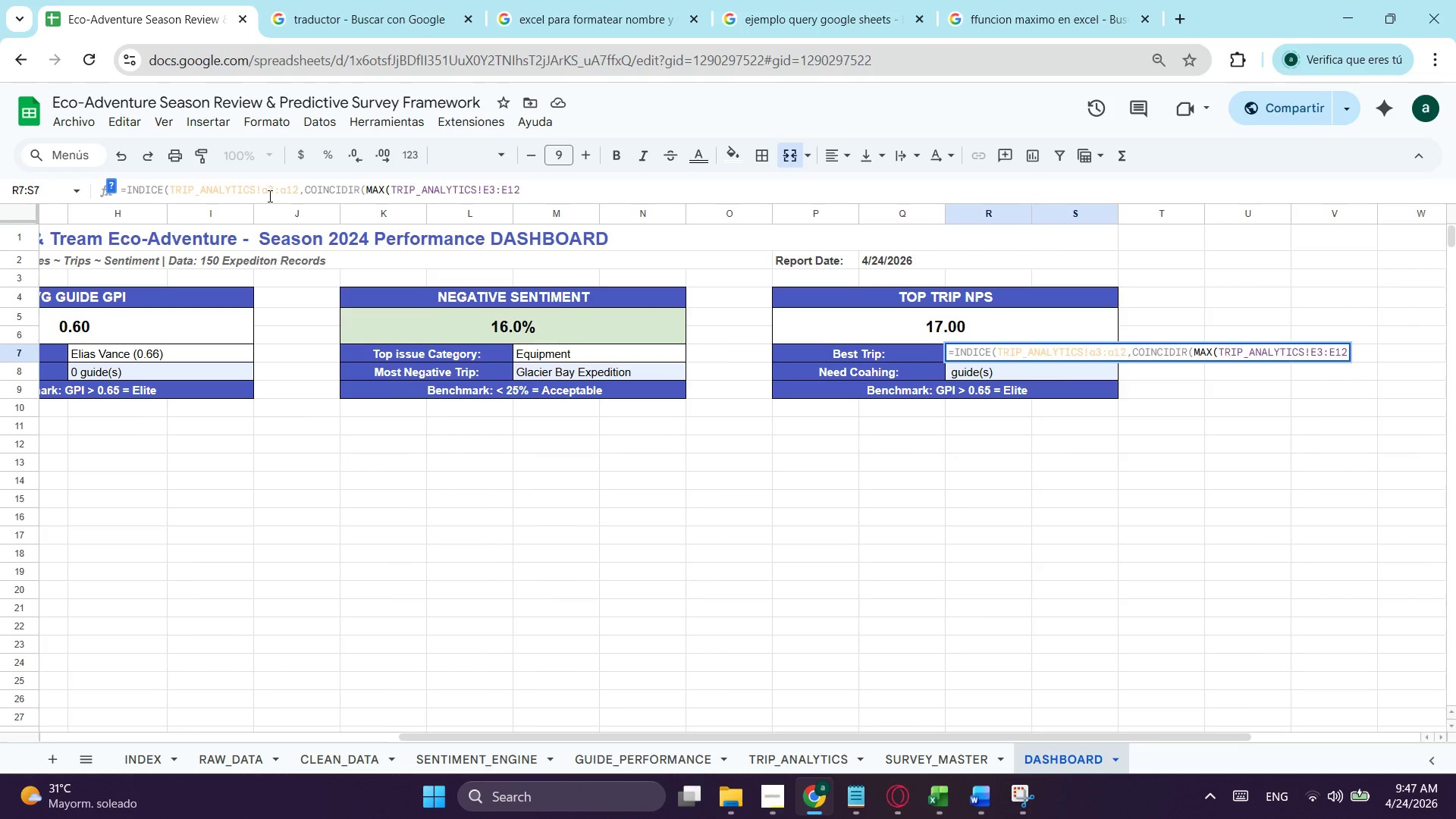 
key(Shift+0)
 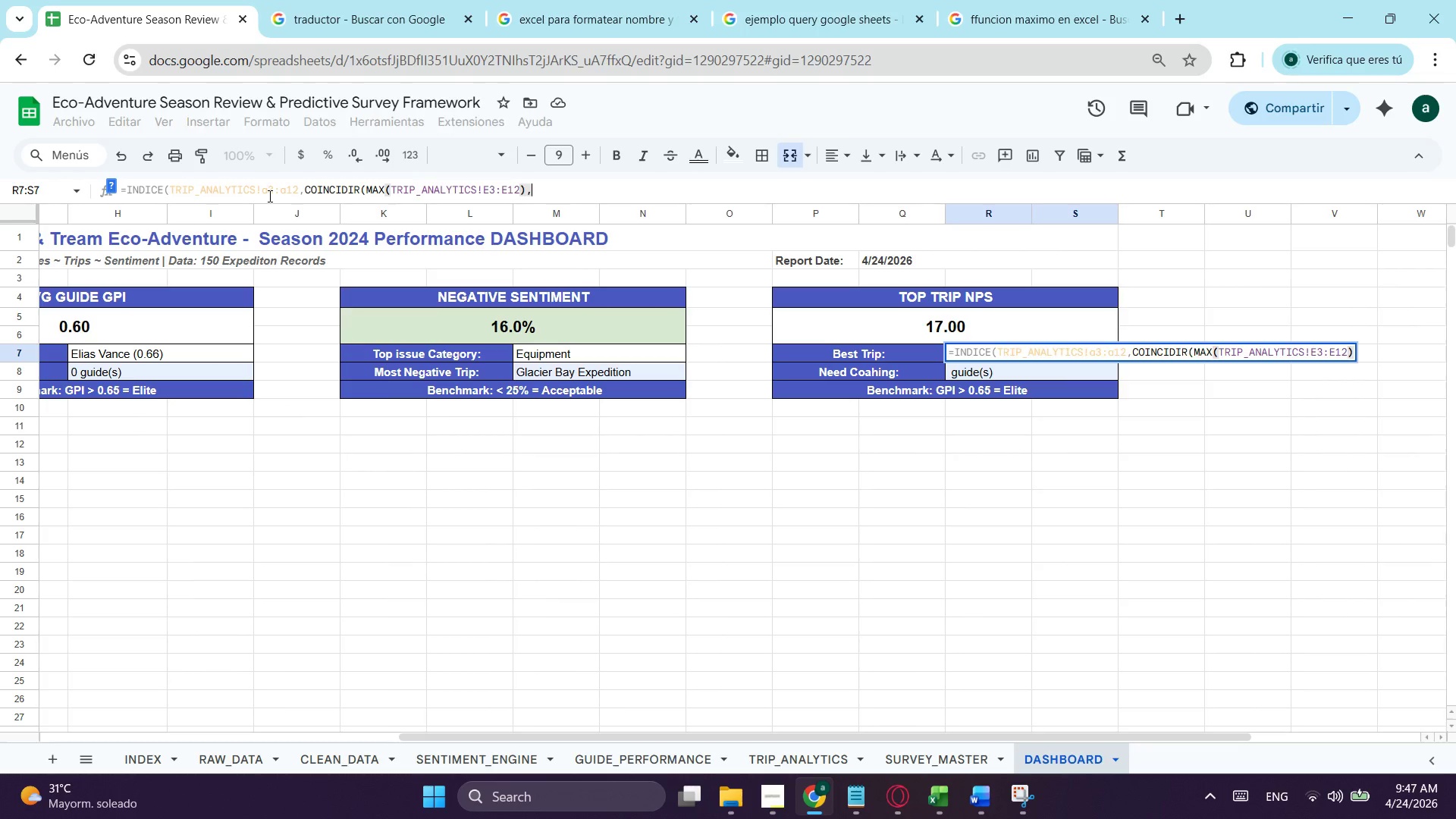 
key(Comma)
 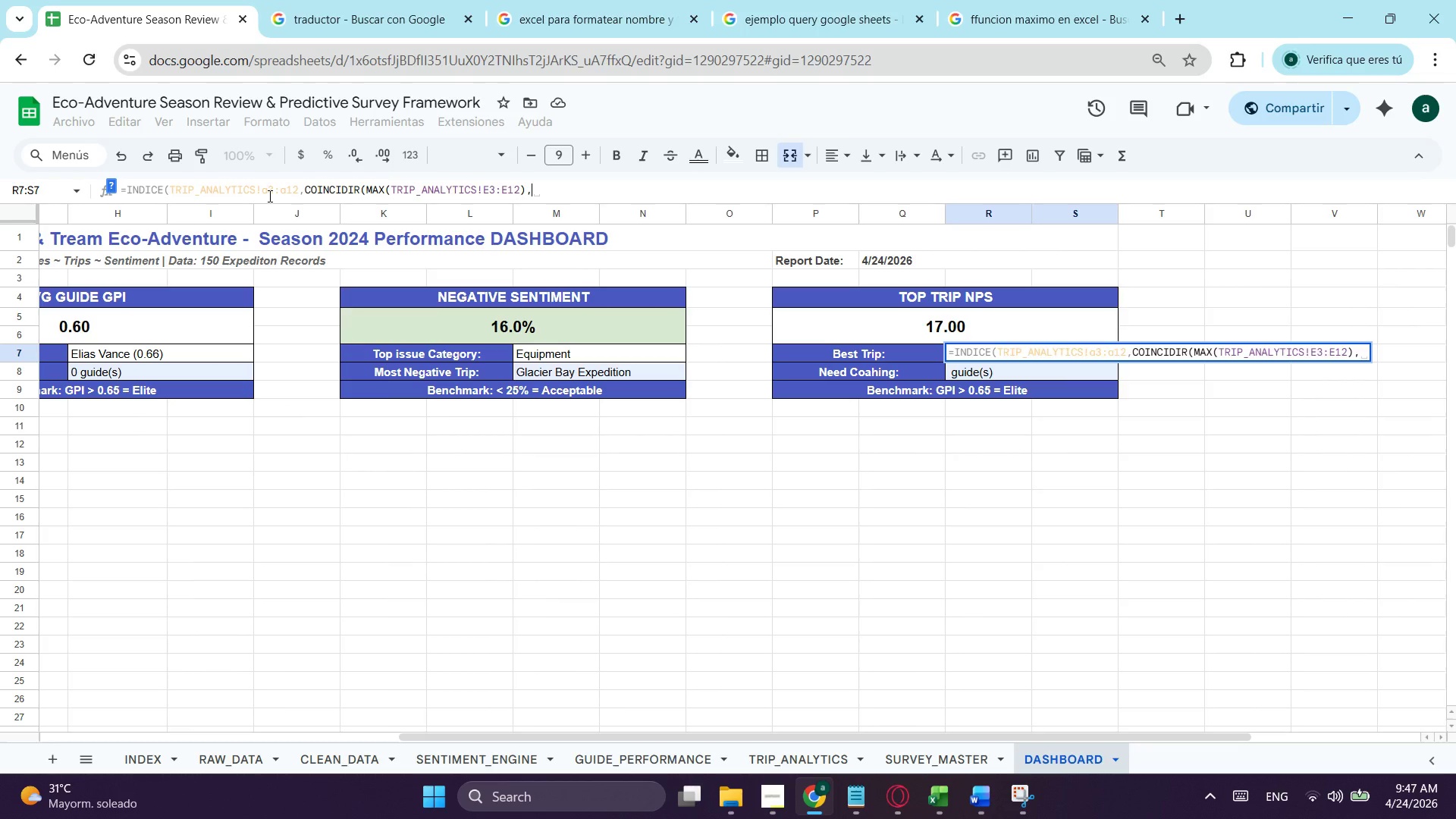 
key(Control+V)
 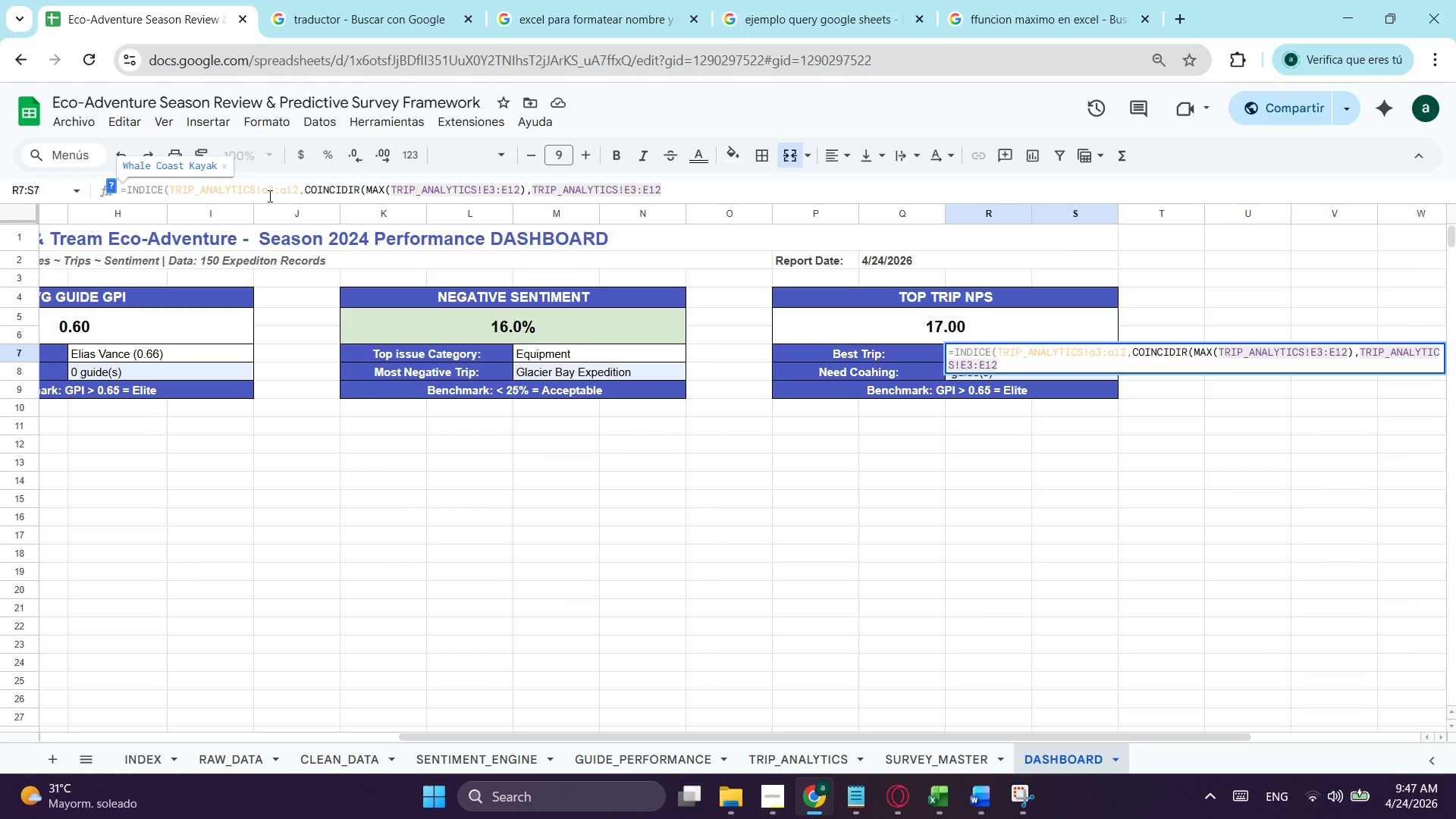 
key(Comma)
 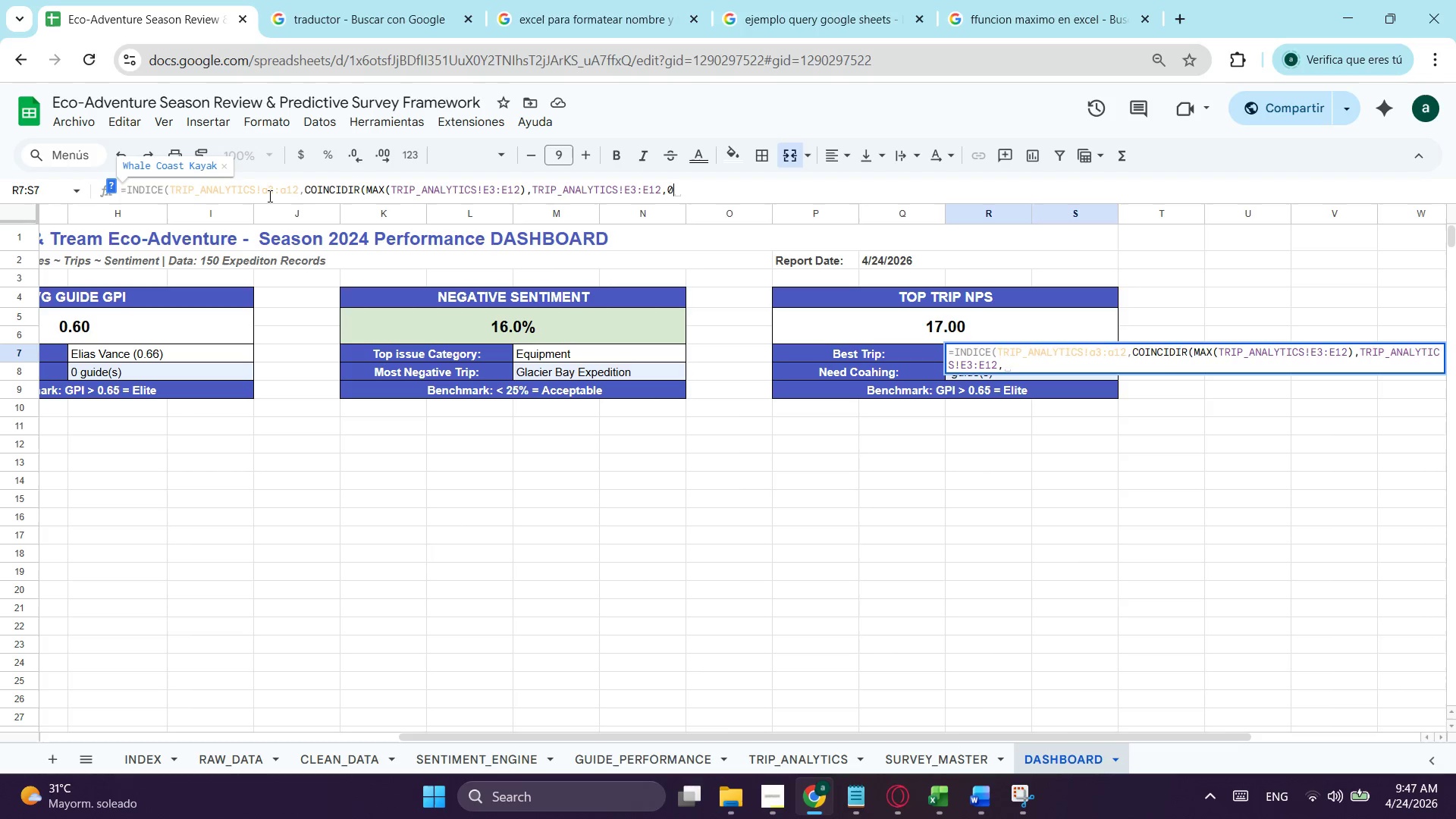 
key(0)
 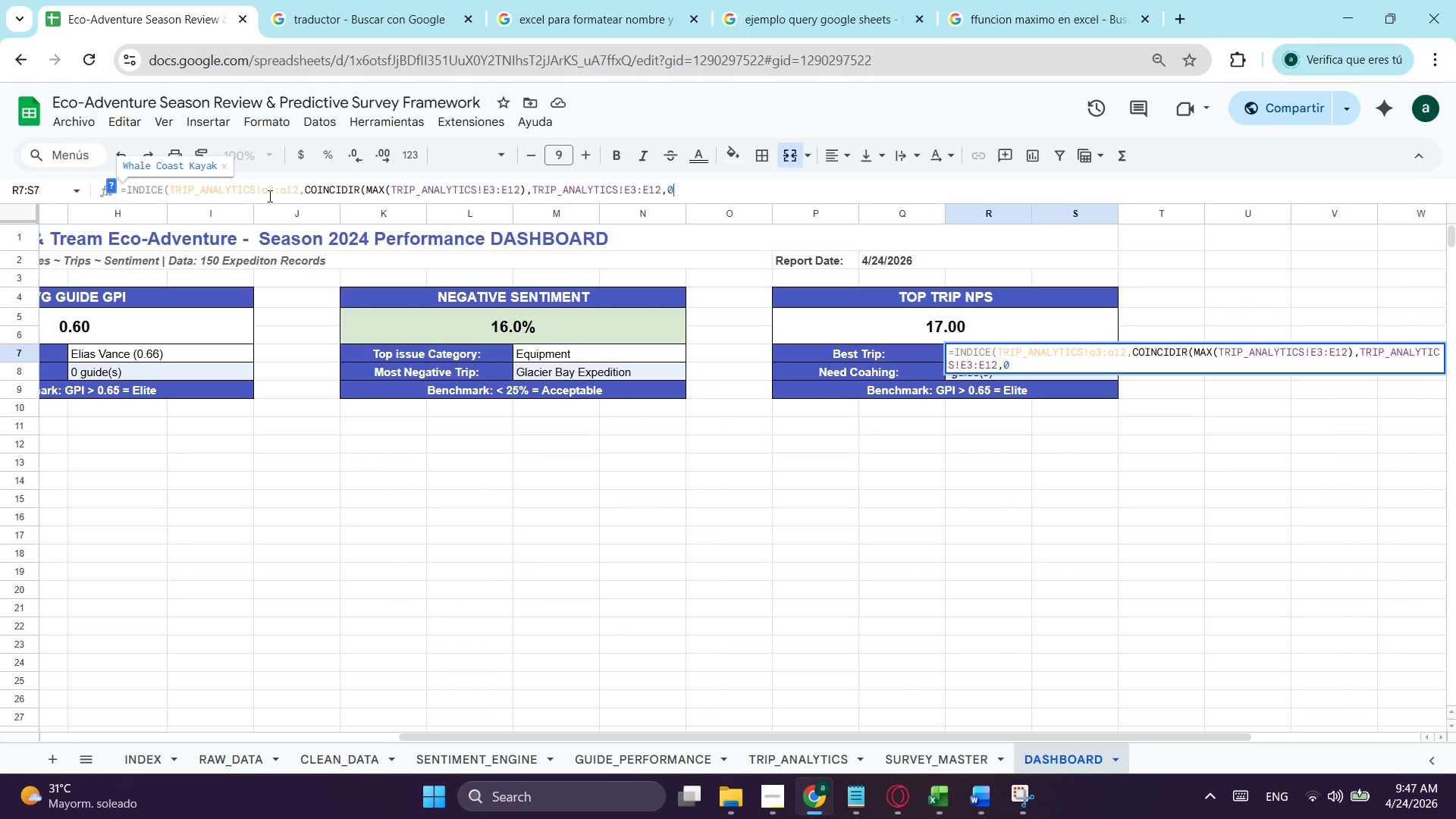 
key(Enter)
 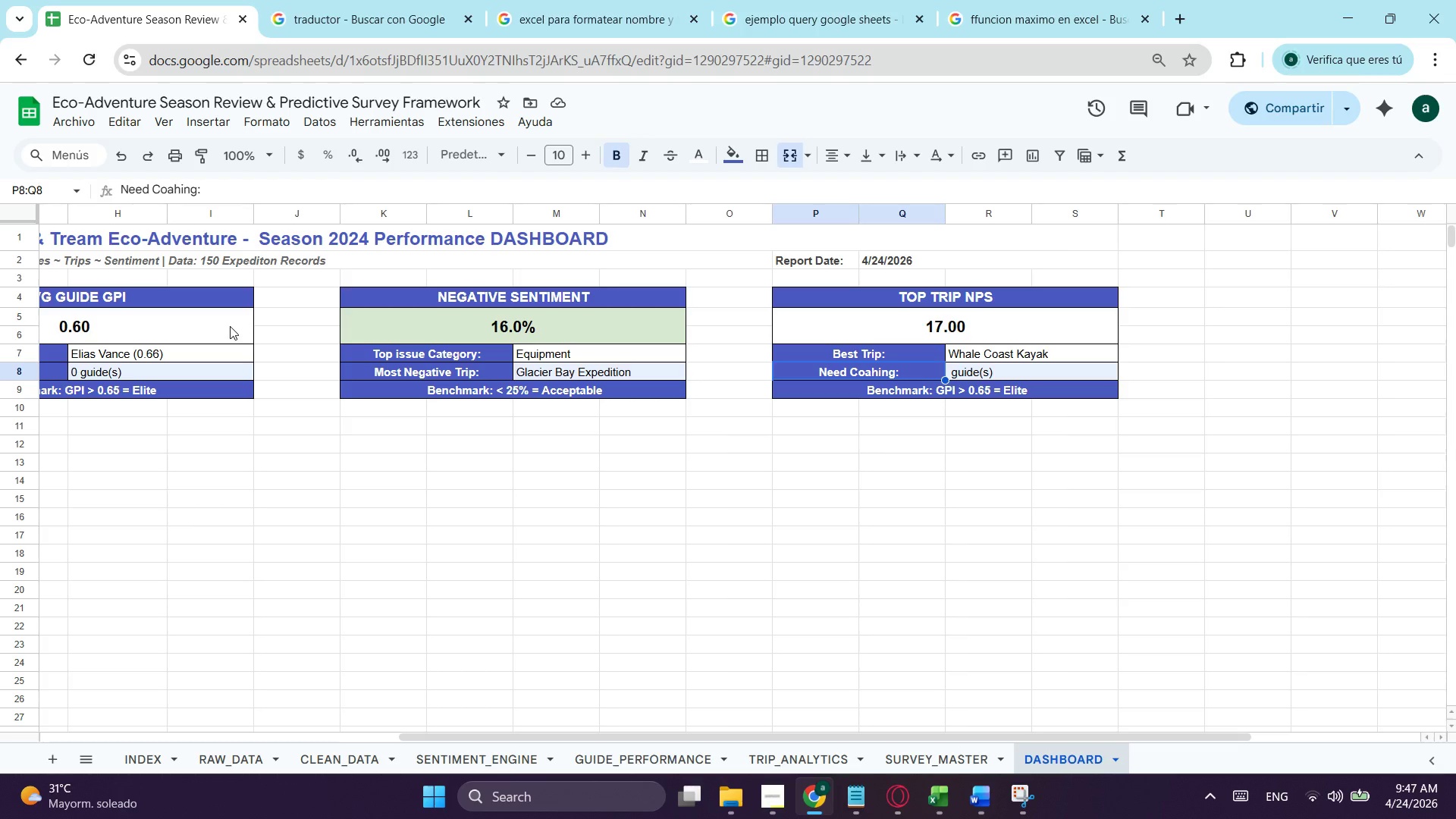 
wait(15.67)
 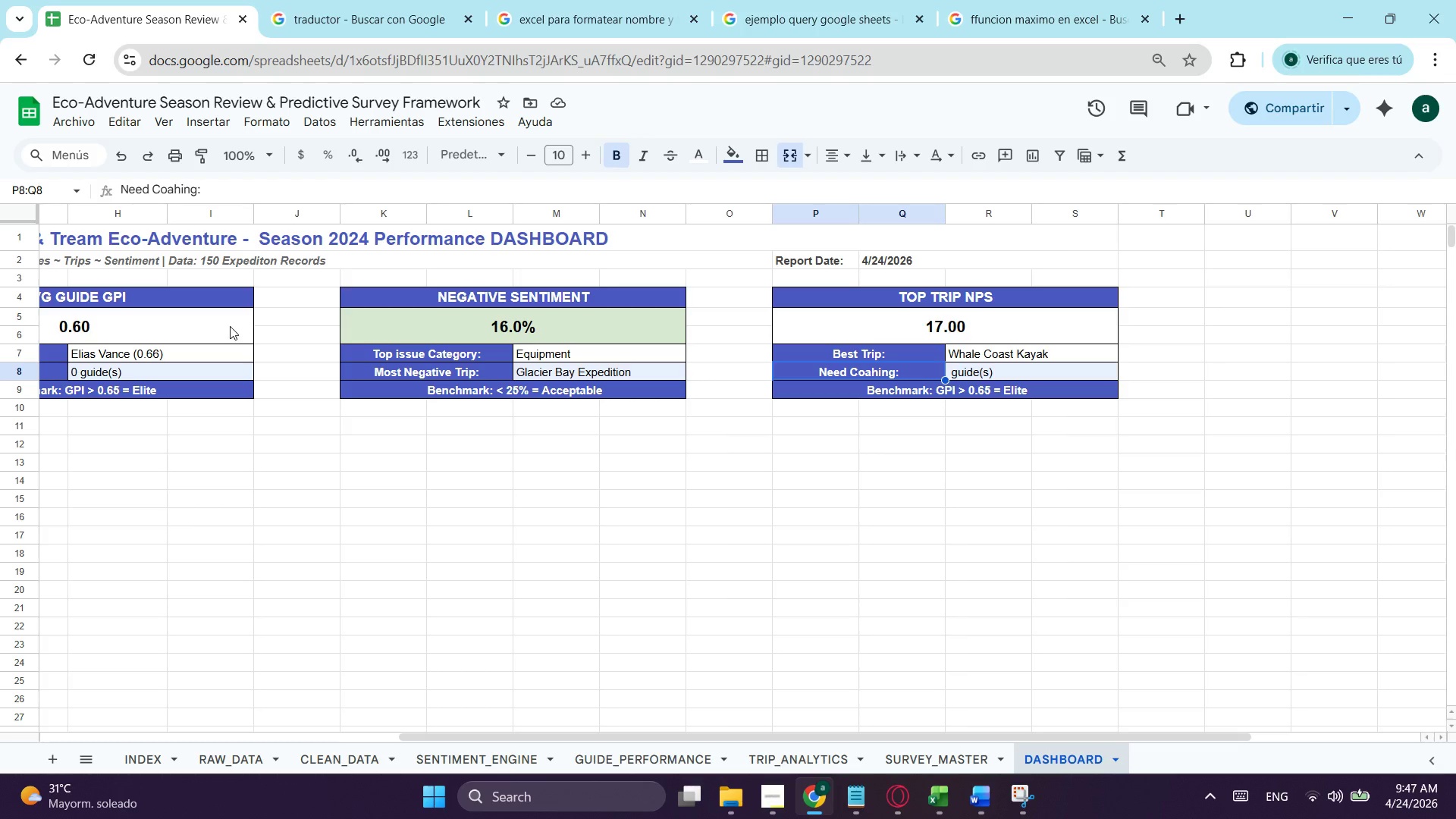 
left_click([880, 375])
 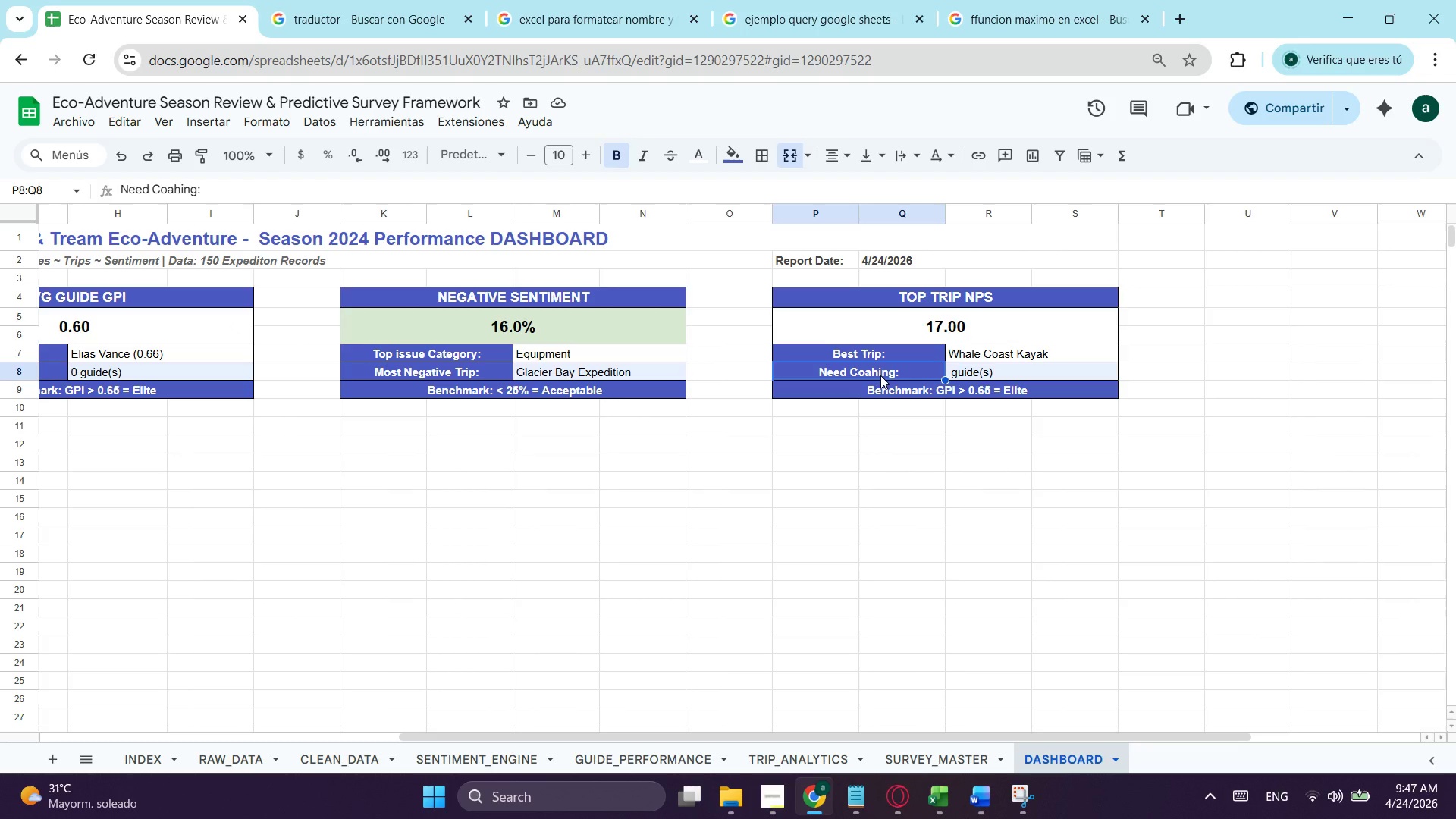 
type(Wos)
key(Backspace)
type(rst trip NPS)
 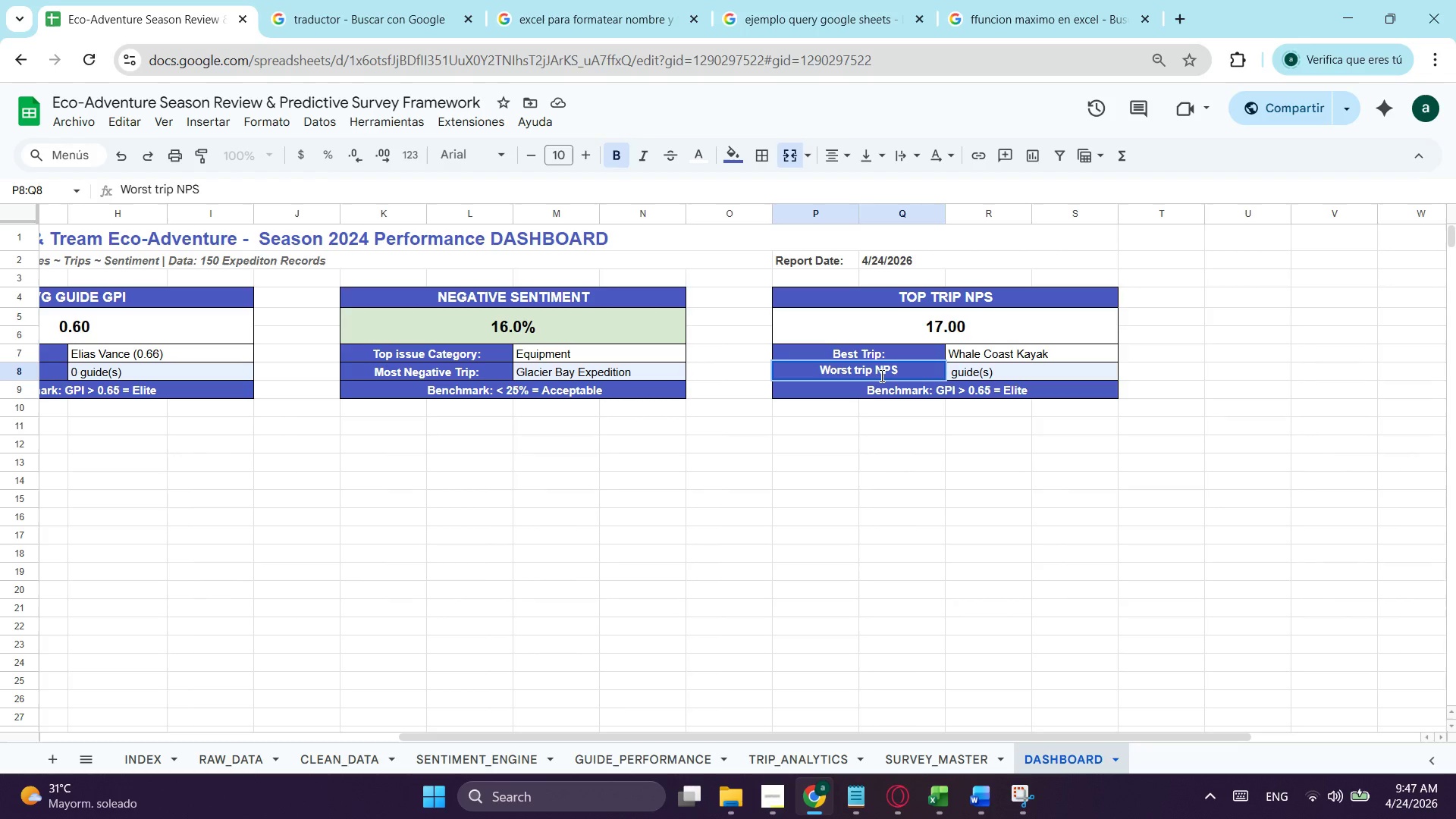 
key(Tab)
 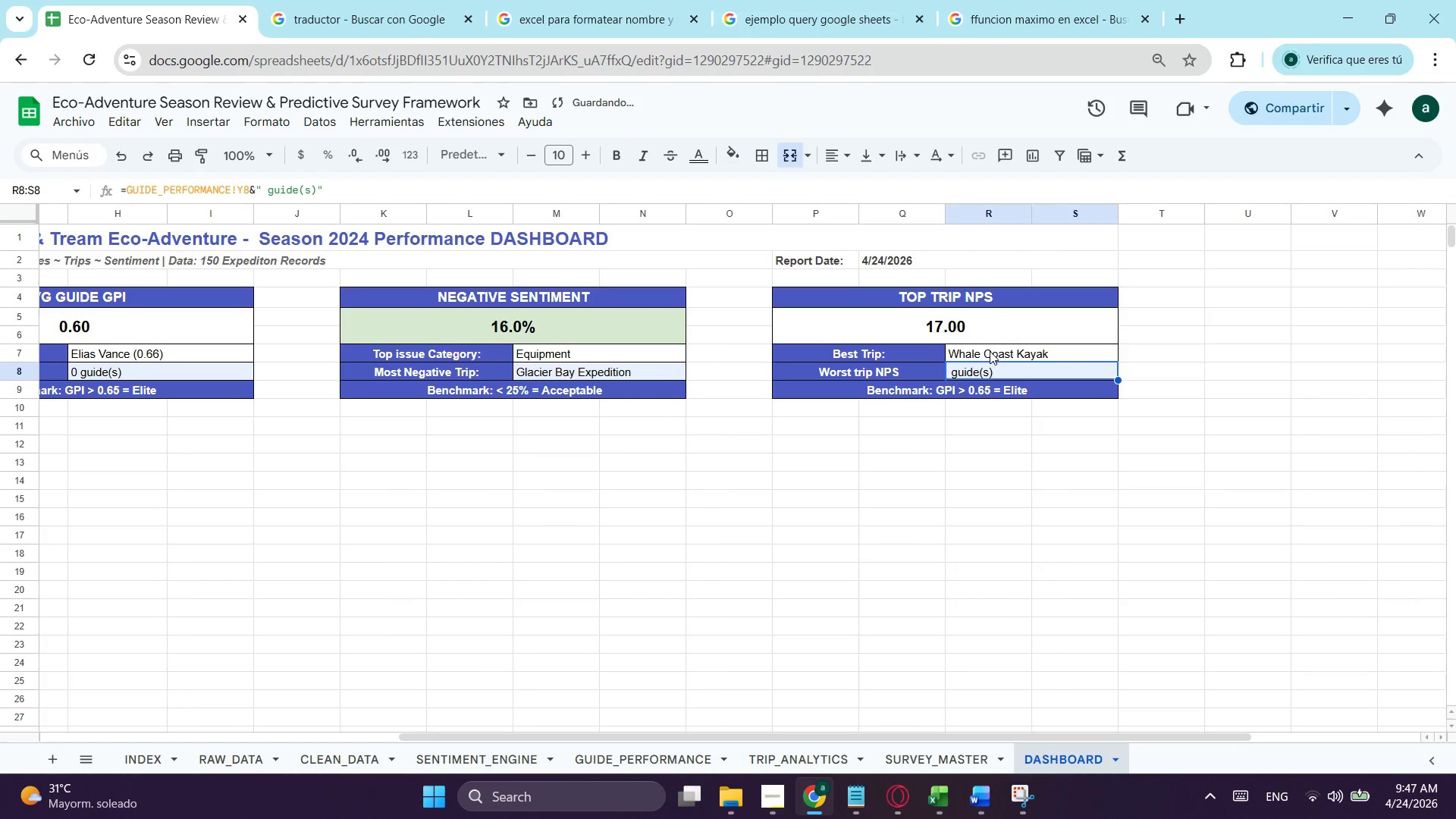 
left_click([988, 354])
 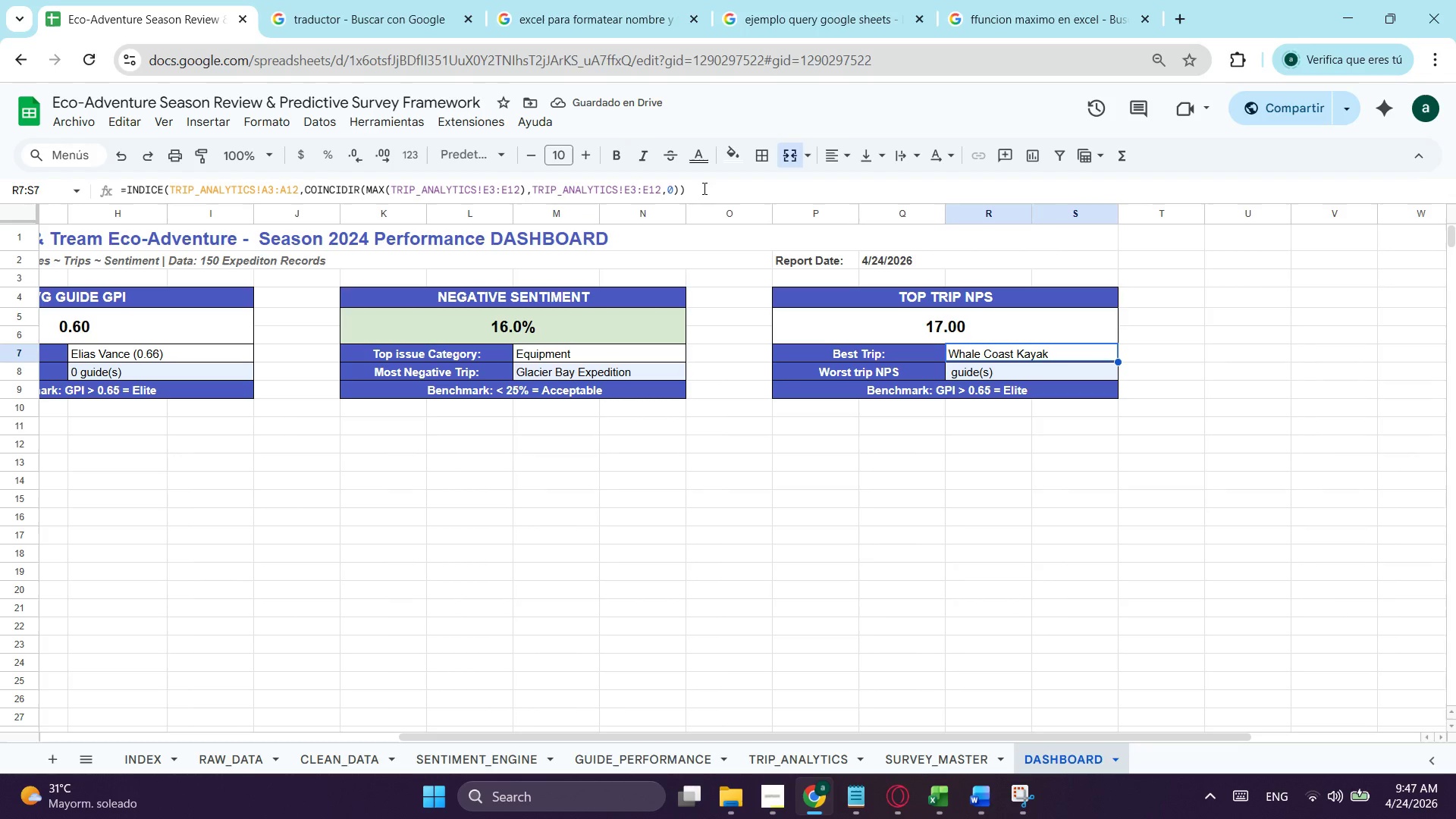 
left_click([997, 372])
 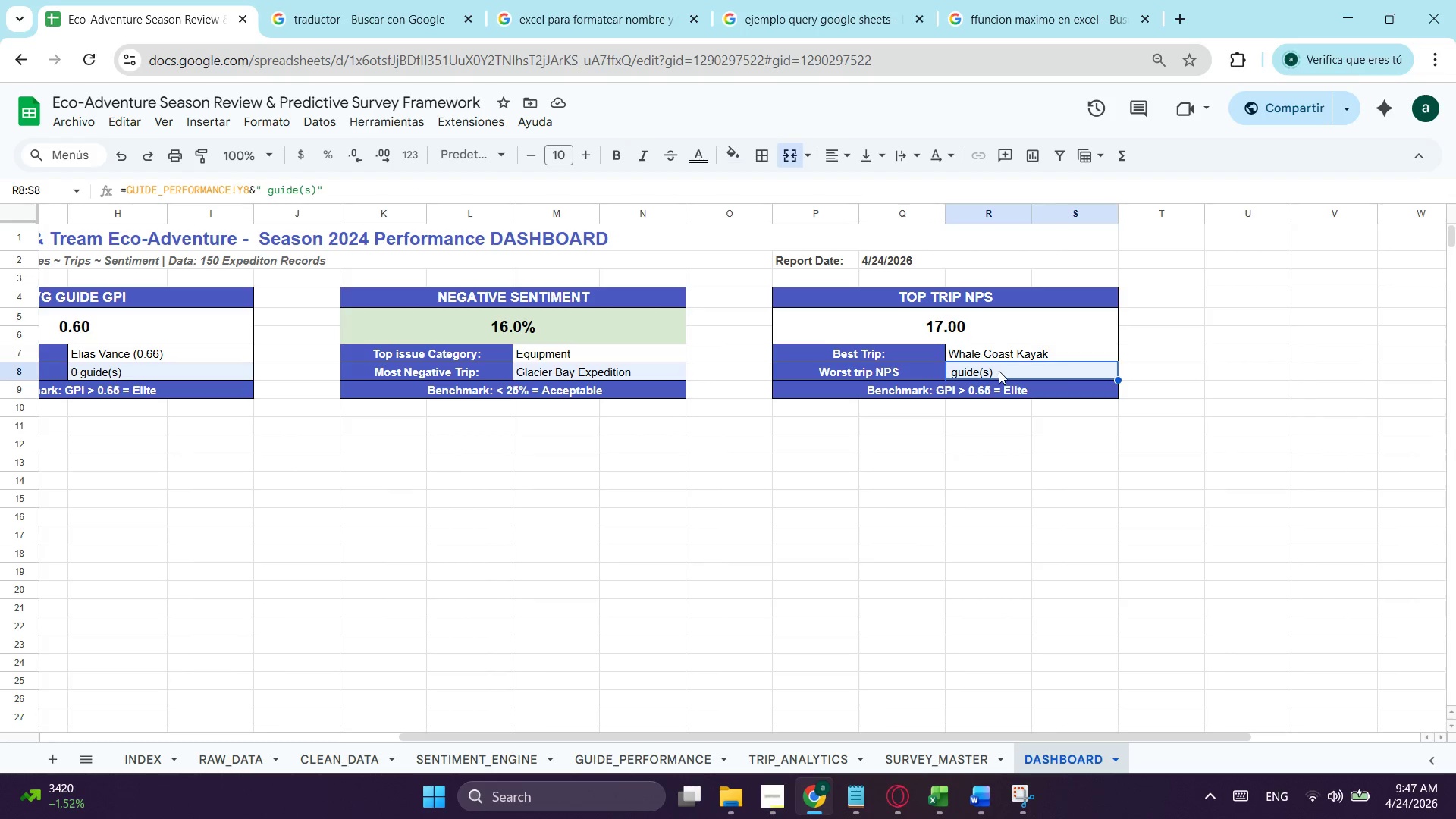 
type(min)
key(Backspace)
key(Backspace)
key(Backspace)
type(=min)
key(Tab)
 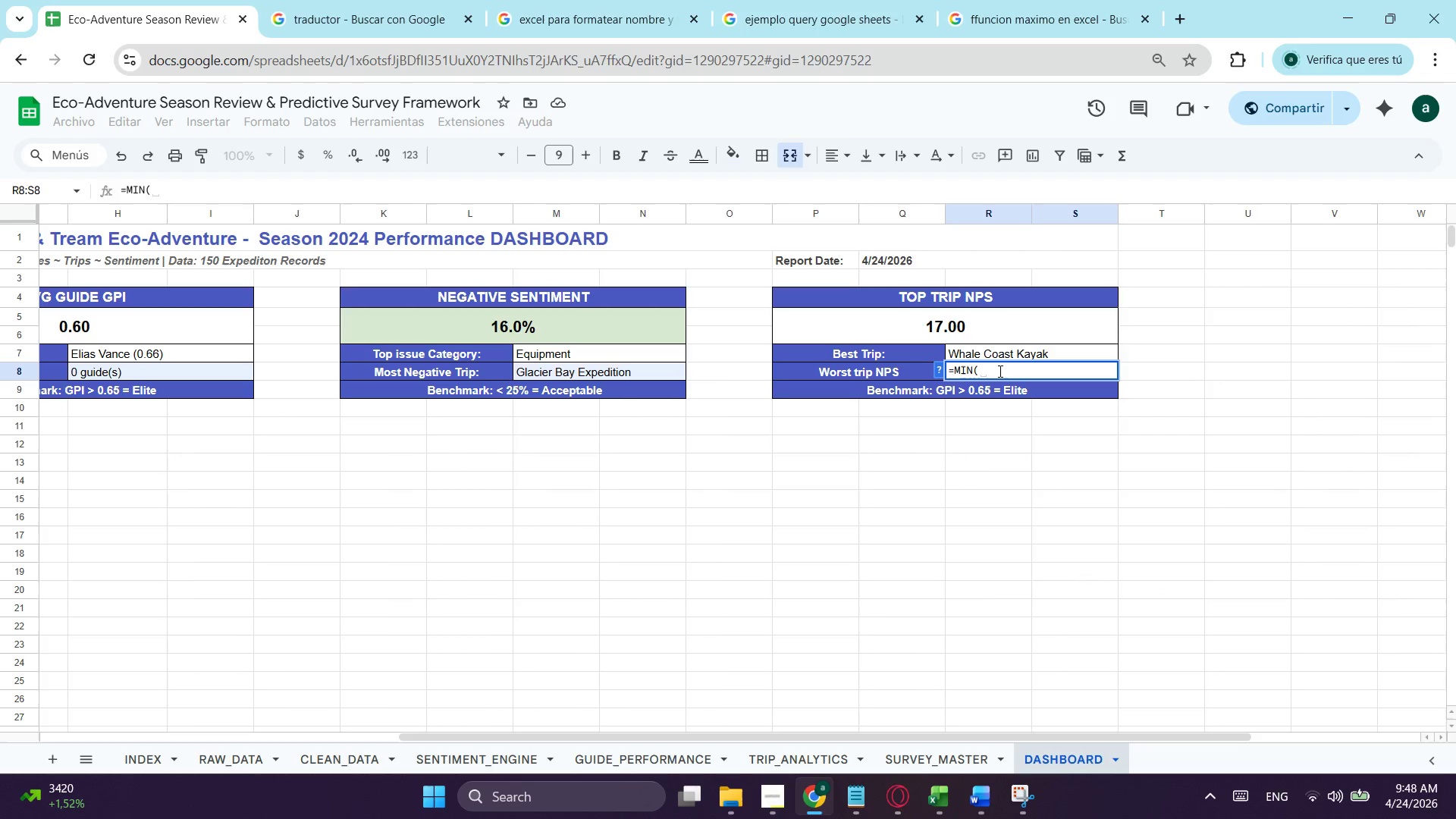 
key(Control+ControlLeft)
 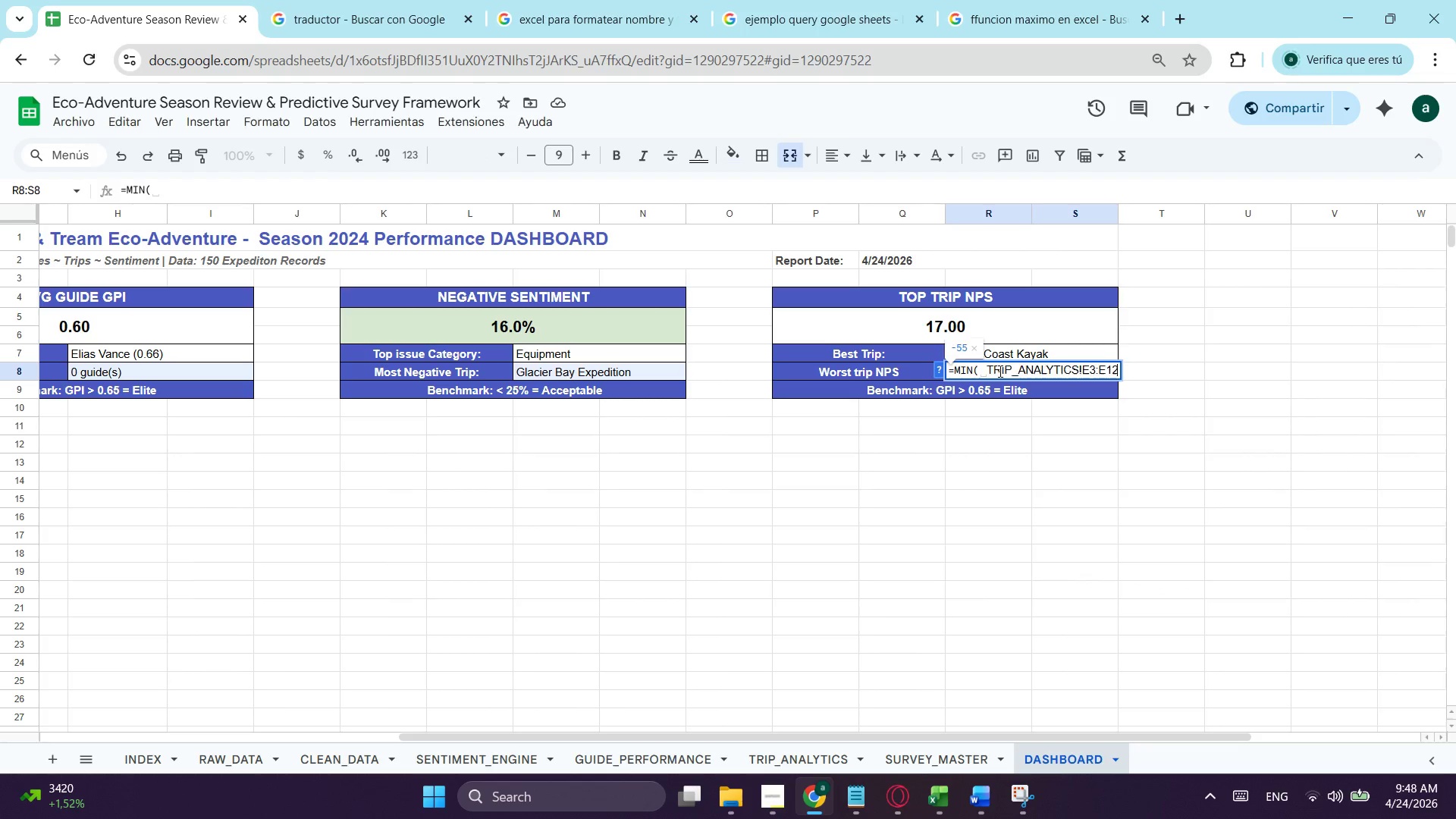 
key(Control+V)
 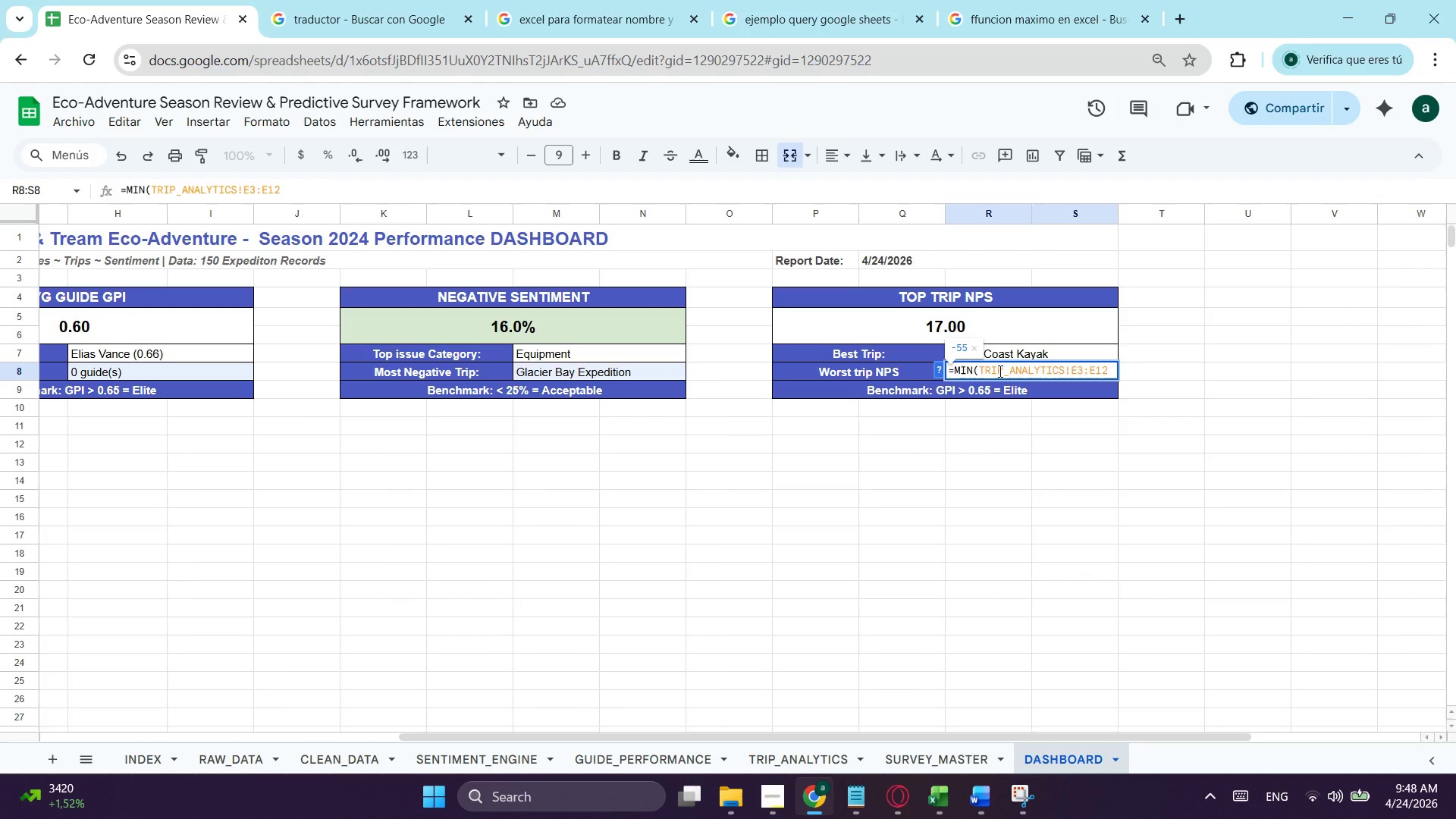 
key(Enter)
 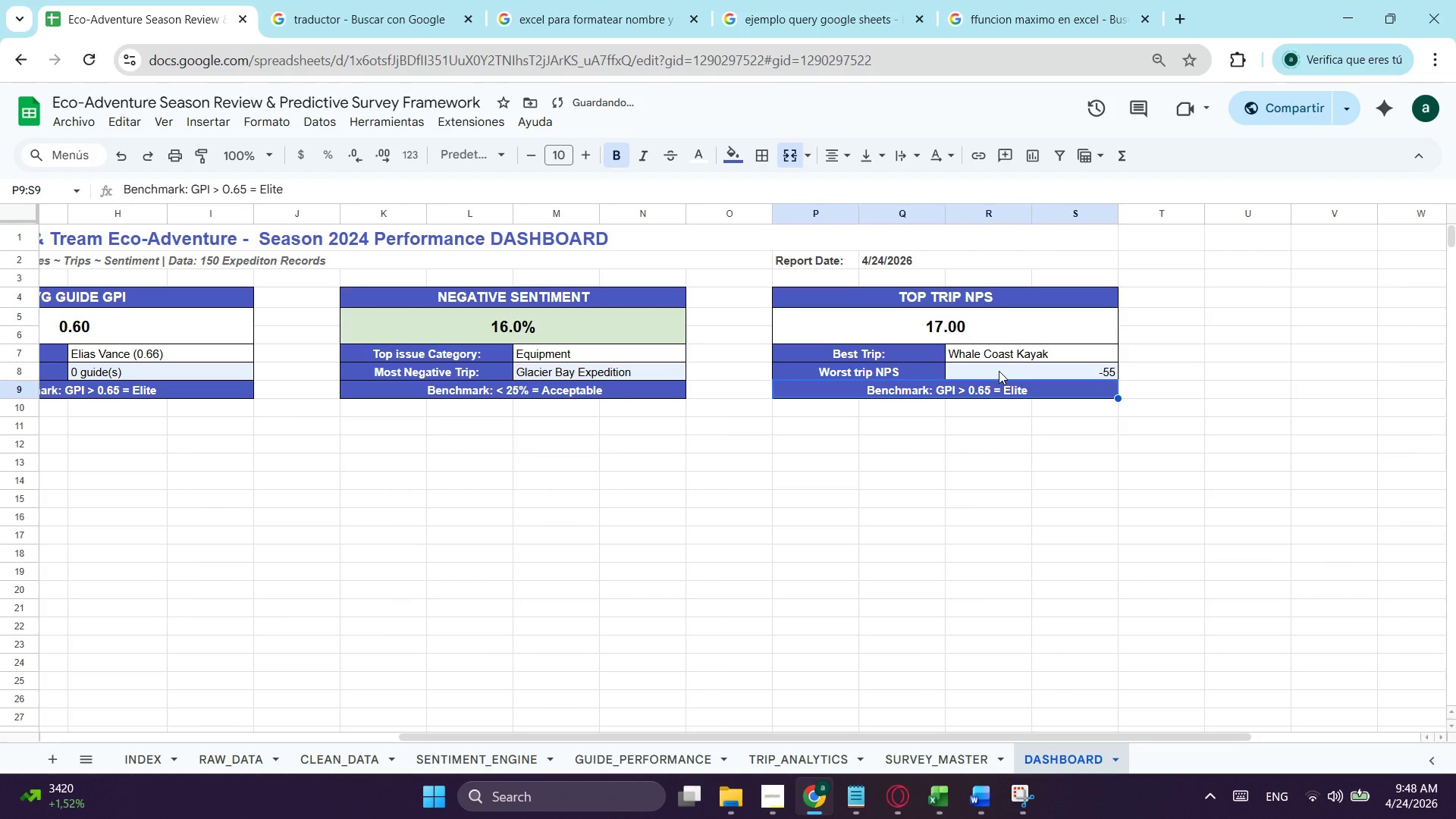 
left_click([999, 371])
 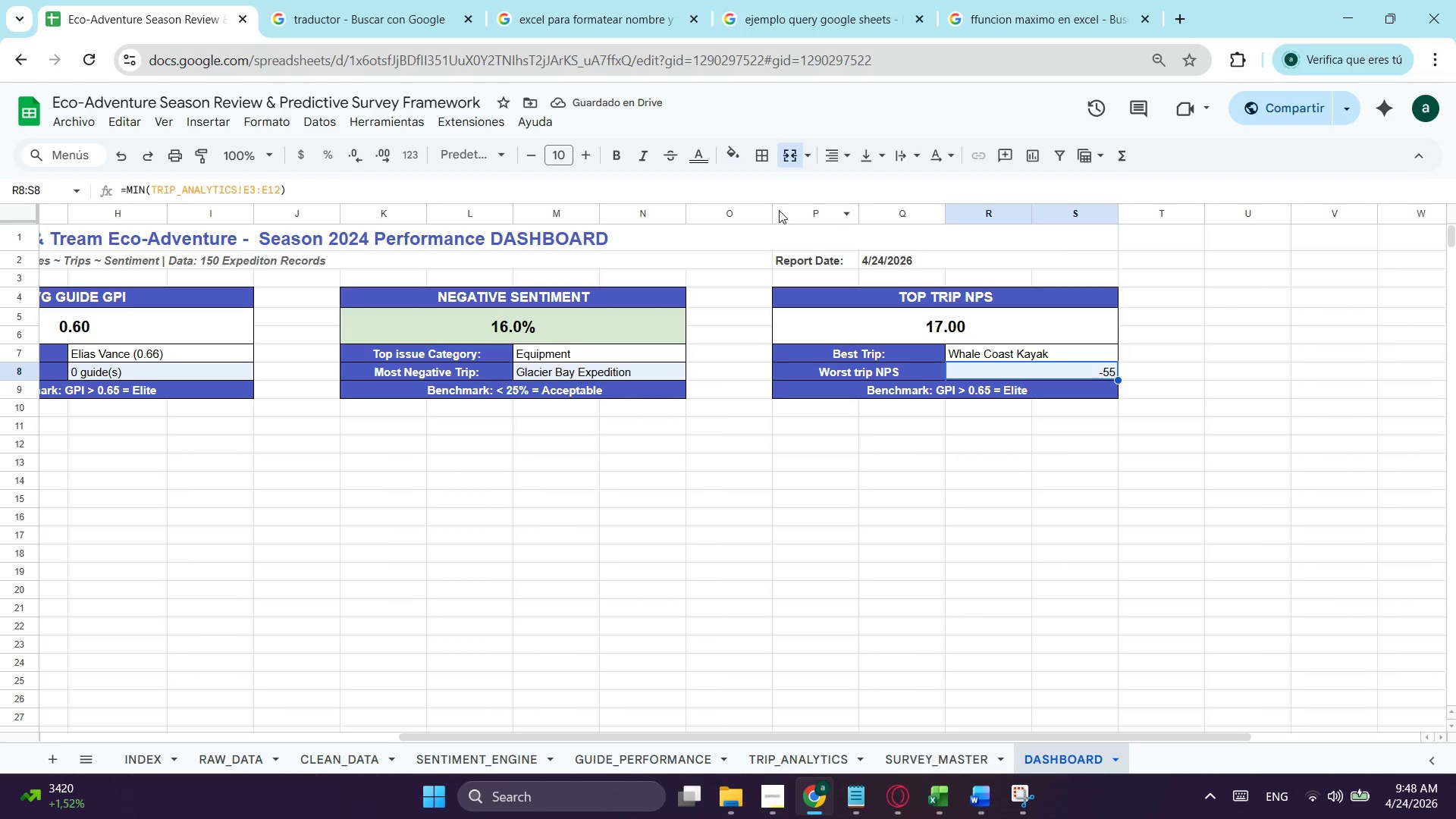 
left_click([839, 159])
 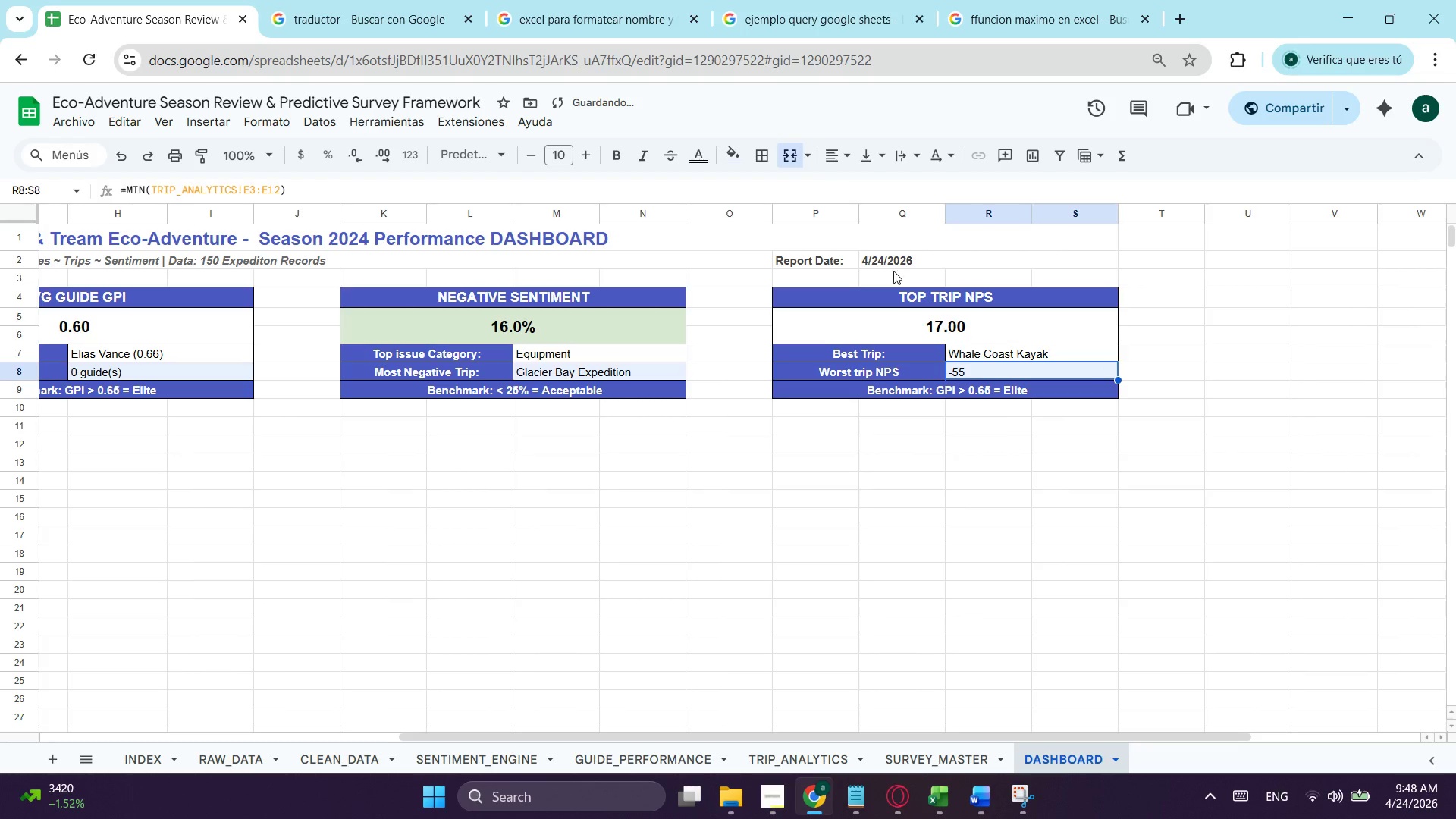 
double_click([1049, 482])
 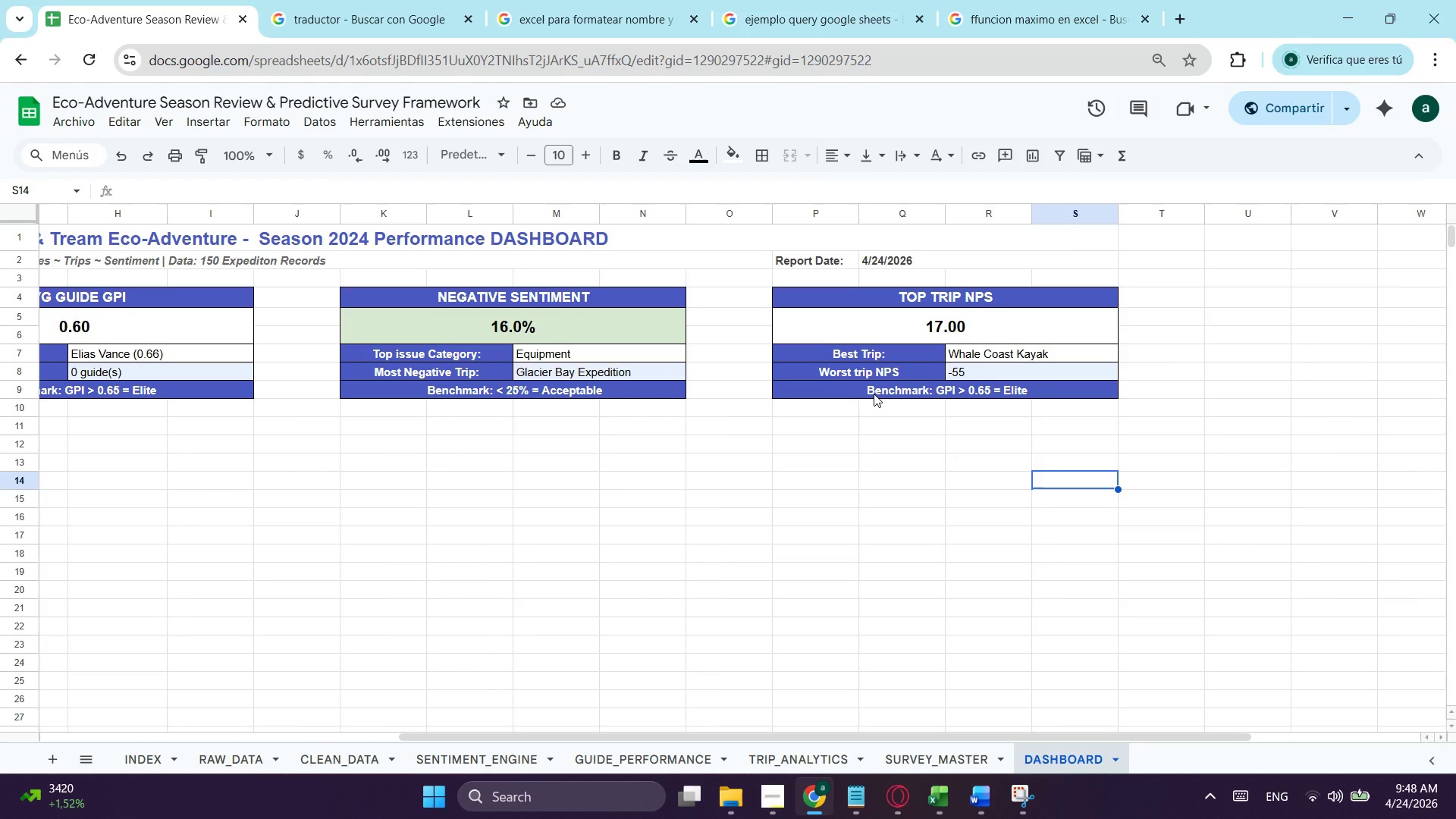 
wait(12.52)
 